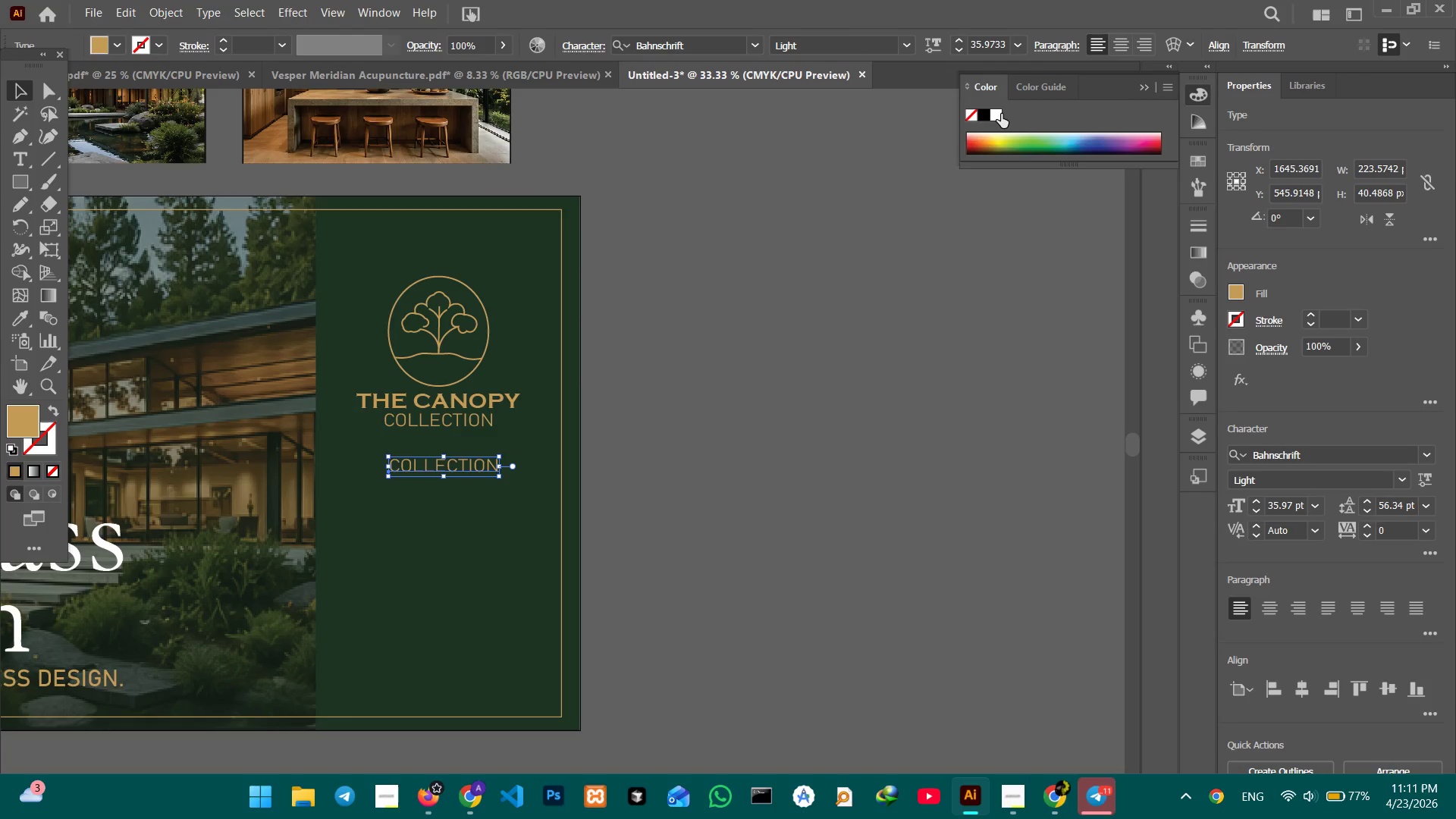 
left_click([1001, 114])
 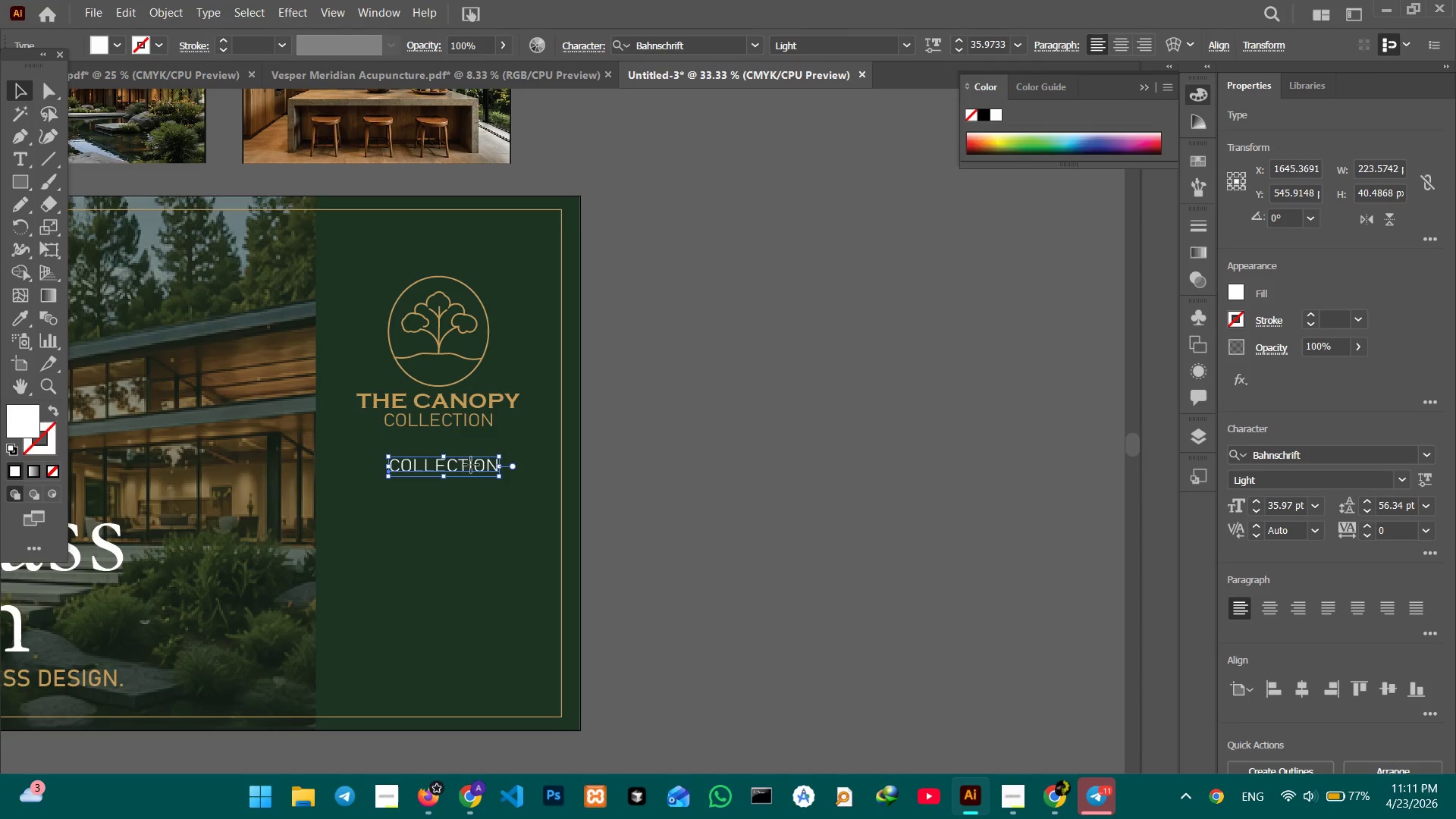 
double_click([471, 465])
 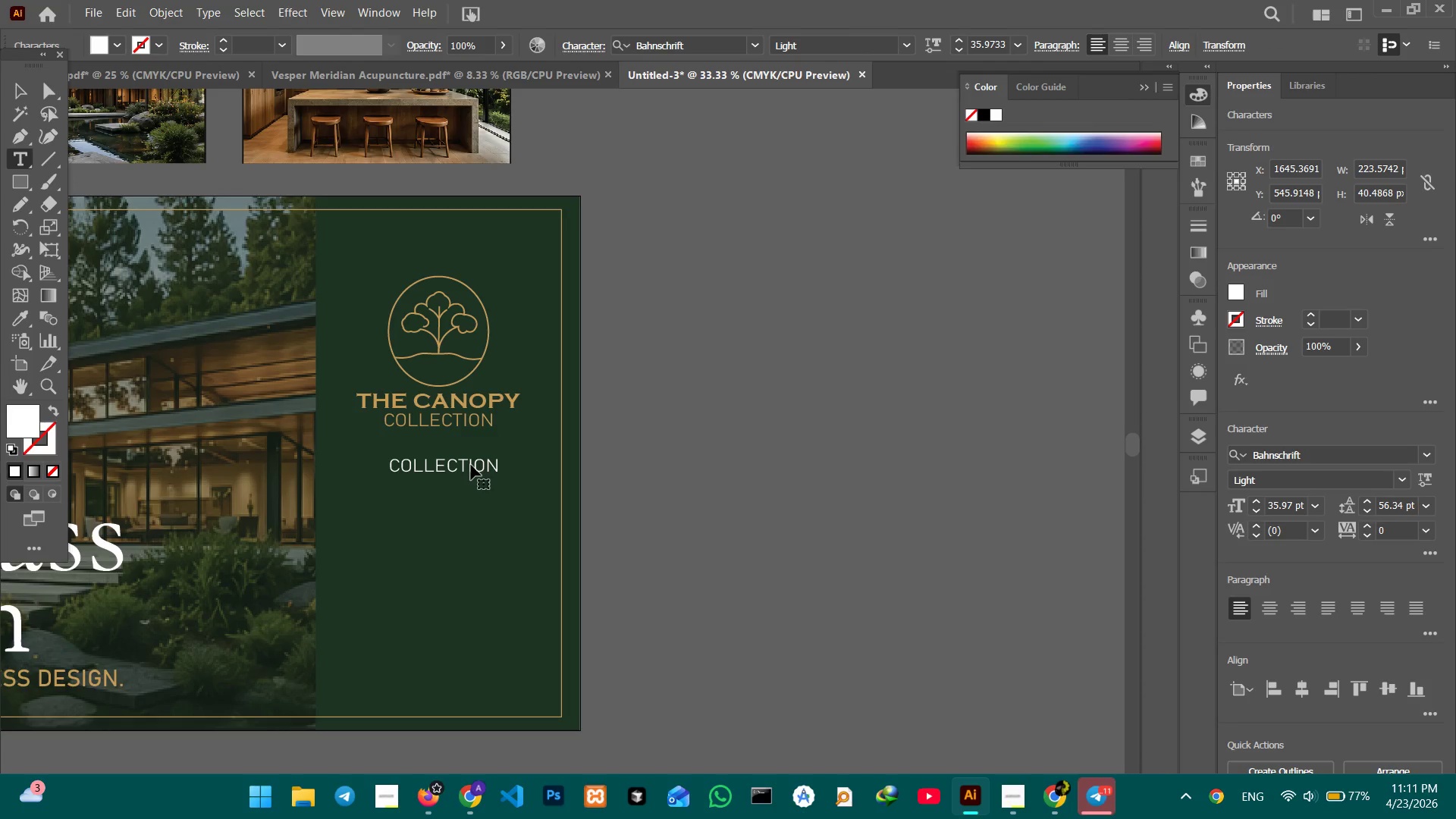 
triple_click([471, 465])
 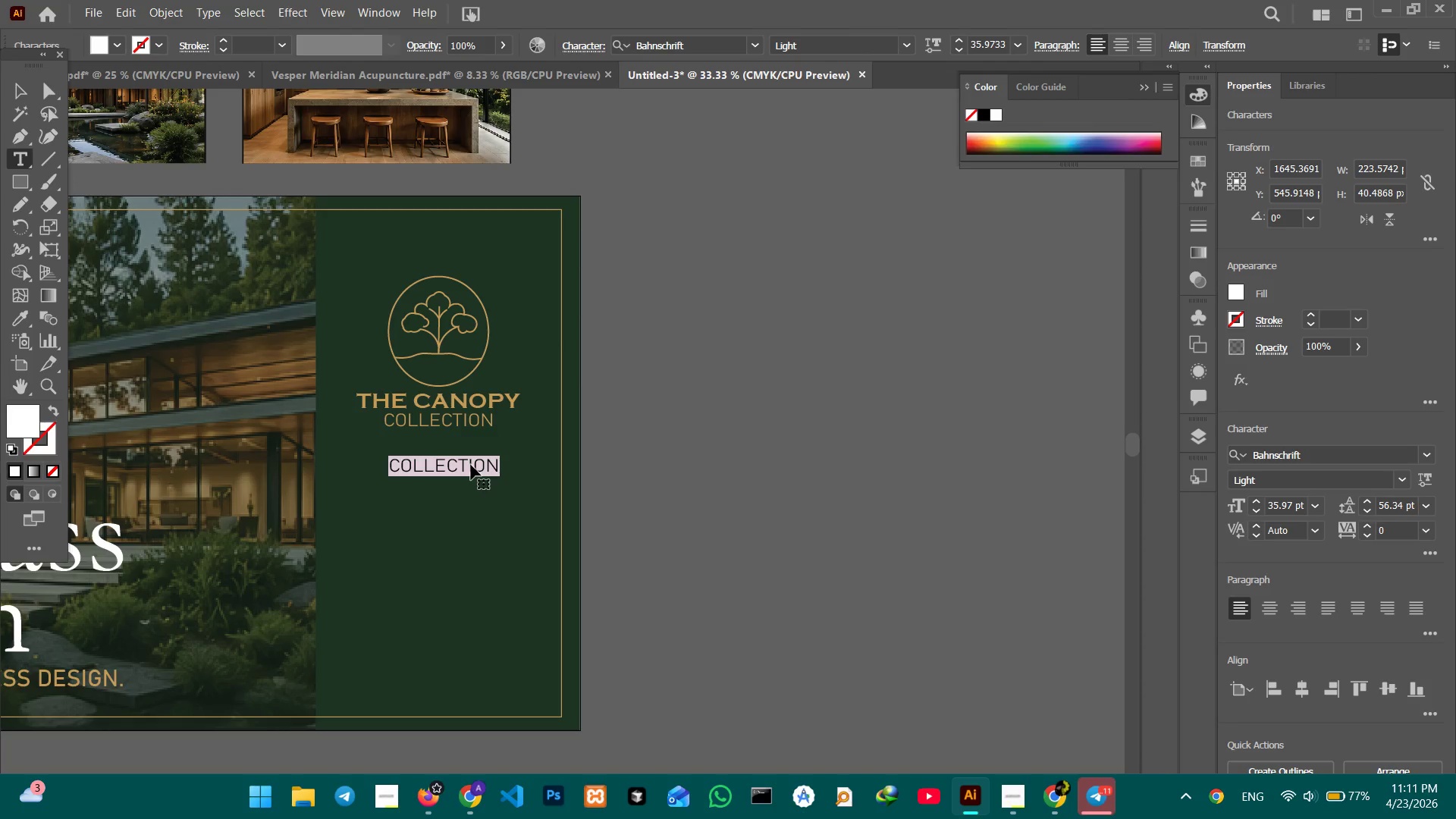 
type(ARCHITECTURE)
 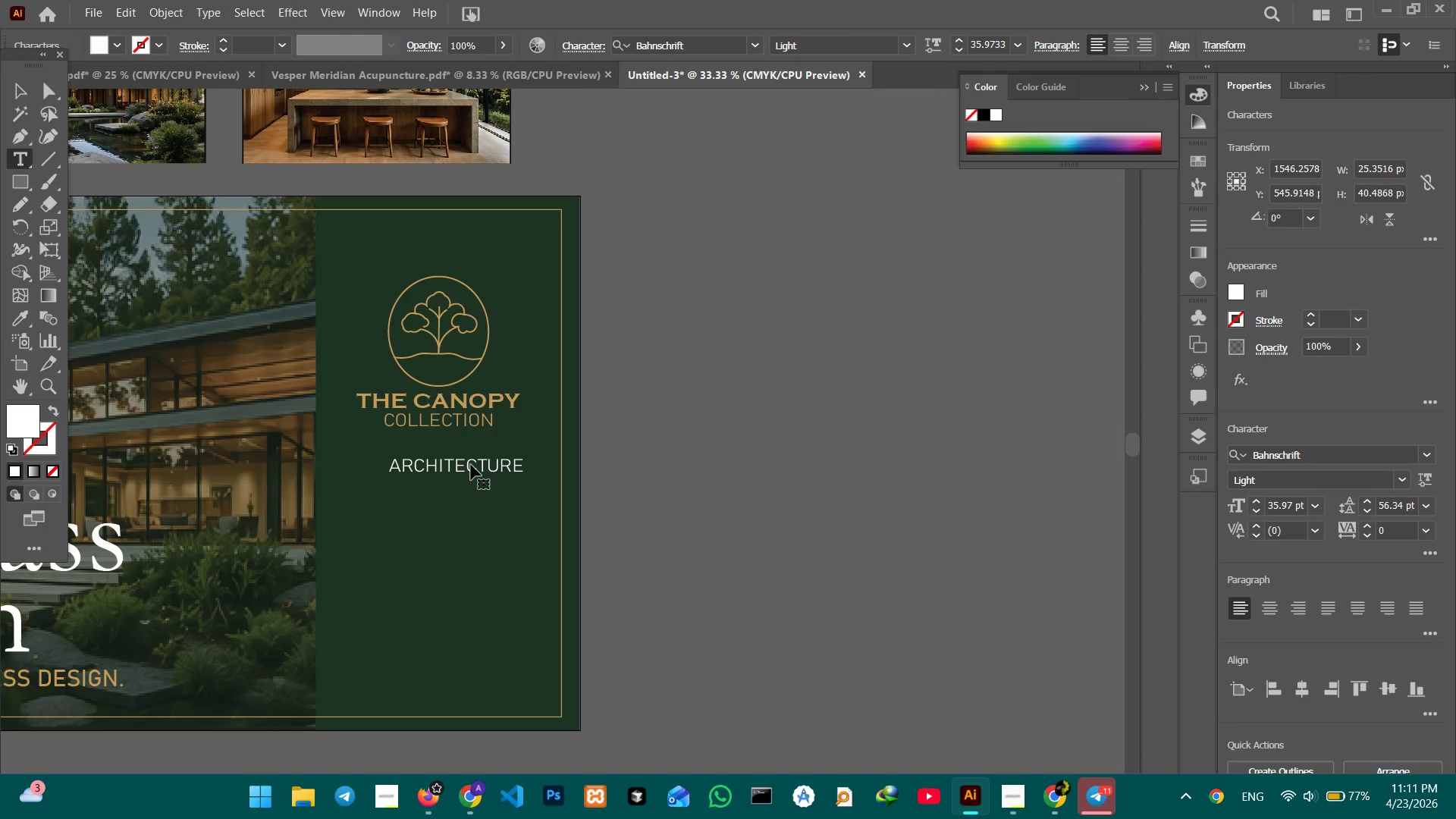 
key(Shift+Enter)
 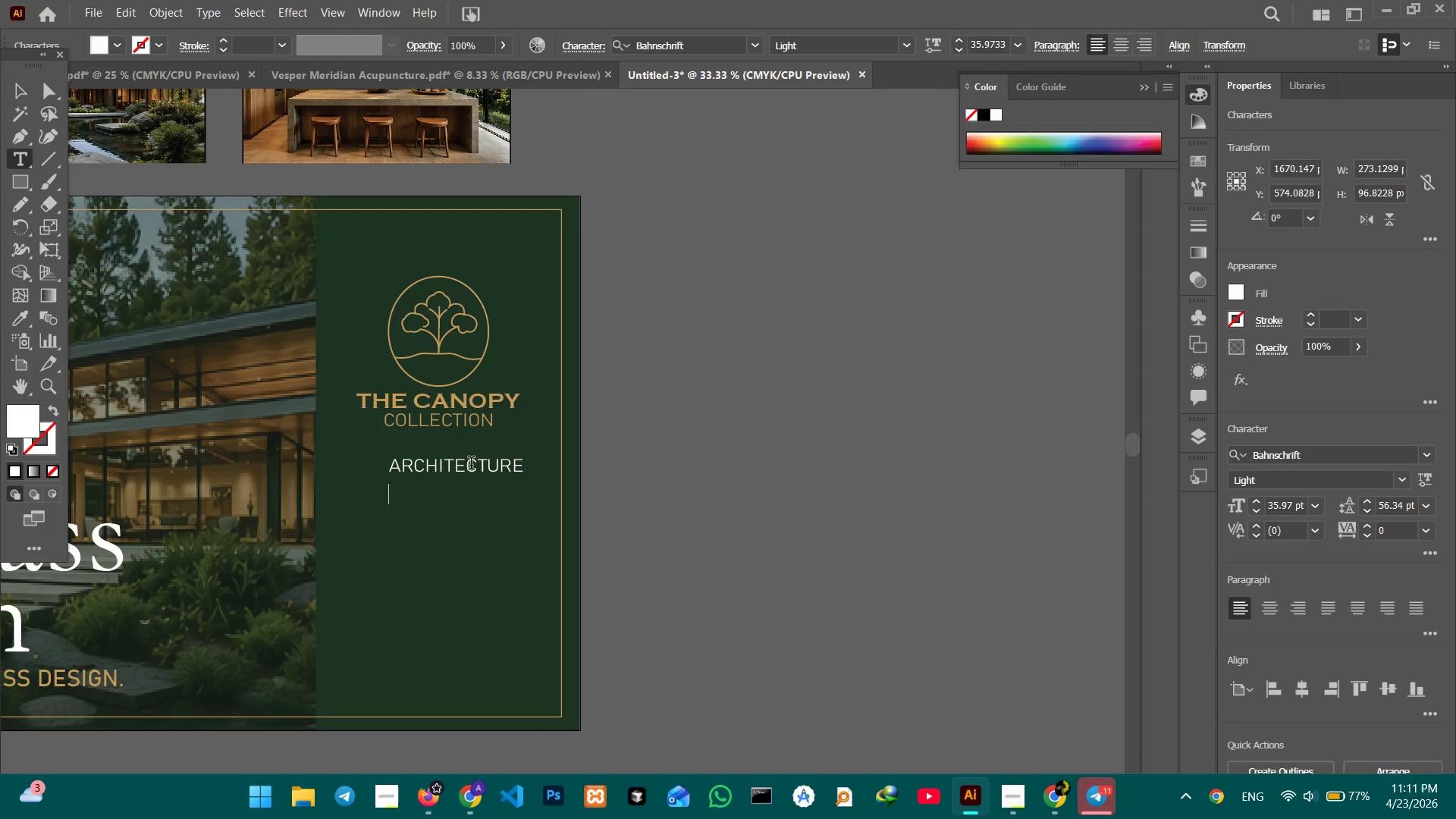 
type(IN HARMONY)
 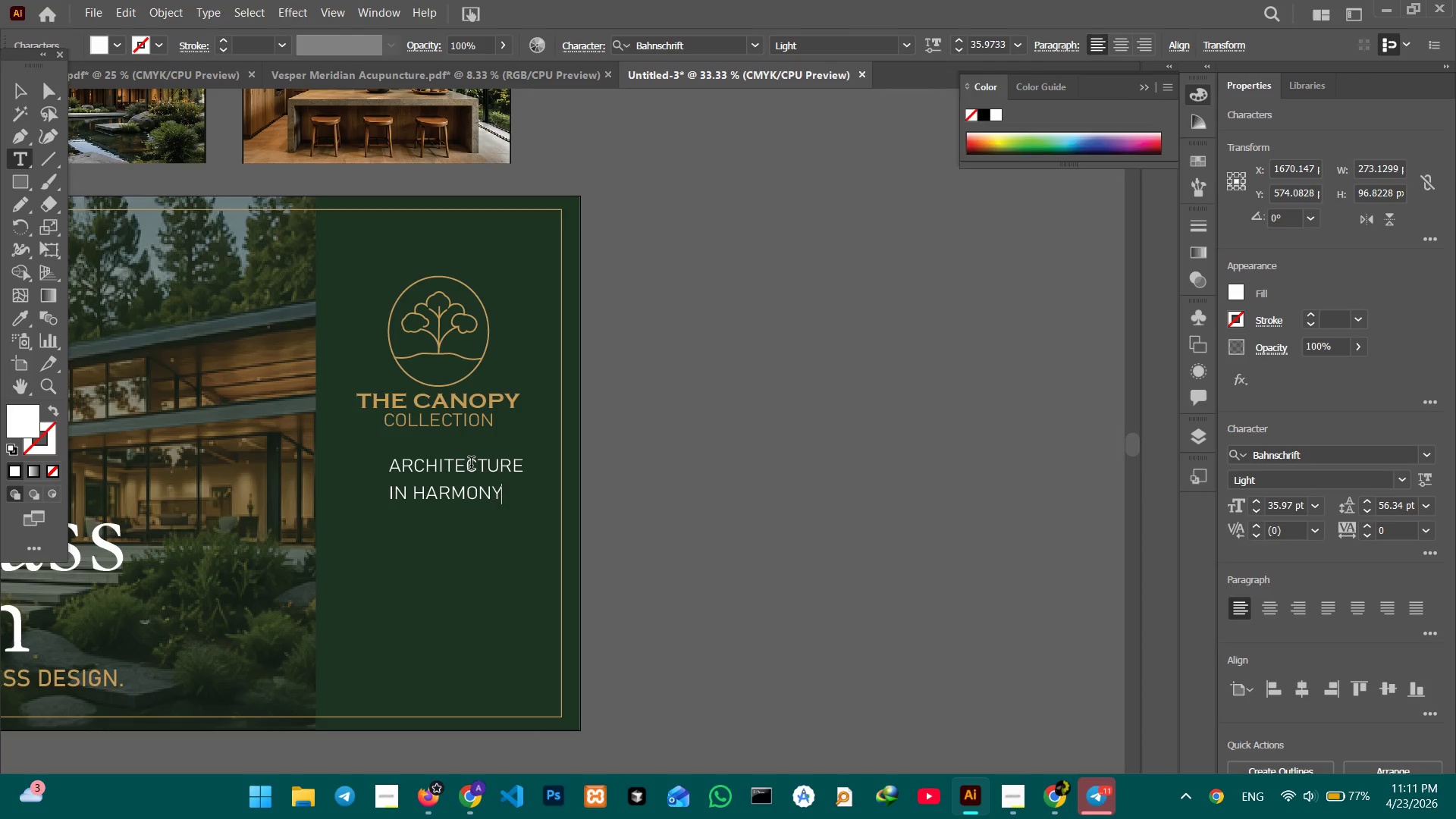 
key(Shift+Enter)
 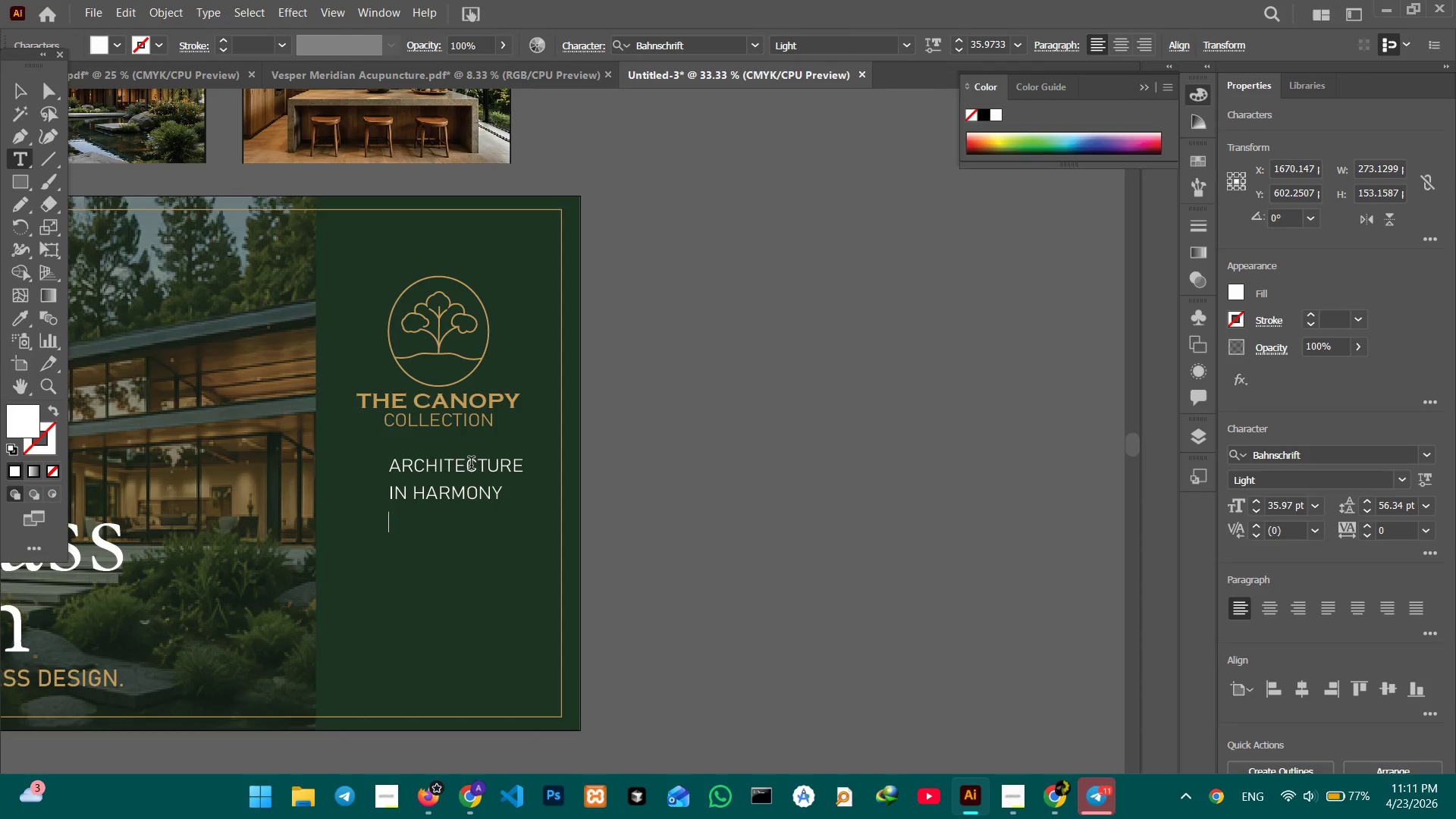 
type(WITH NATURE)
 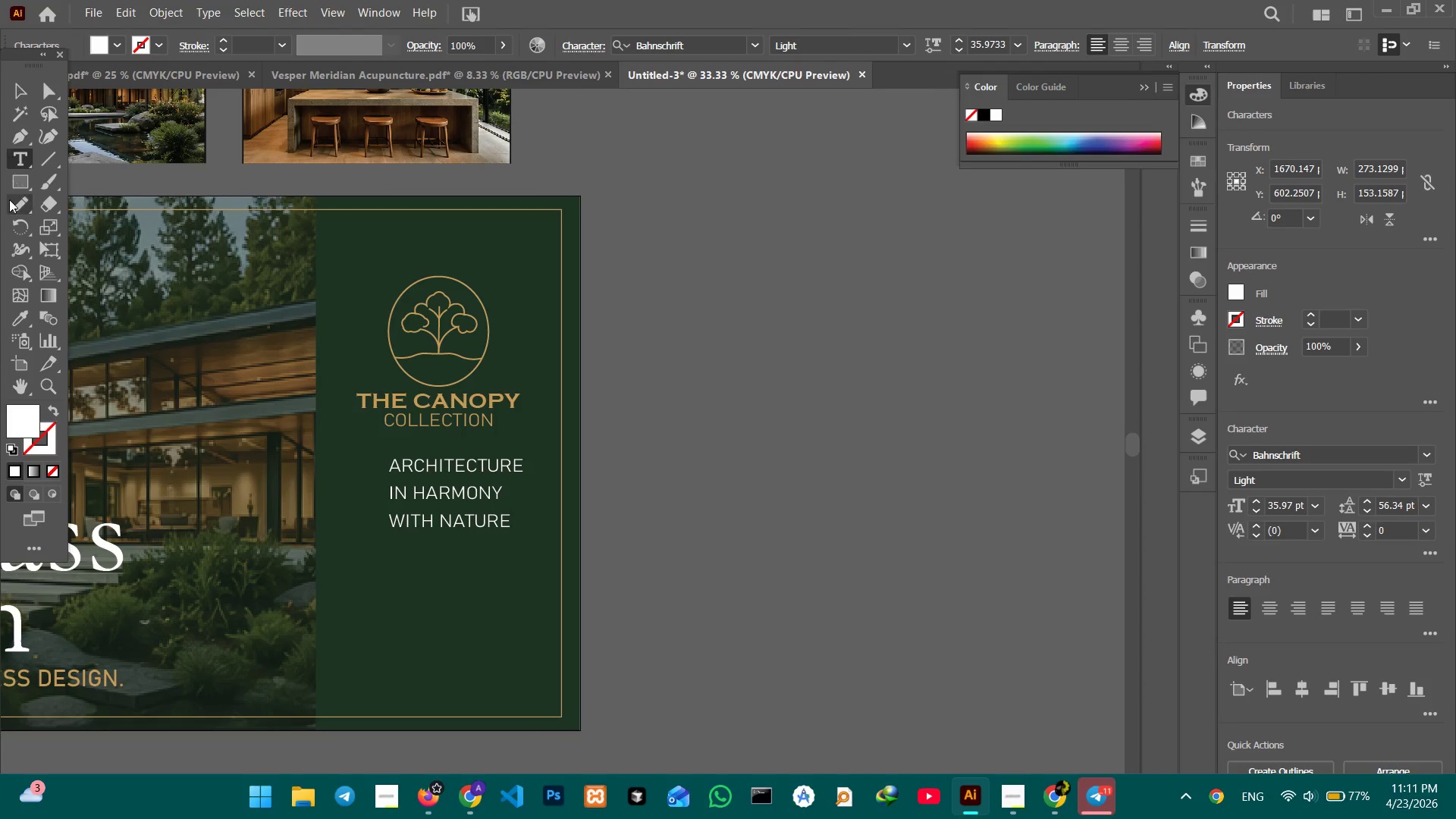 
left_click([12, 92])
 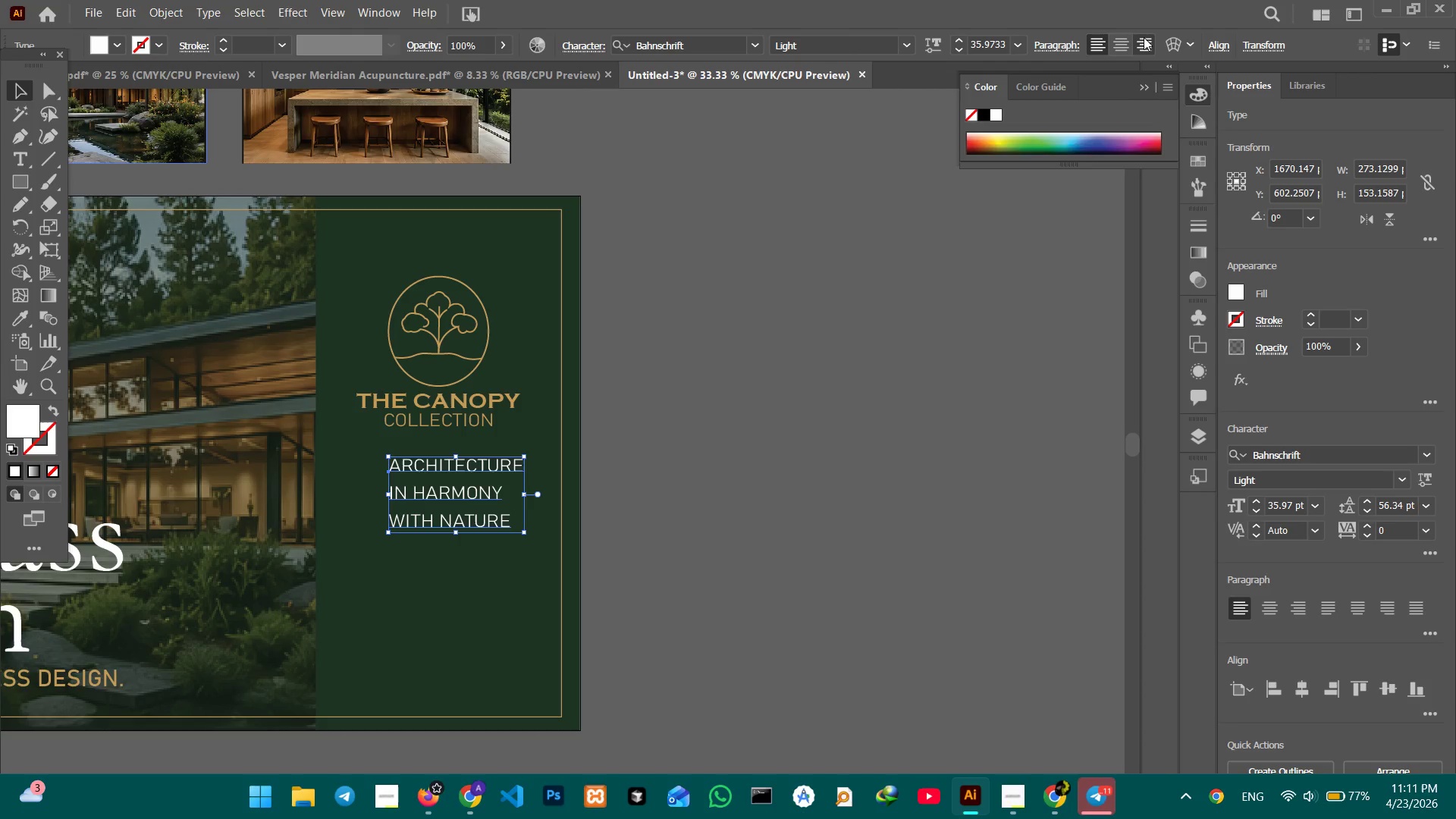 
left_click([1119, 43])
 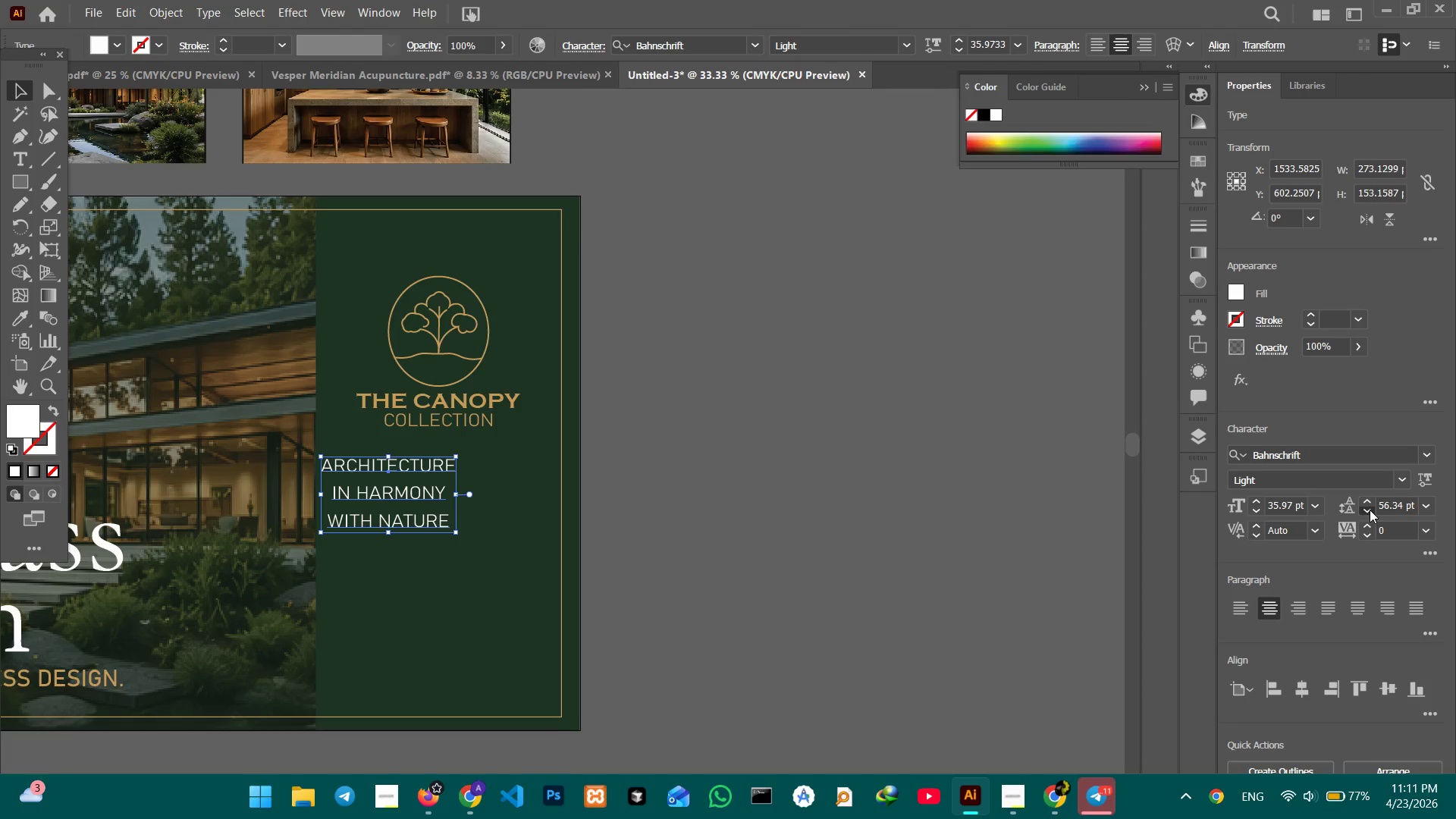 
left_click([1370, 510])
 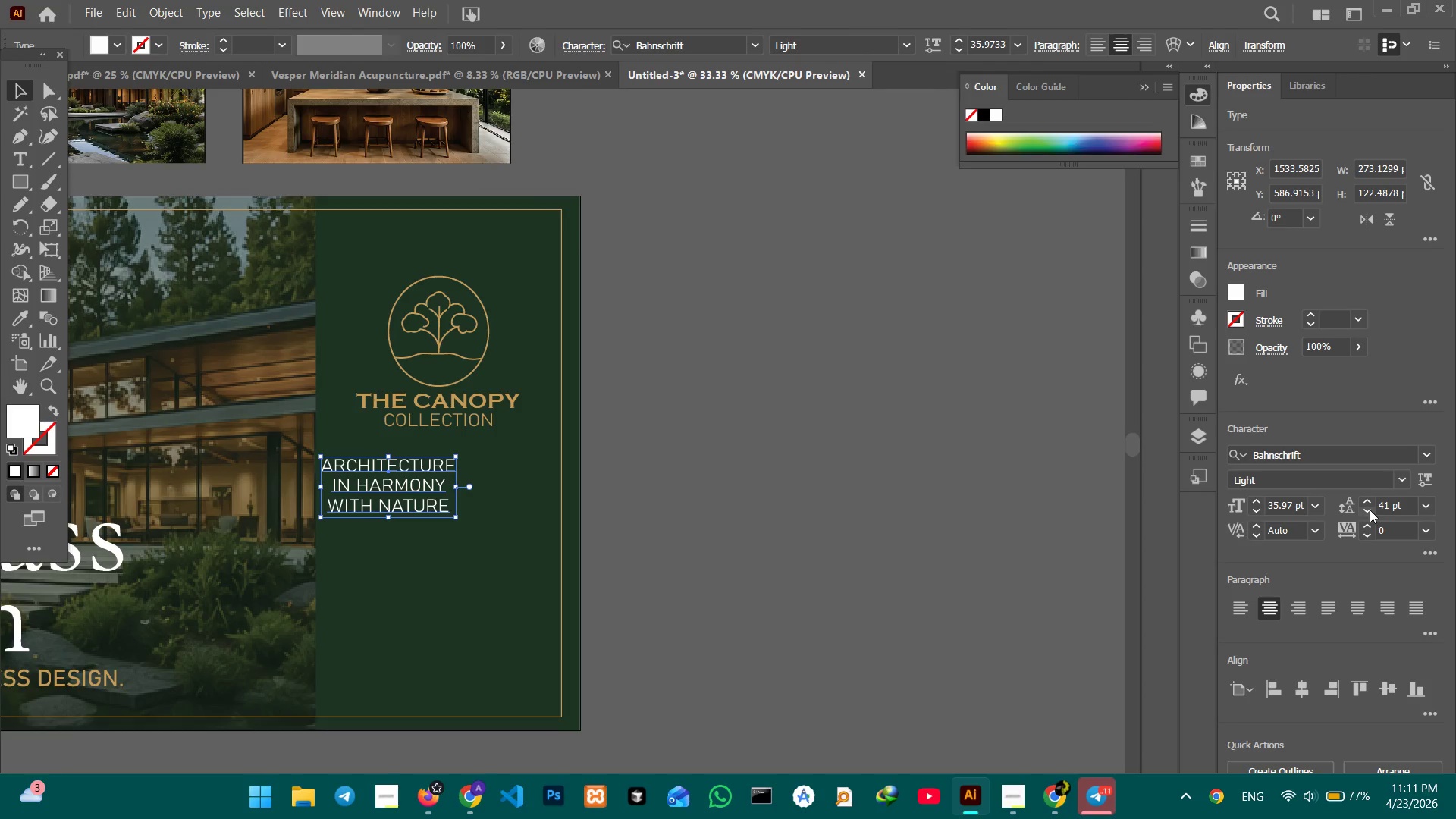 
left_click([1368, 511])
 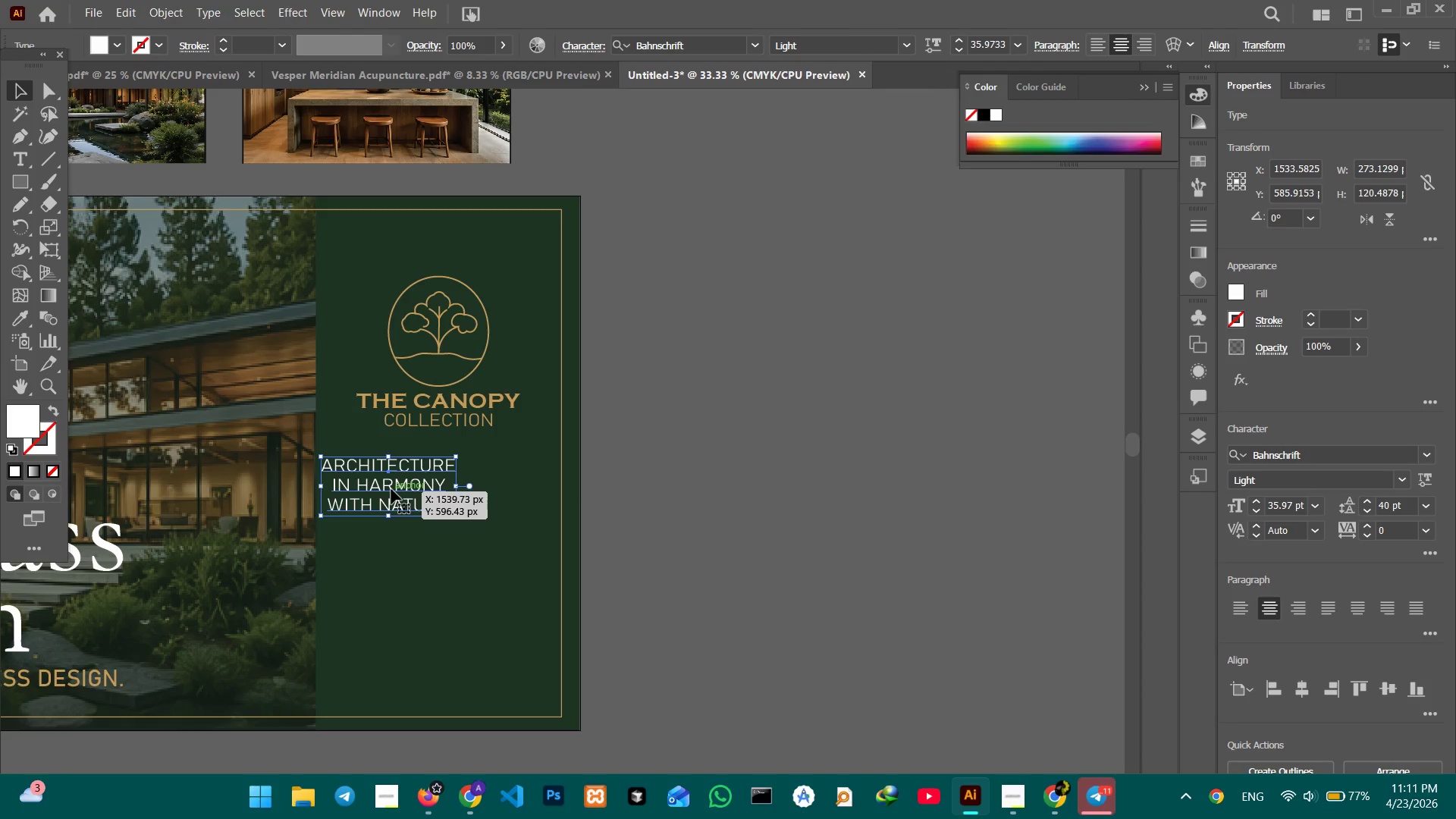 
left_click_drag(start_coordinate=[391, 489], to_coordinate=[441, 502])
 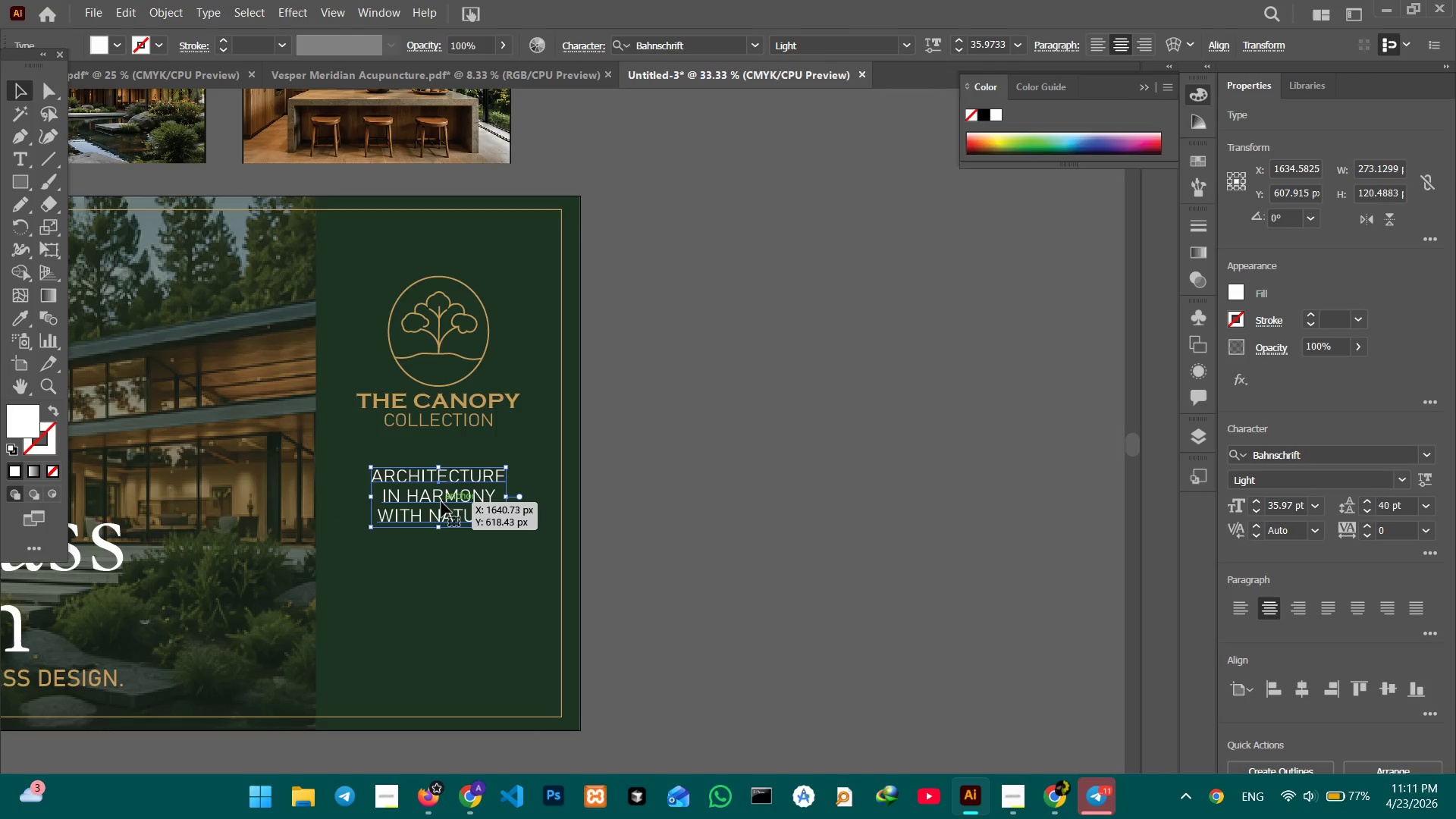 
left_click_drag(start_coordinate=[441, 502], to_coordinate=[438, 502])
 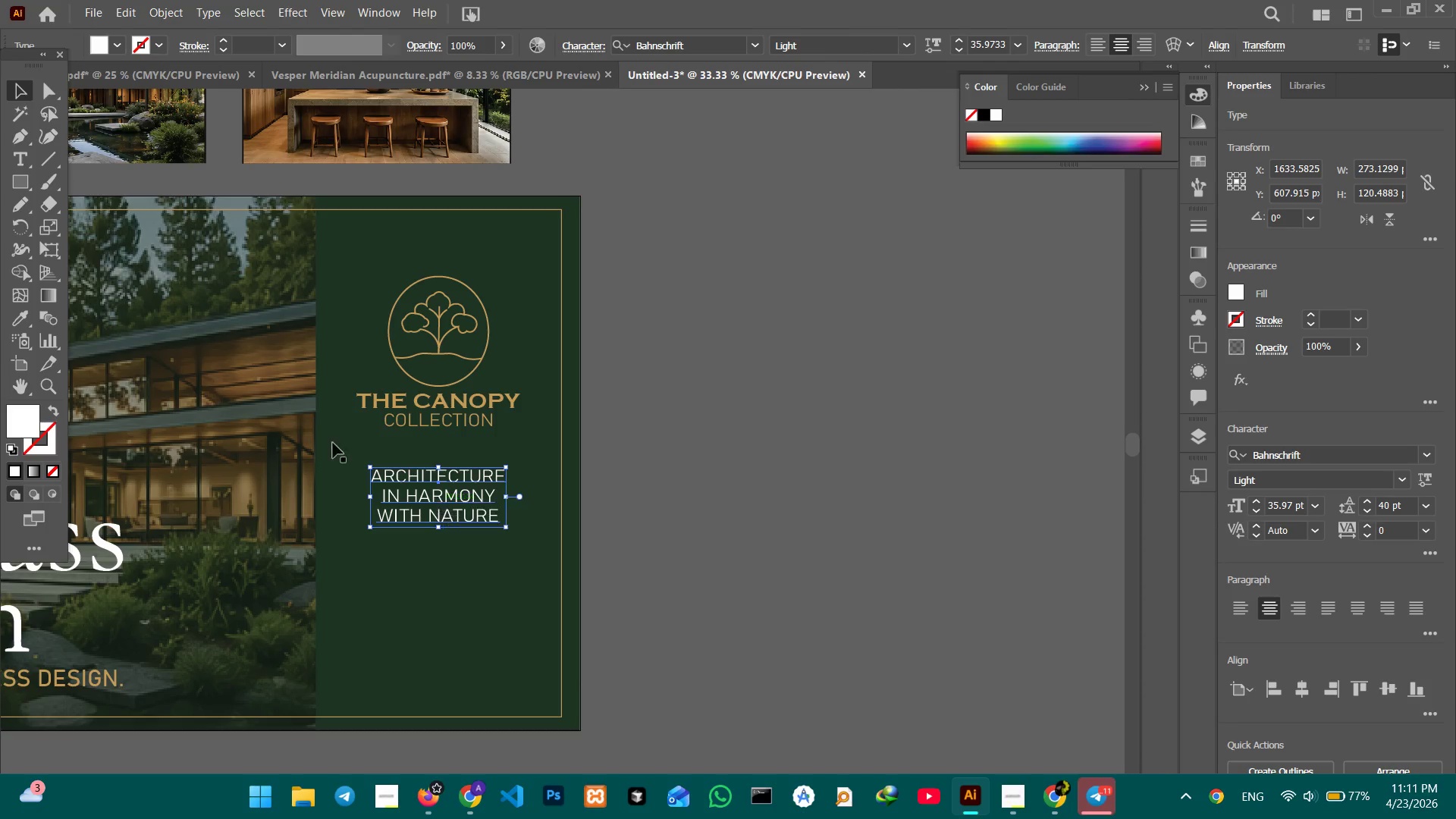 
hold_key(key=Space, duration=0.72)
 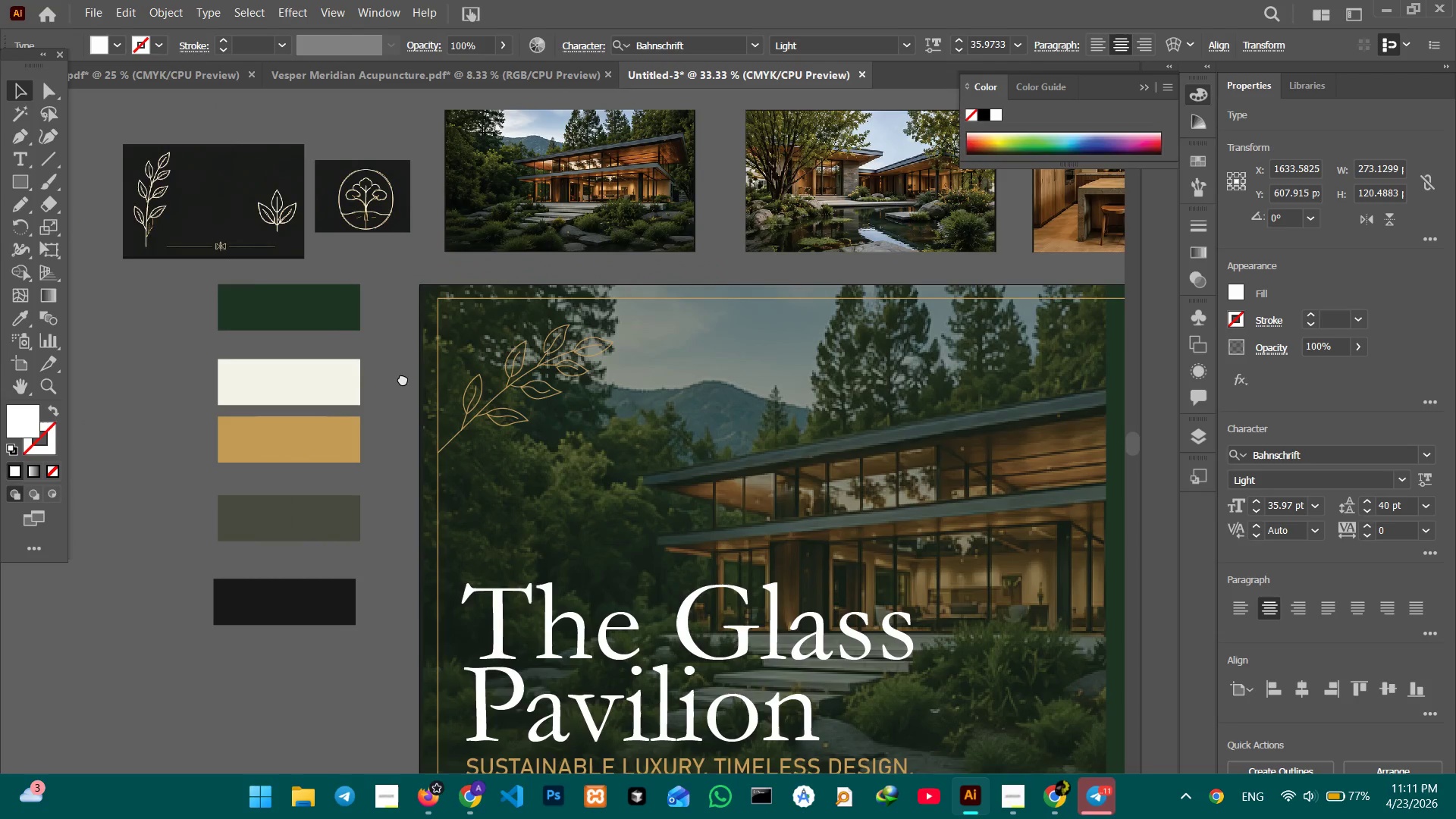 
left_click_drag(start_coordinate=[196, 387], to_coordinate=[759, 396])
 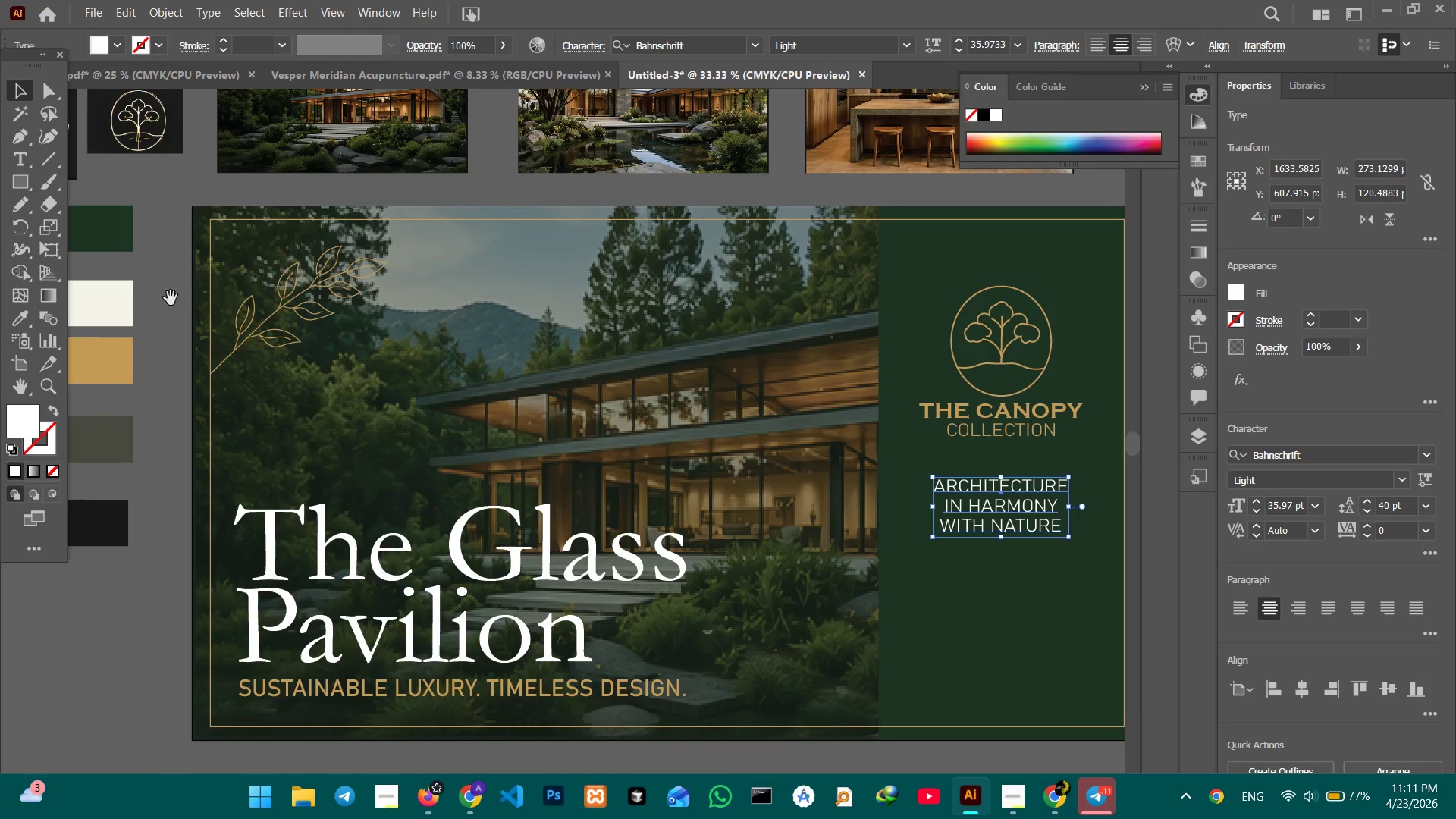 
hold_key(key=Space, duration=0.52)
 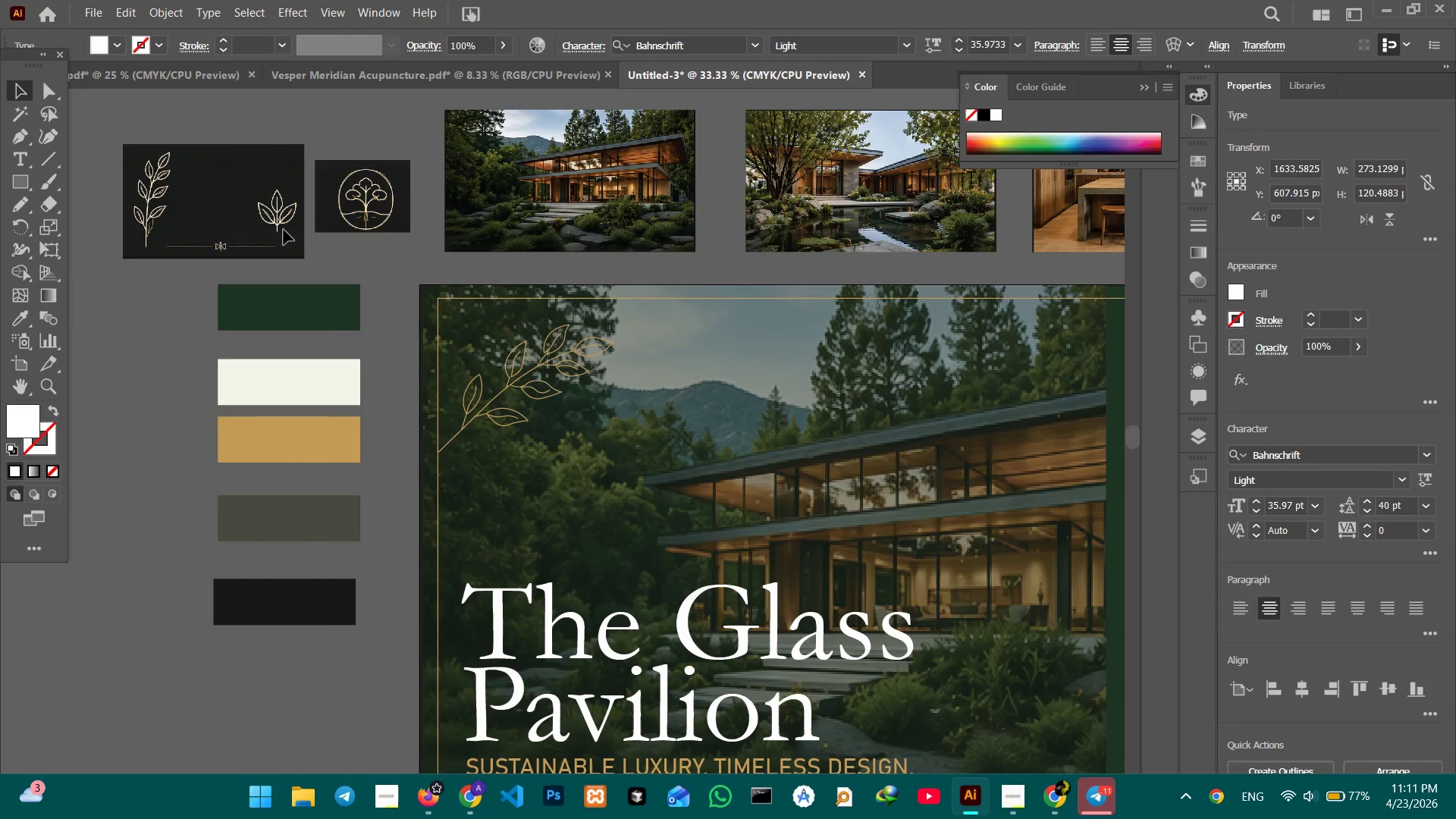 
left_click_drag(start_coordinate=[175, 300], to_coordinate=[403, 378])
 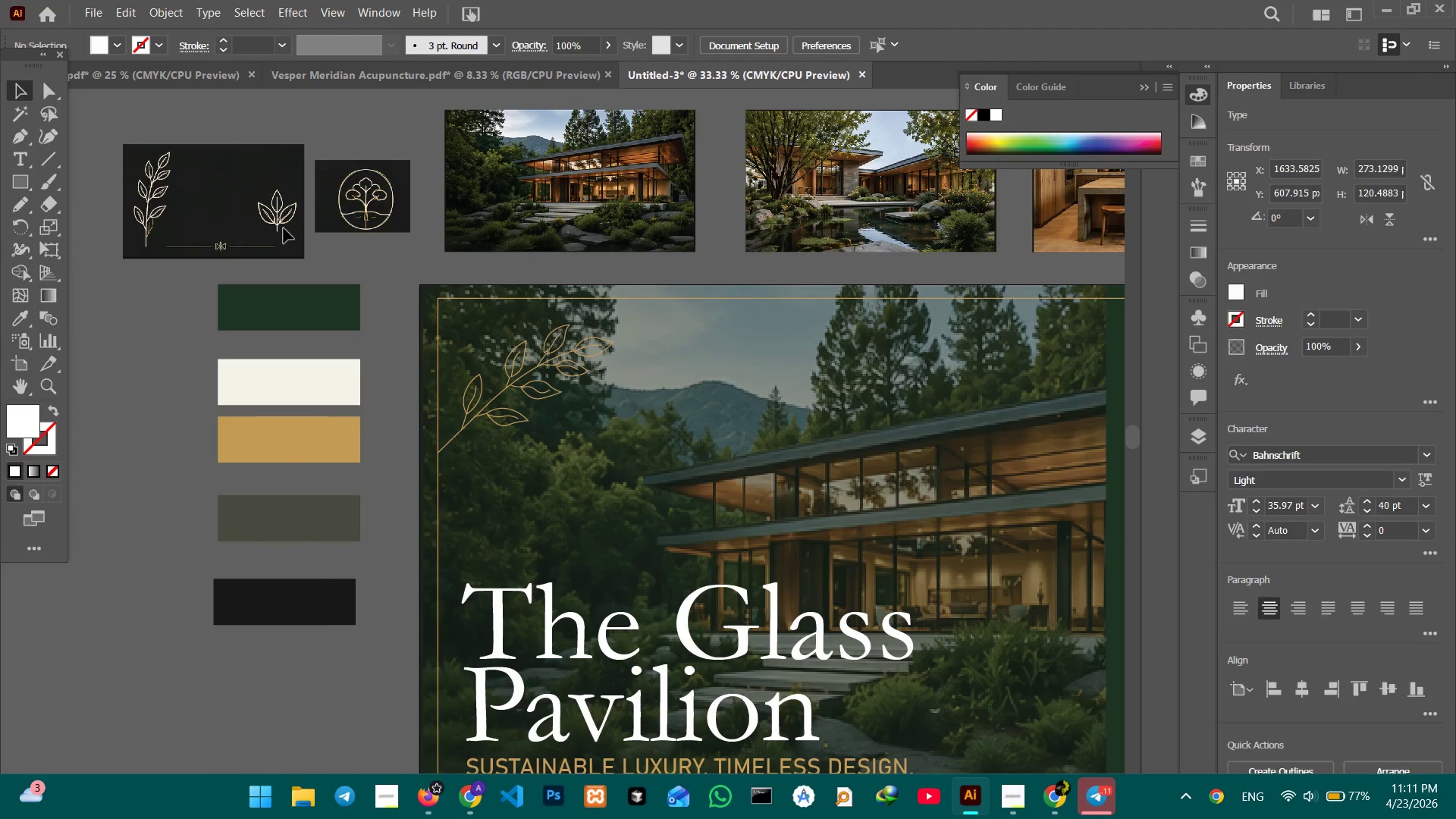 
double_click([284, 222])
 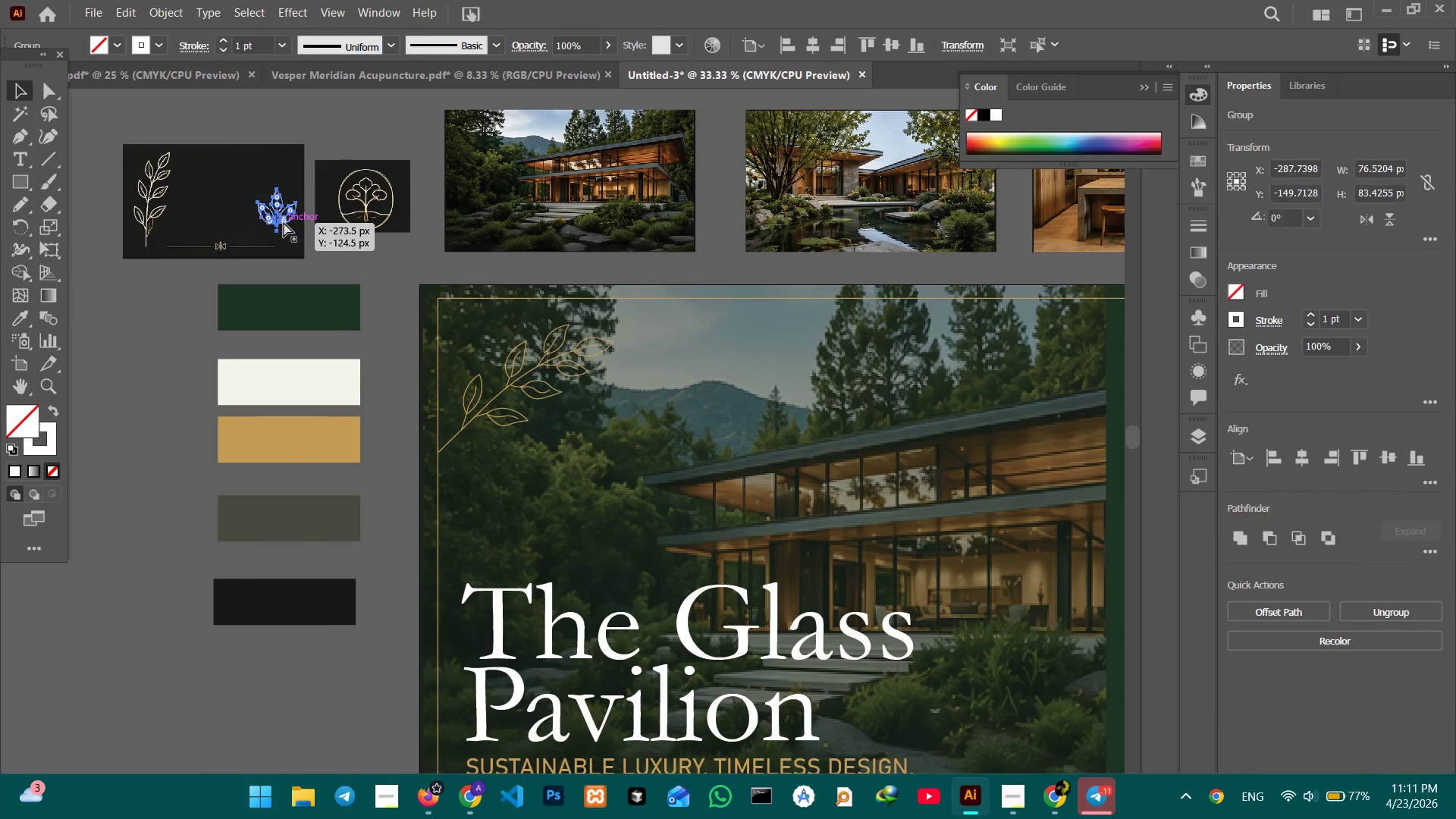 
key(Control+C)
 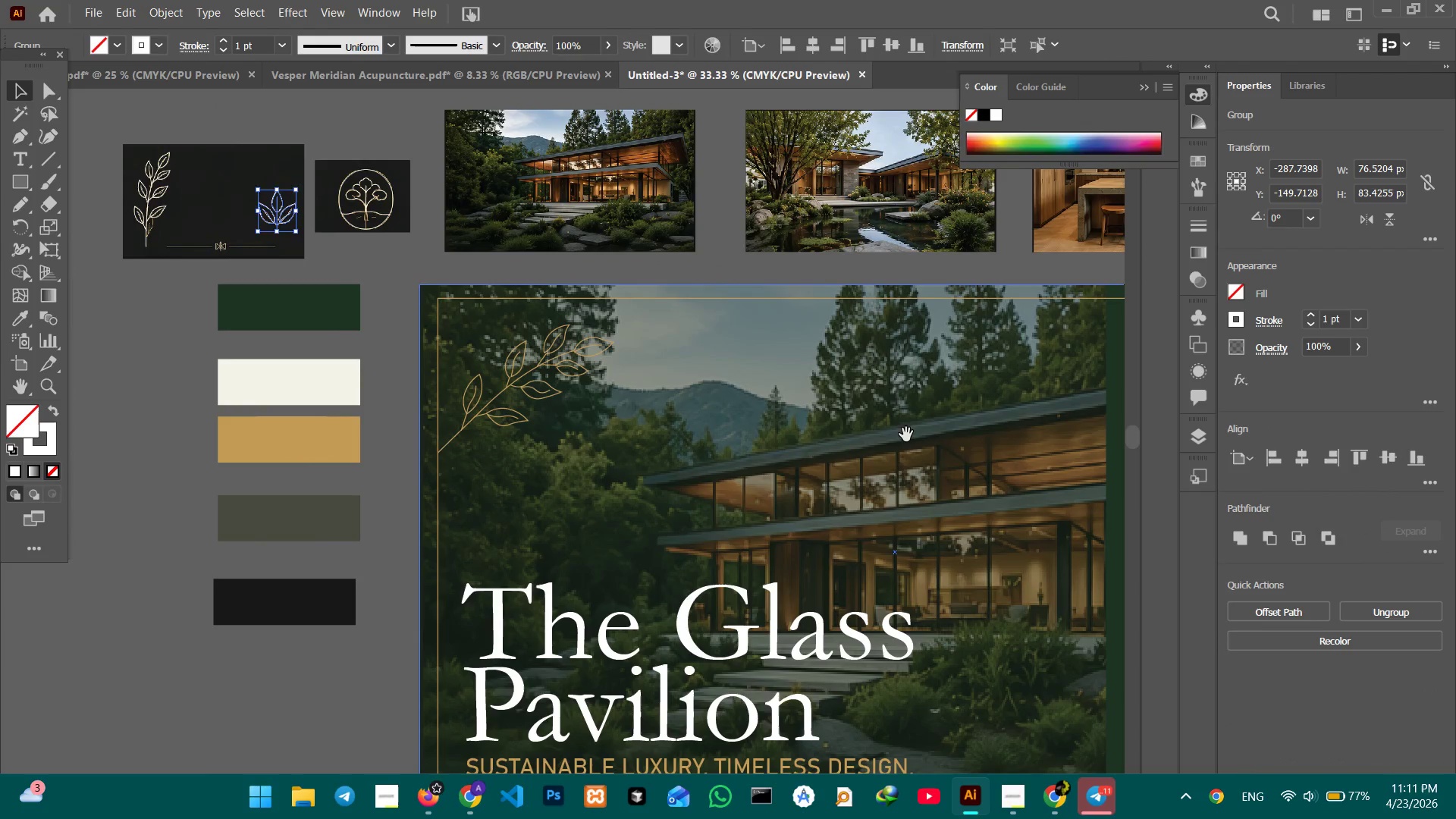 
hold_key(key=Space, duration=1.27)
 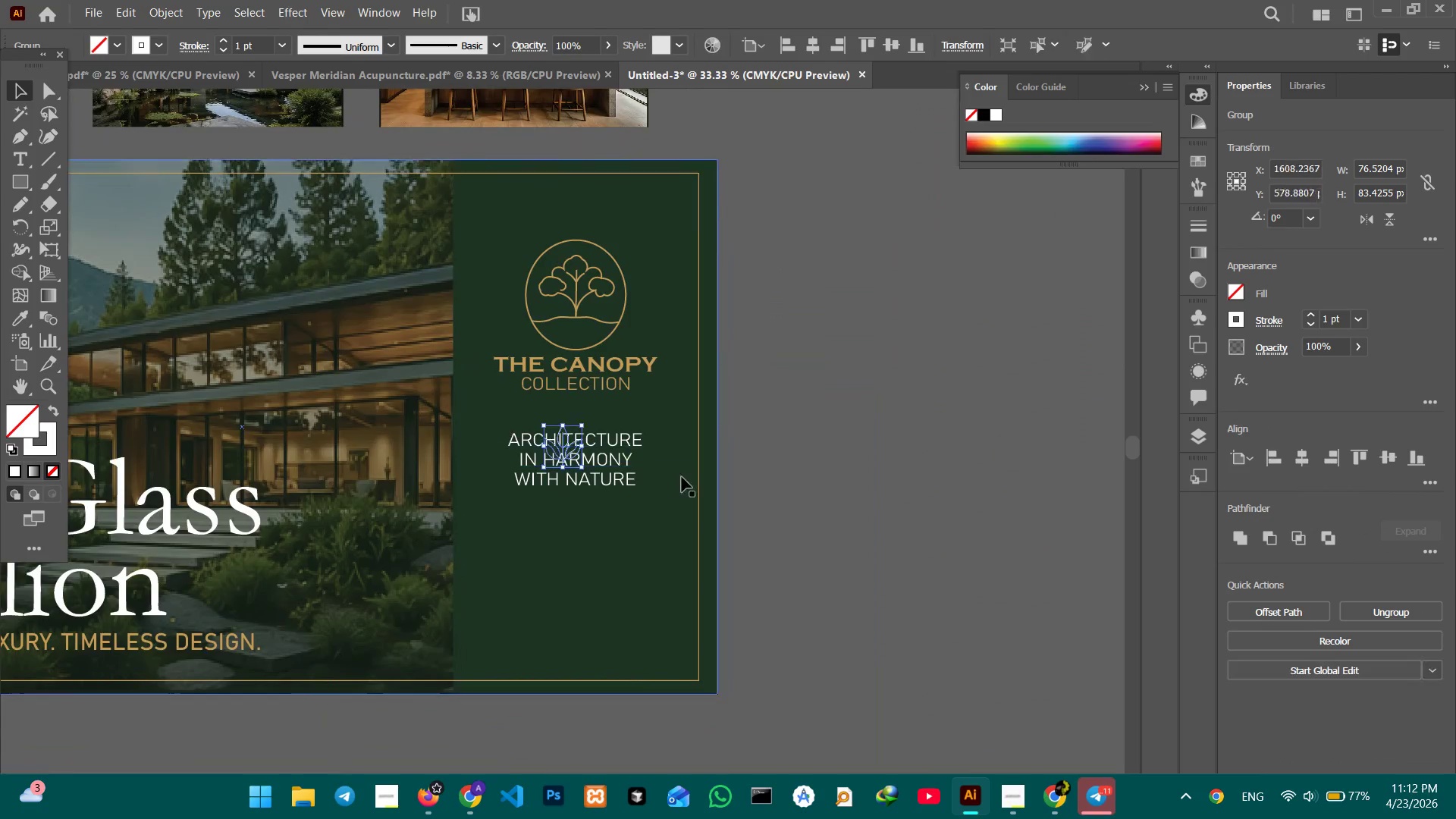 
left_click_drag(start_coordinate=[901, 435], to_coordinate=[266, 394])
 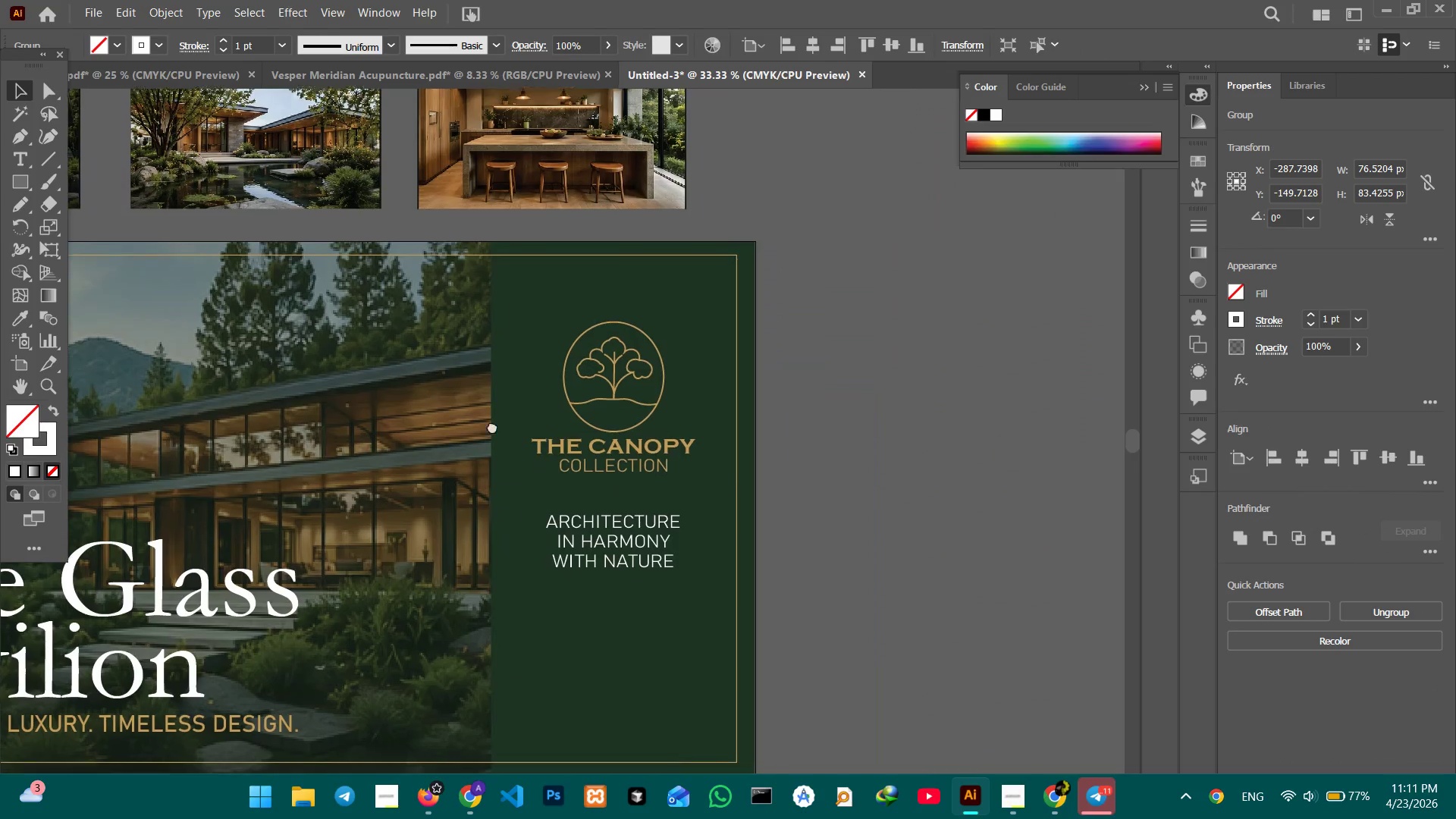 
left_click_drag(start_coordinate=[510, 446], to_coordinate=[471, 360])
 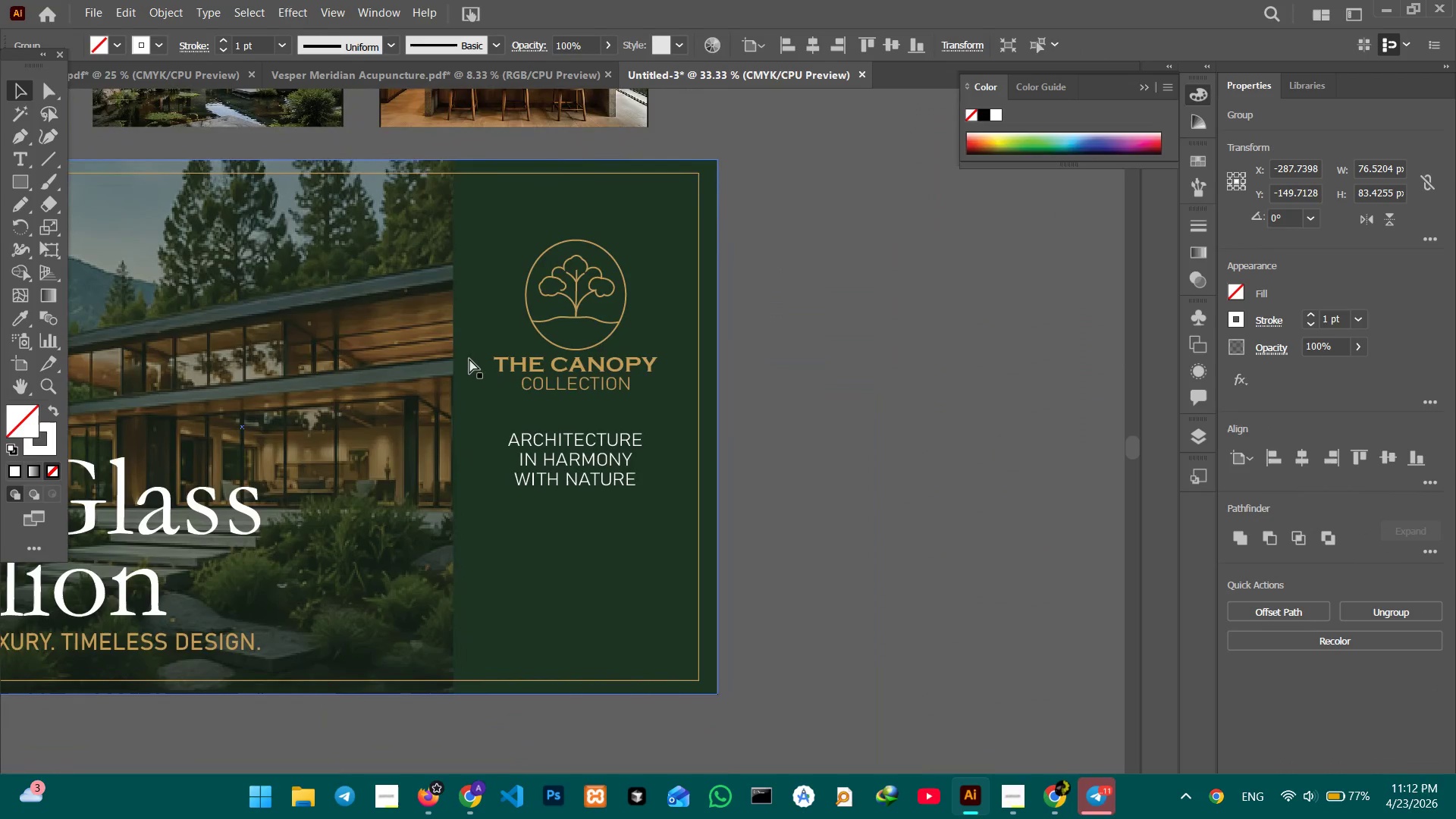 
key(Control+V)
 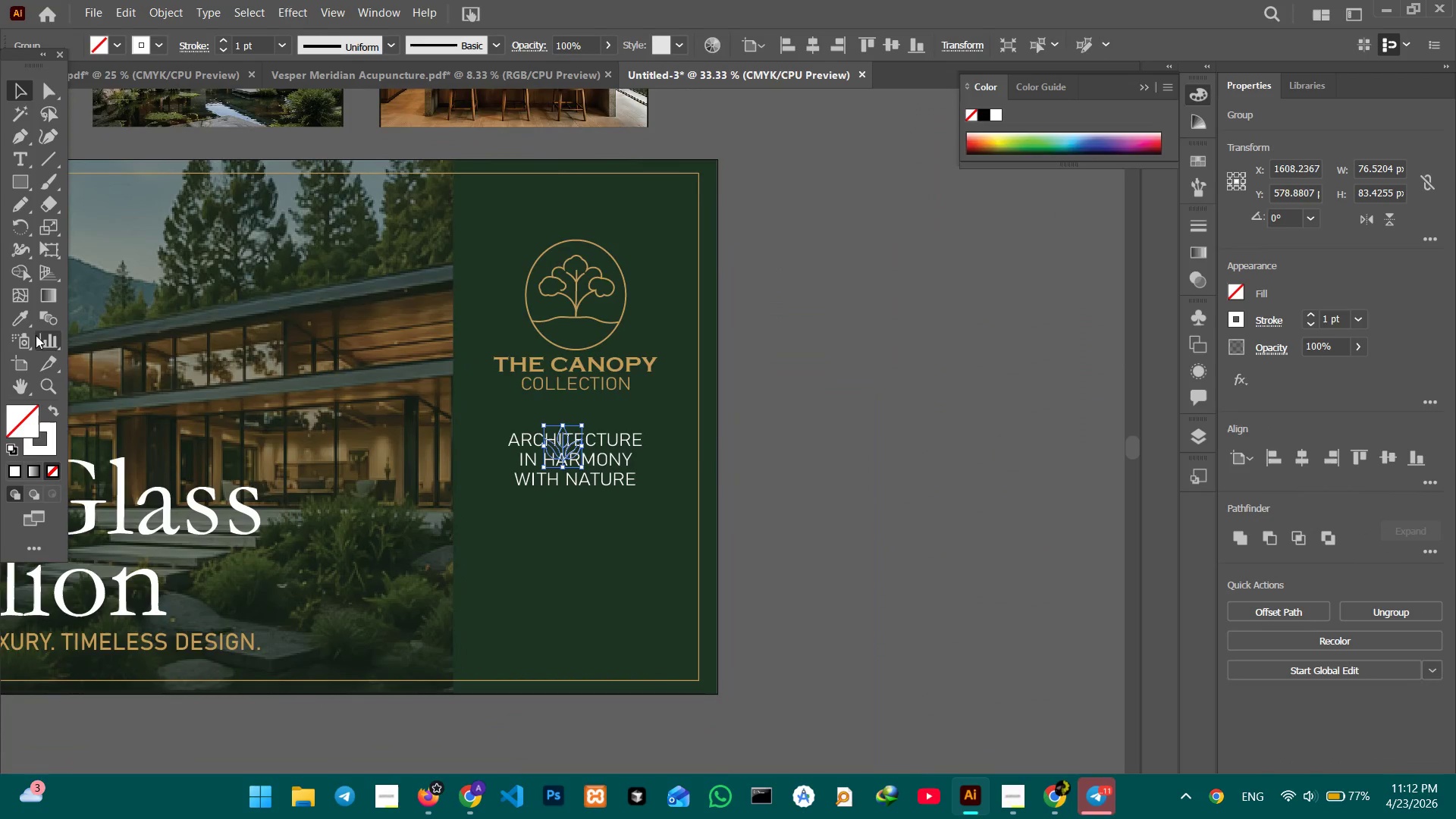 
left_click([28, 316])
 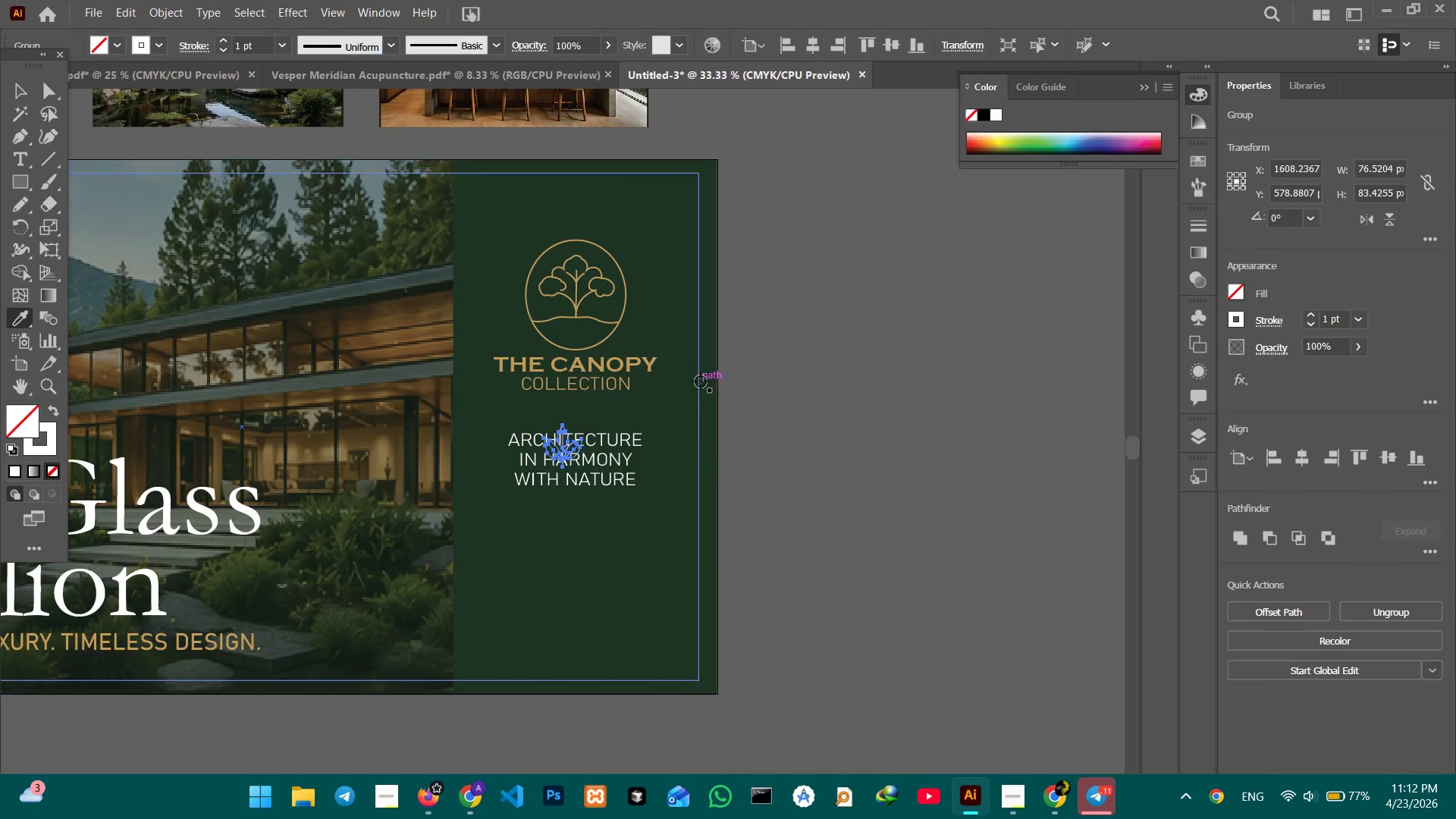 
left_click([701, 381])
 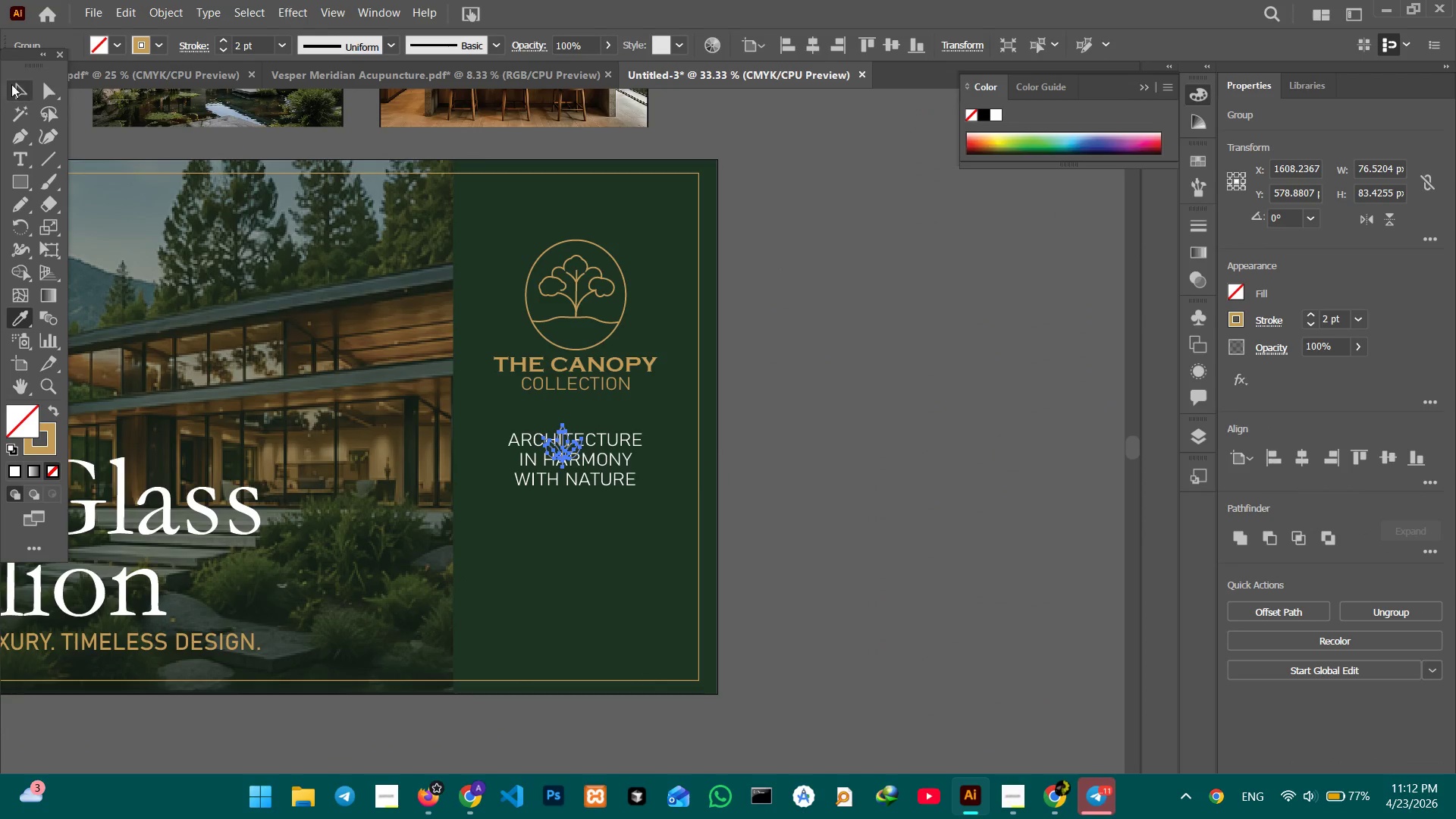 
left_click([12, 86])
 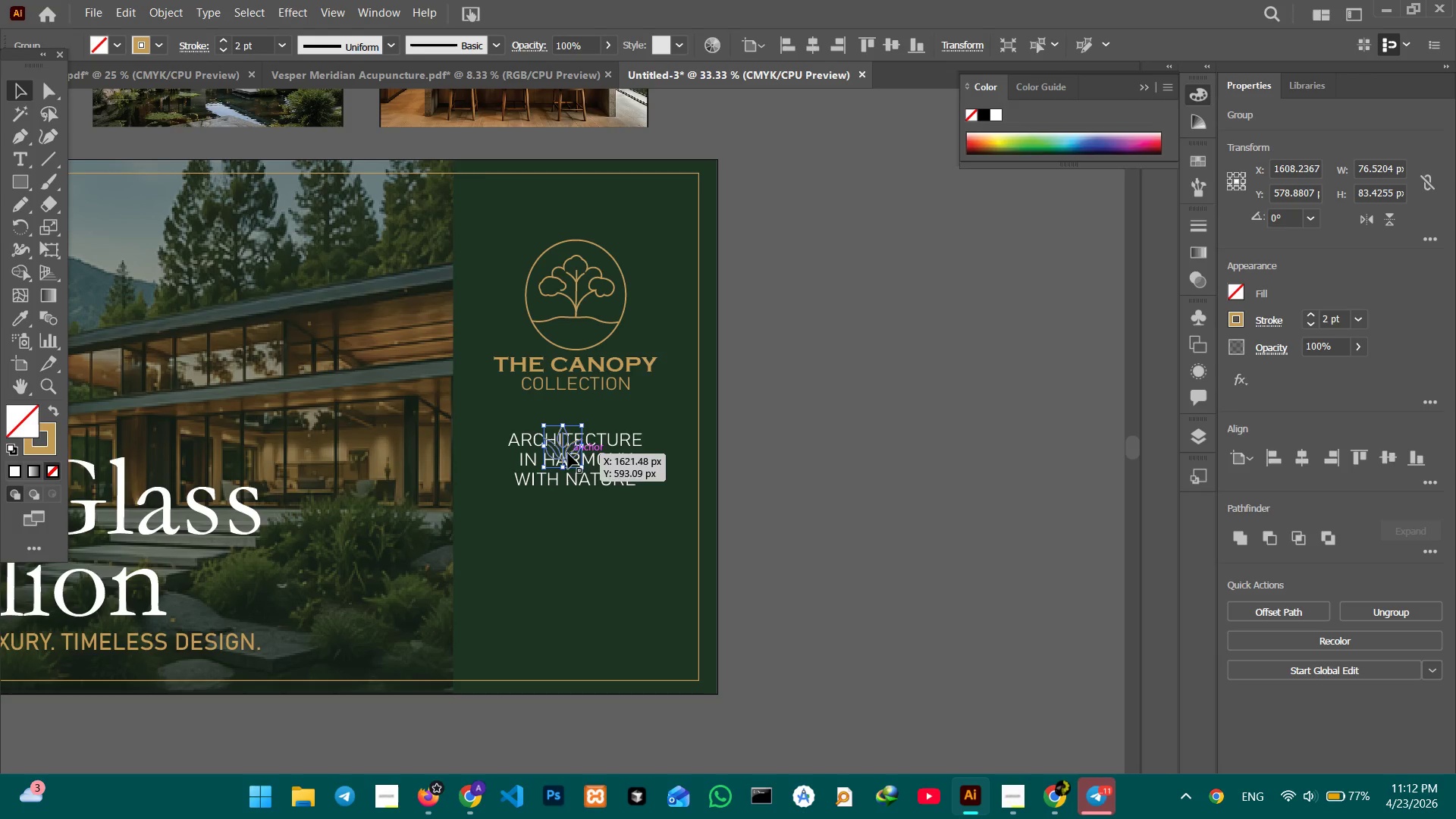 
left_click_drag(start_coordinate=[563, 449], to_coordinate=[574, 521])
 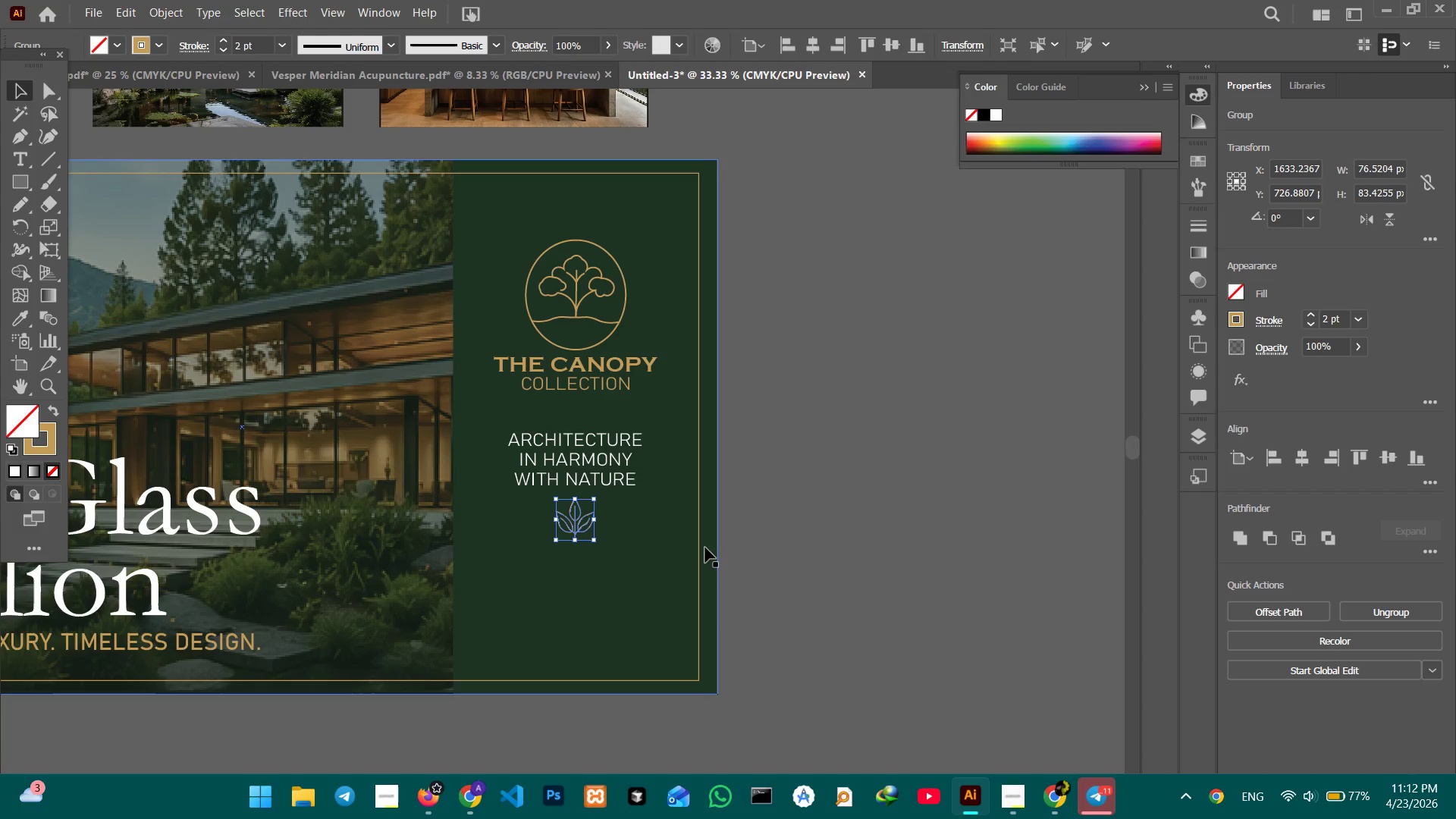 
left_click([814, 551])
 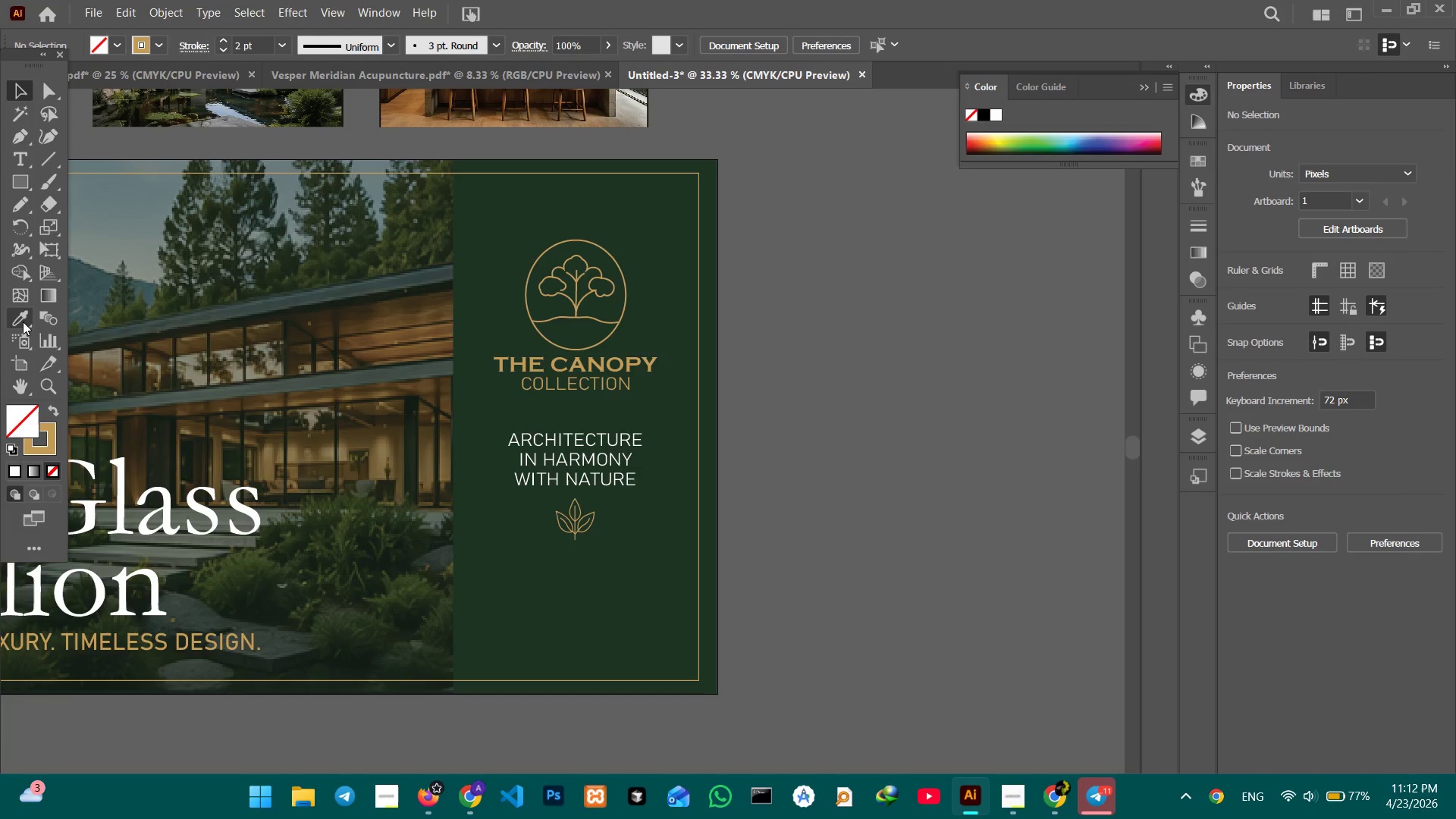 
left_click([158, 529])
 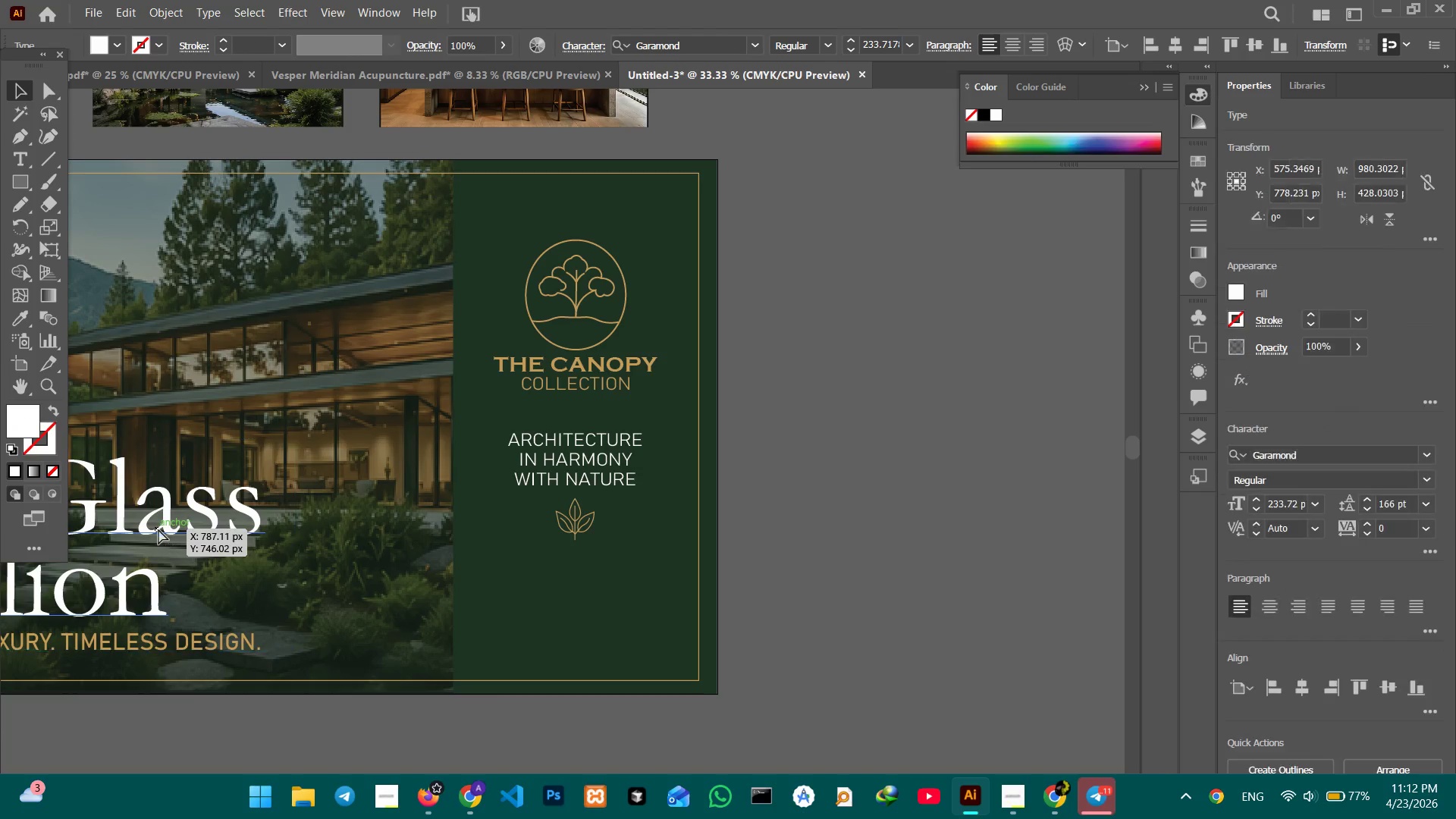 
key(Control+C)
 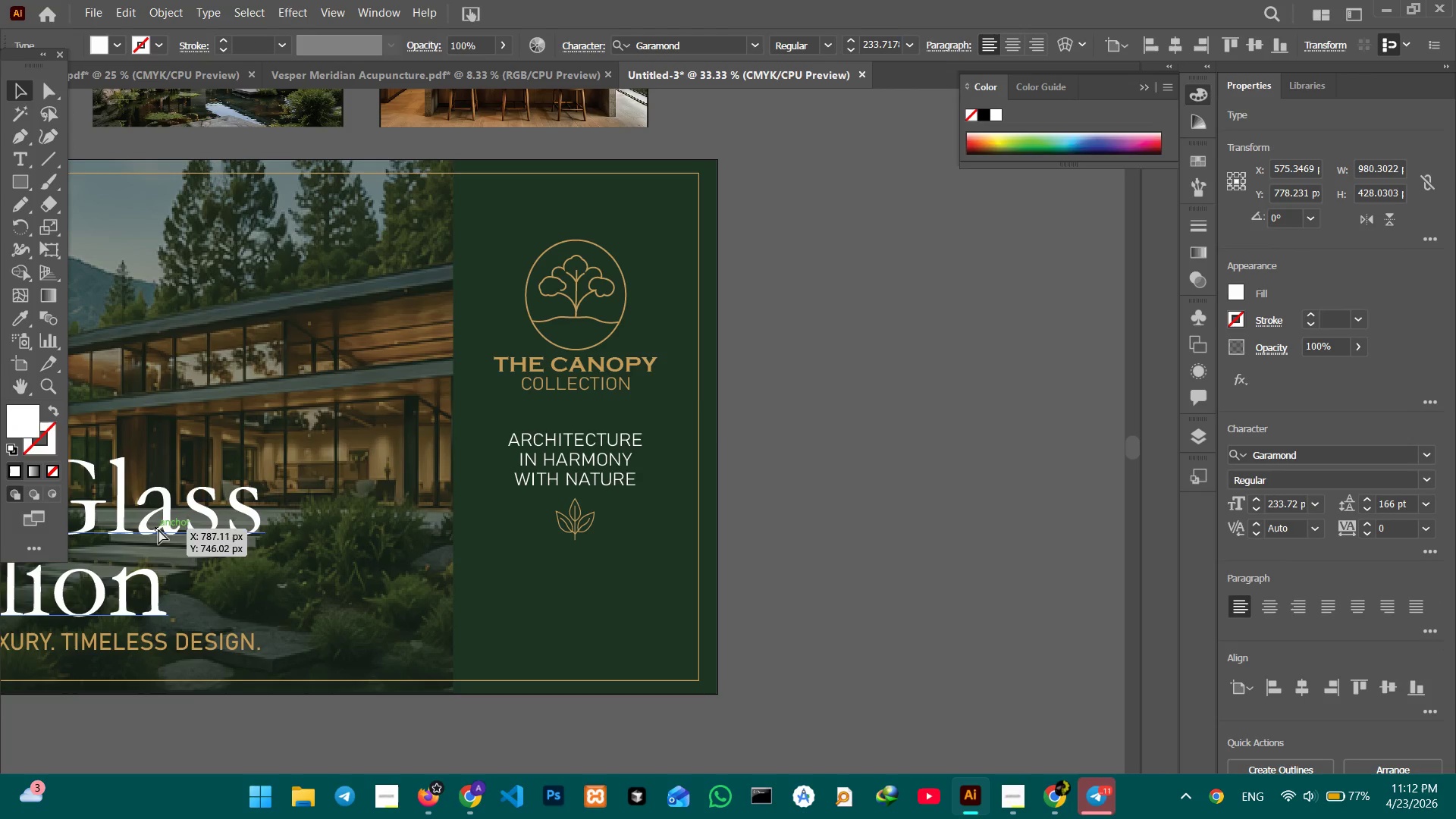 
key(Control+V)
 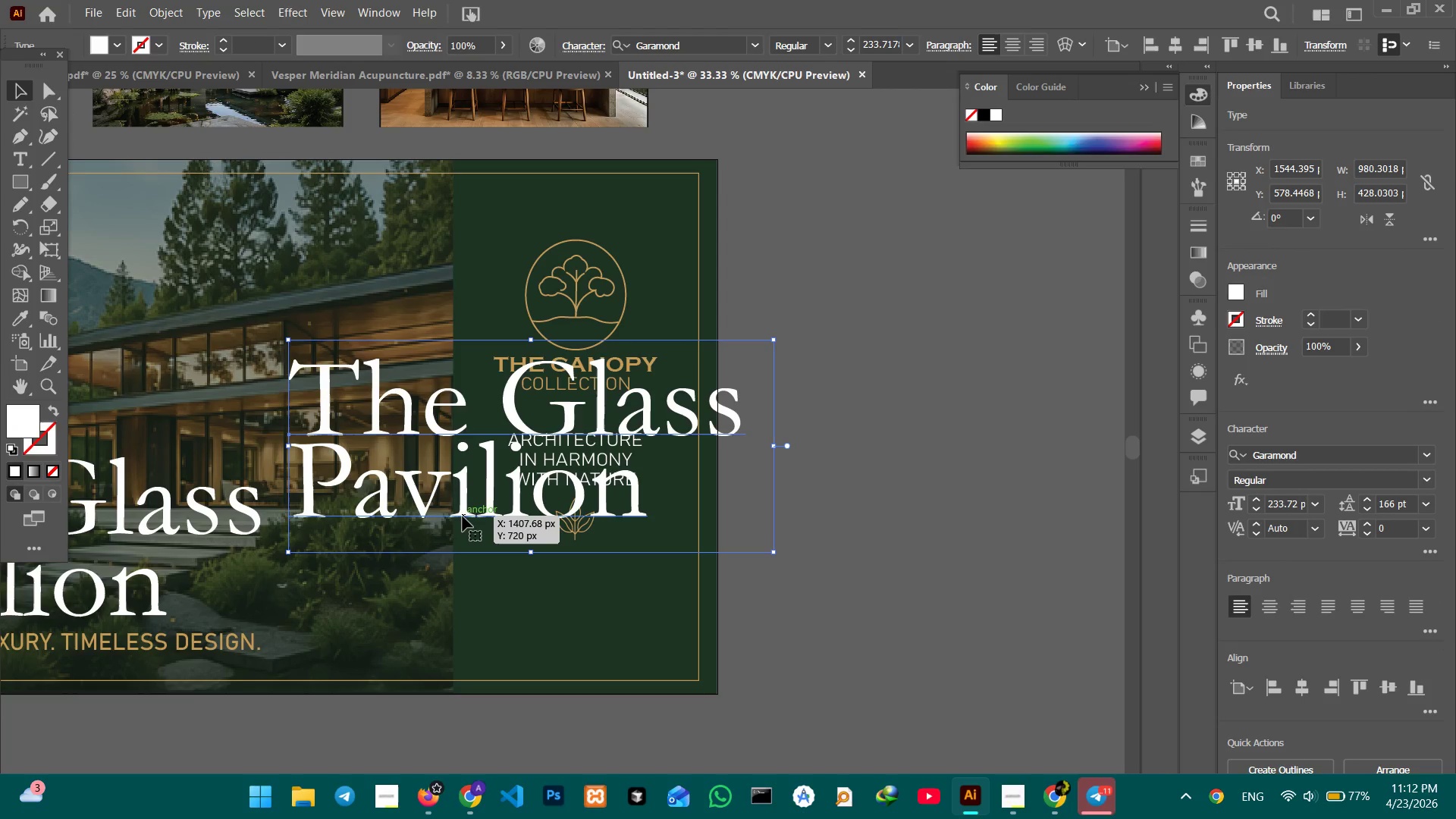 
left_click_drag(start_coordinate=[464, 514], to_coordinate=[595, 627])
 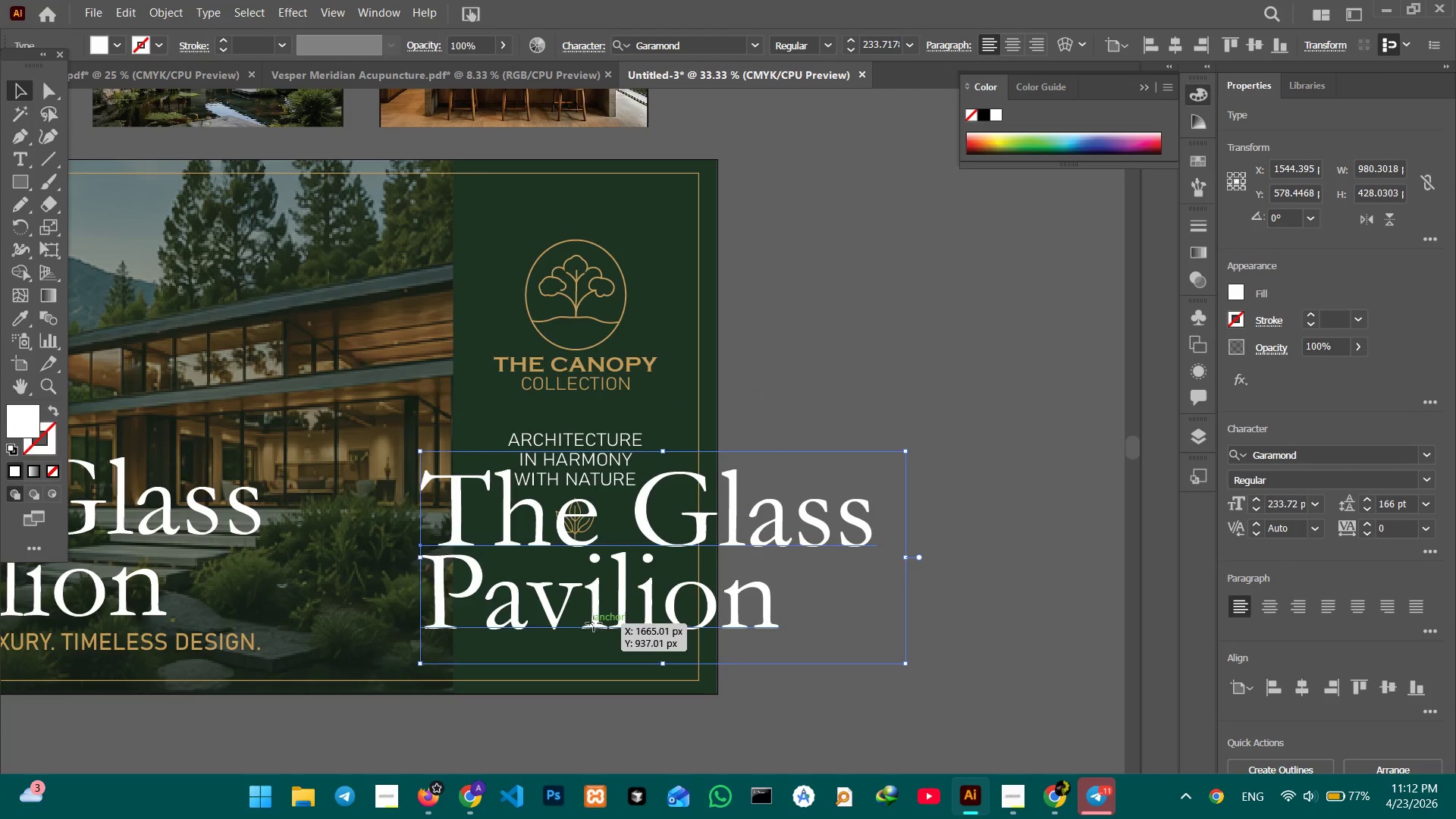 
double_click([594, 623])
 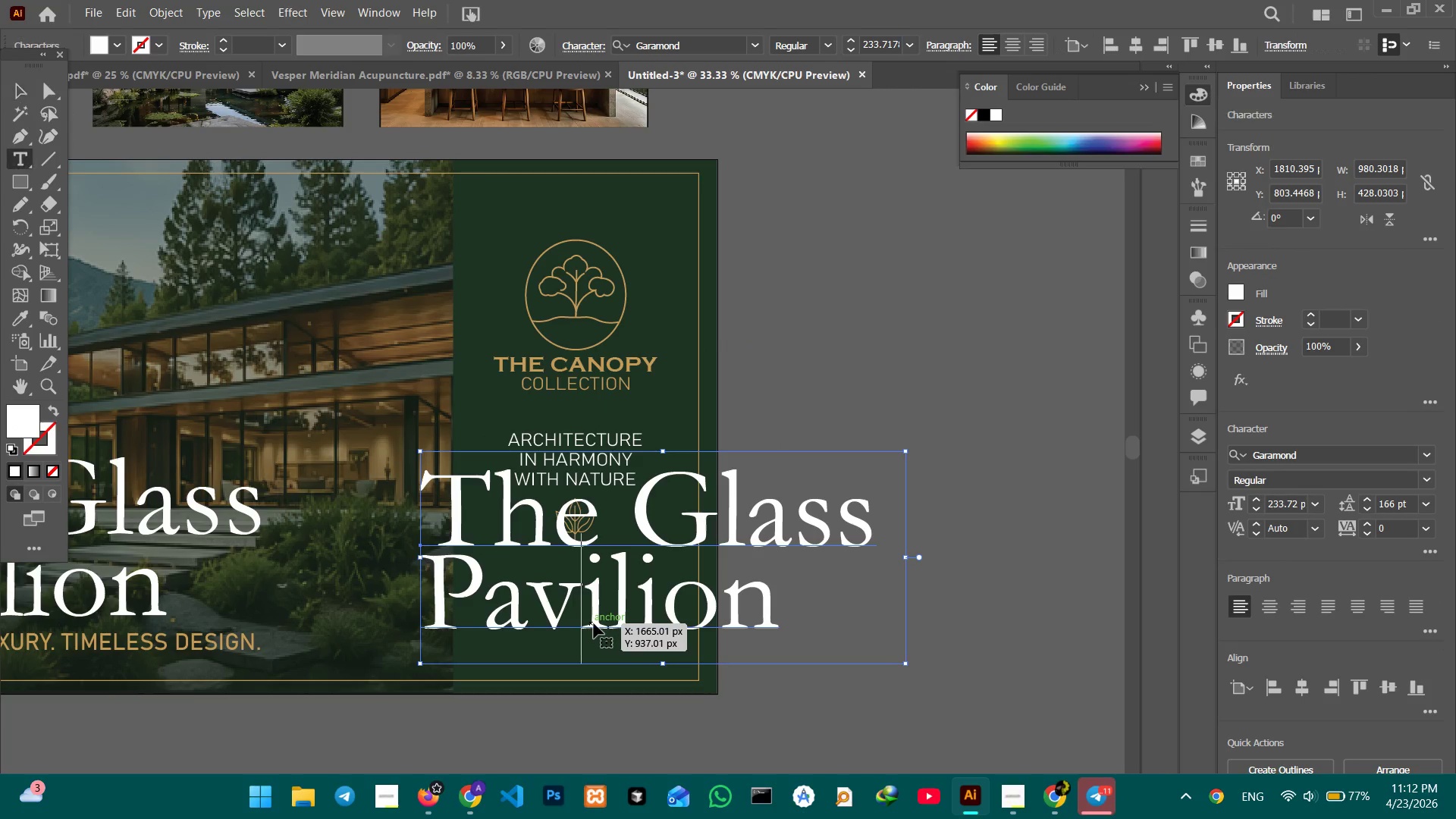 
triple_click([594, 623])
 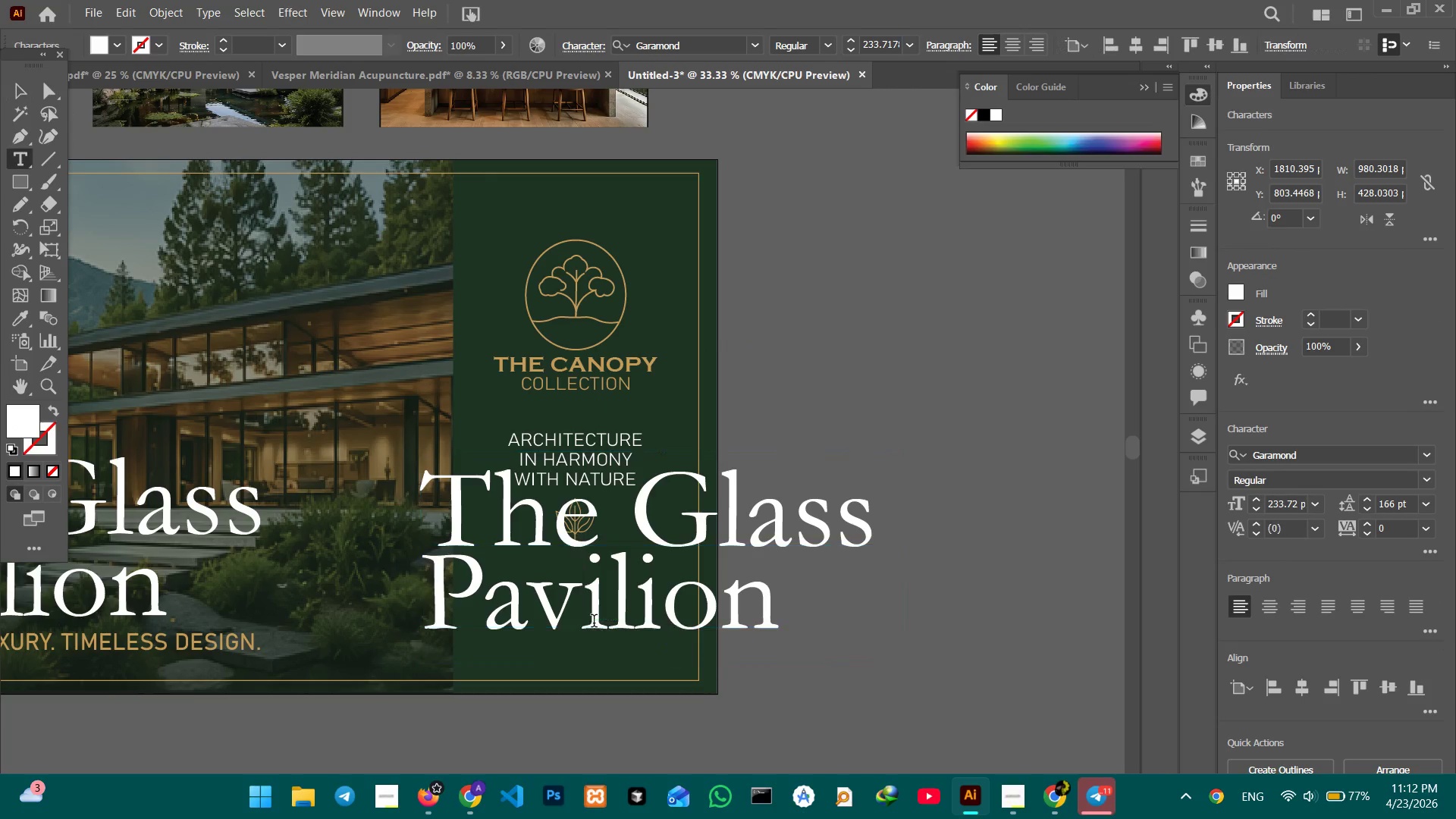 
triple_click([594, 623])
 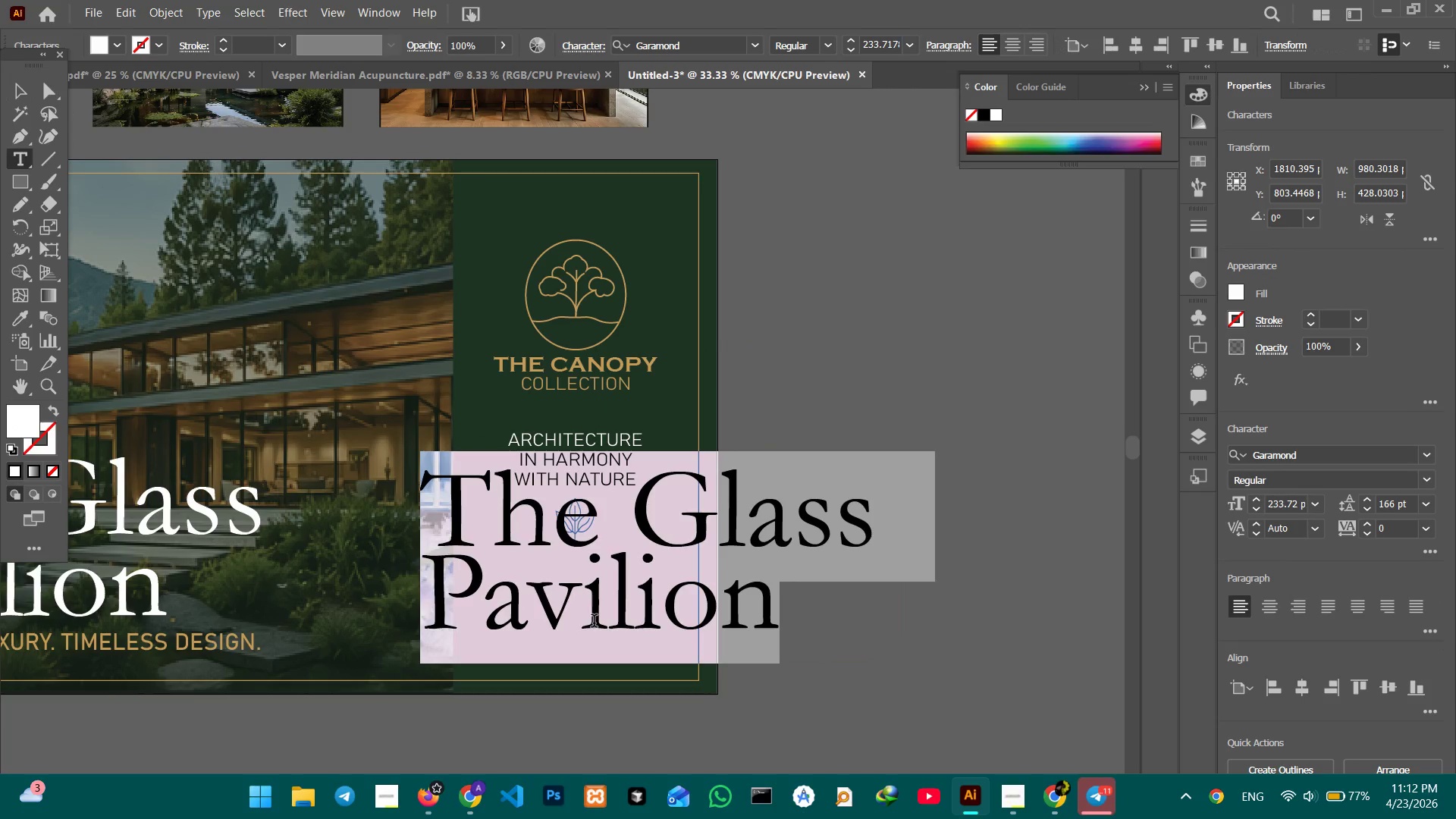 
type($ 4.2M)
 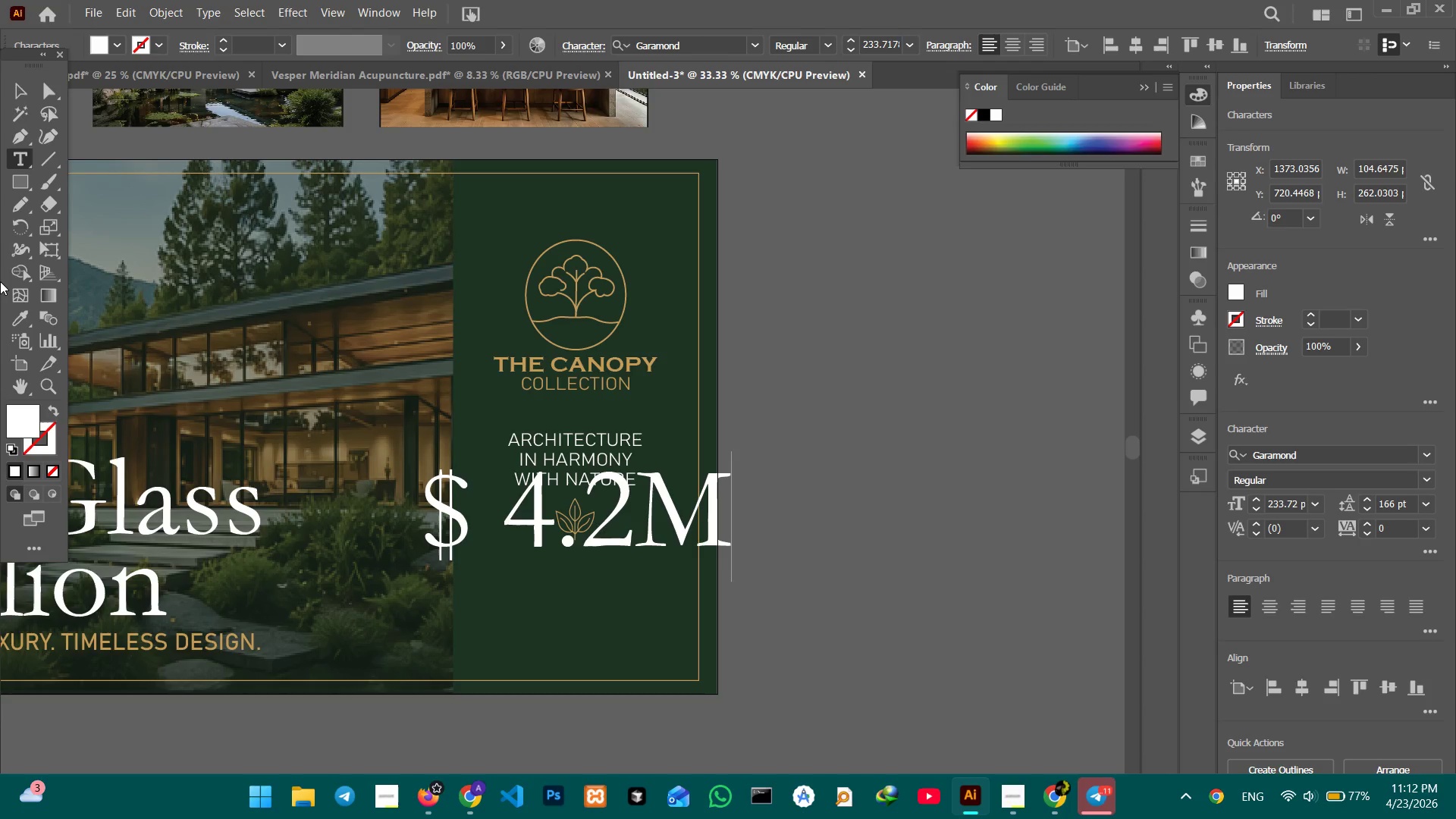 
left_click([22, 88])
 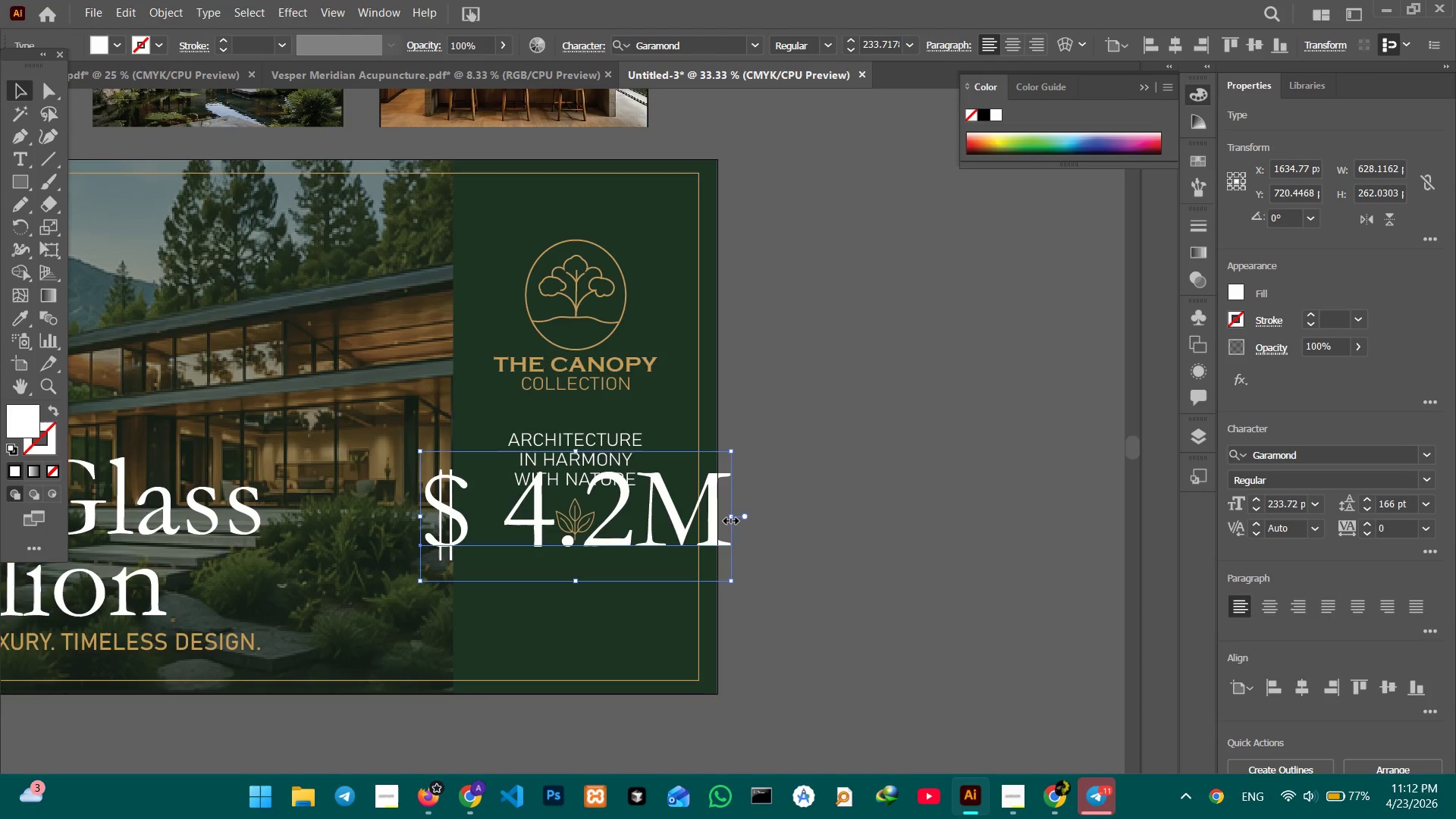 
left_click_drag(start_coordinate=[729, 516], to_coordinate=[603, 529])
 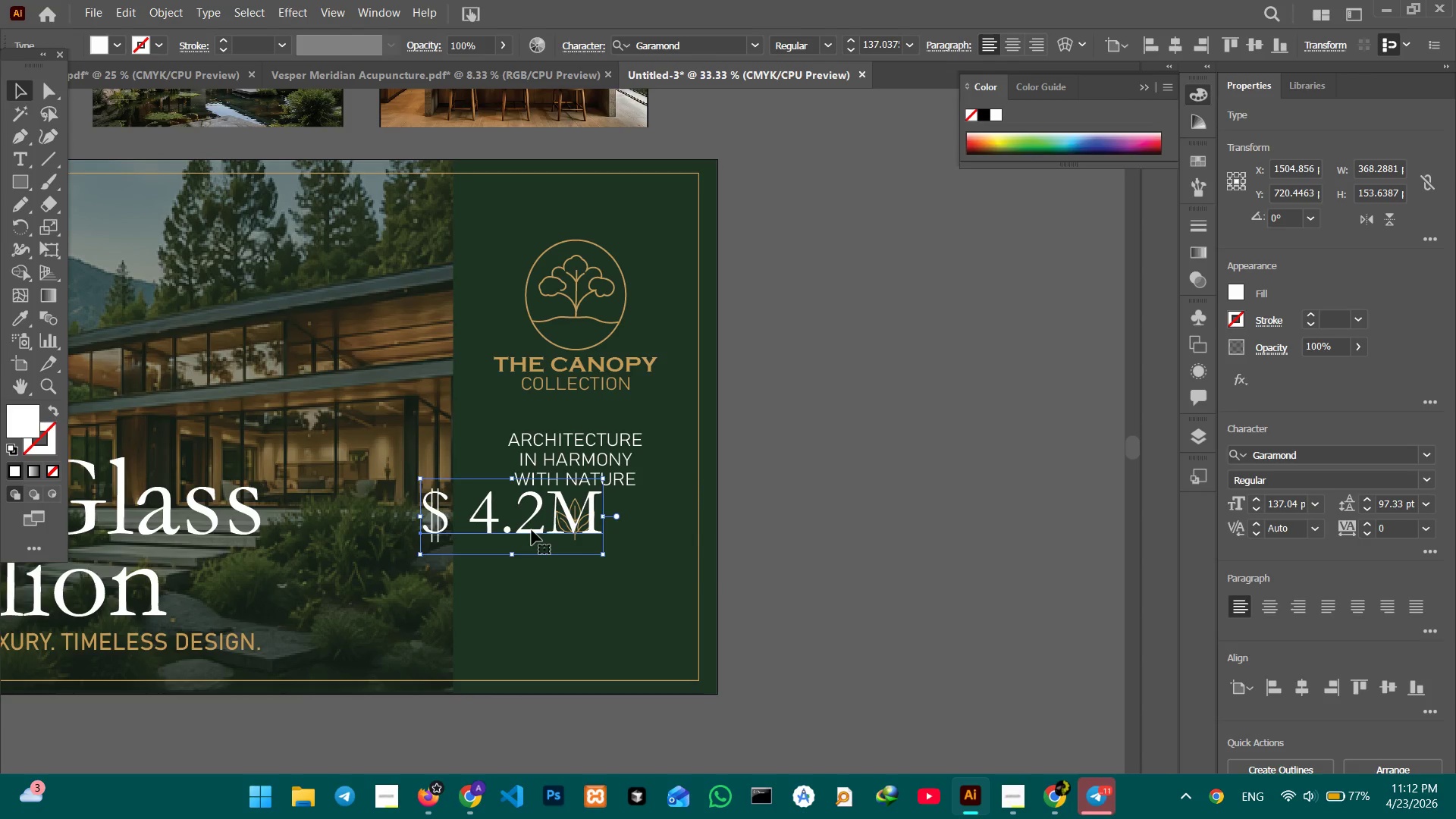 
hold_key(key=ShiftLeft, duration=1.08)
 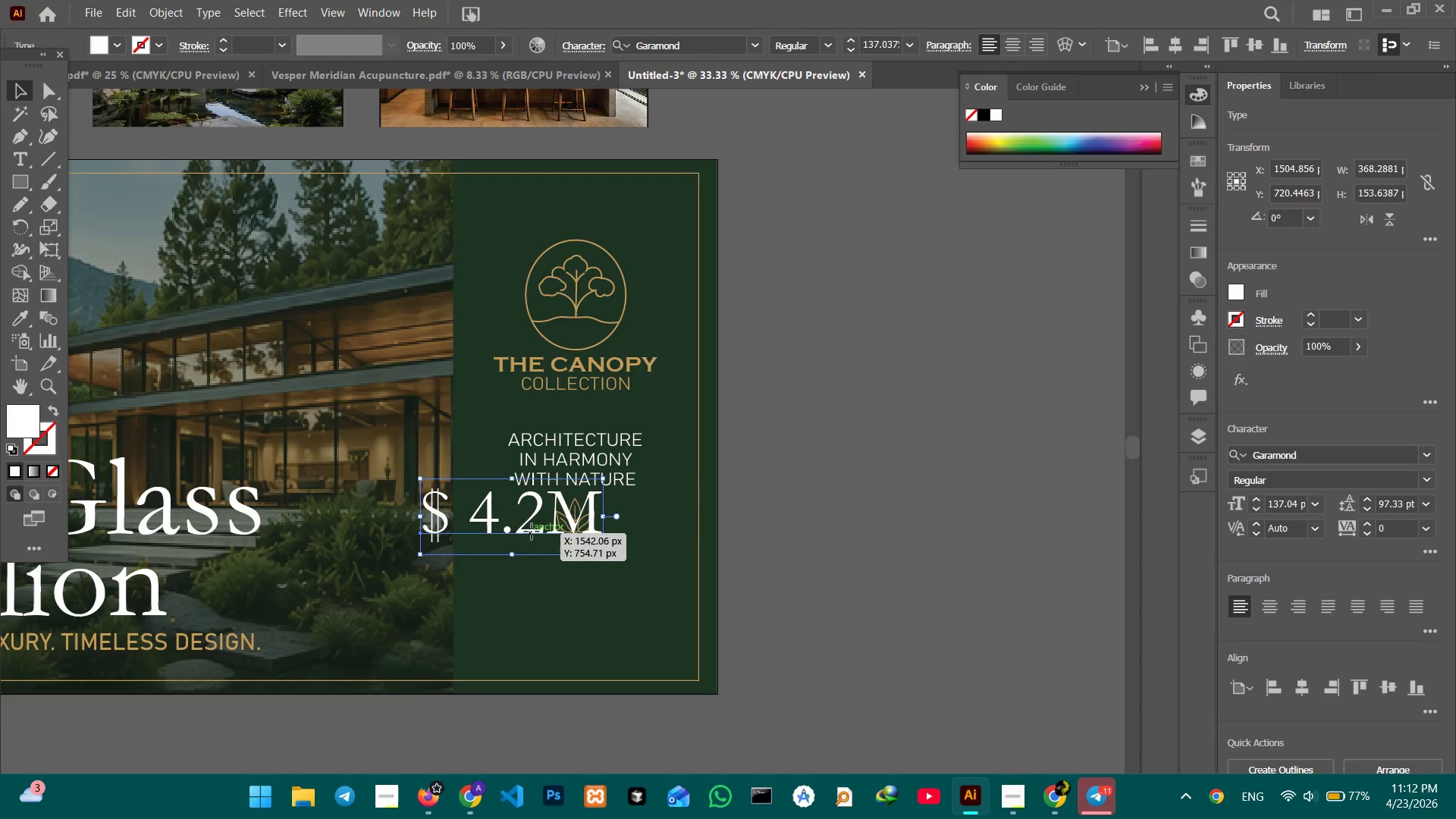 
left_click_drag(start_coordinate=[532, 532], to_coordinate=[589, 626])
 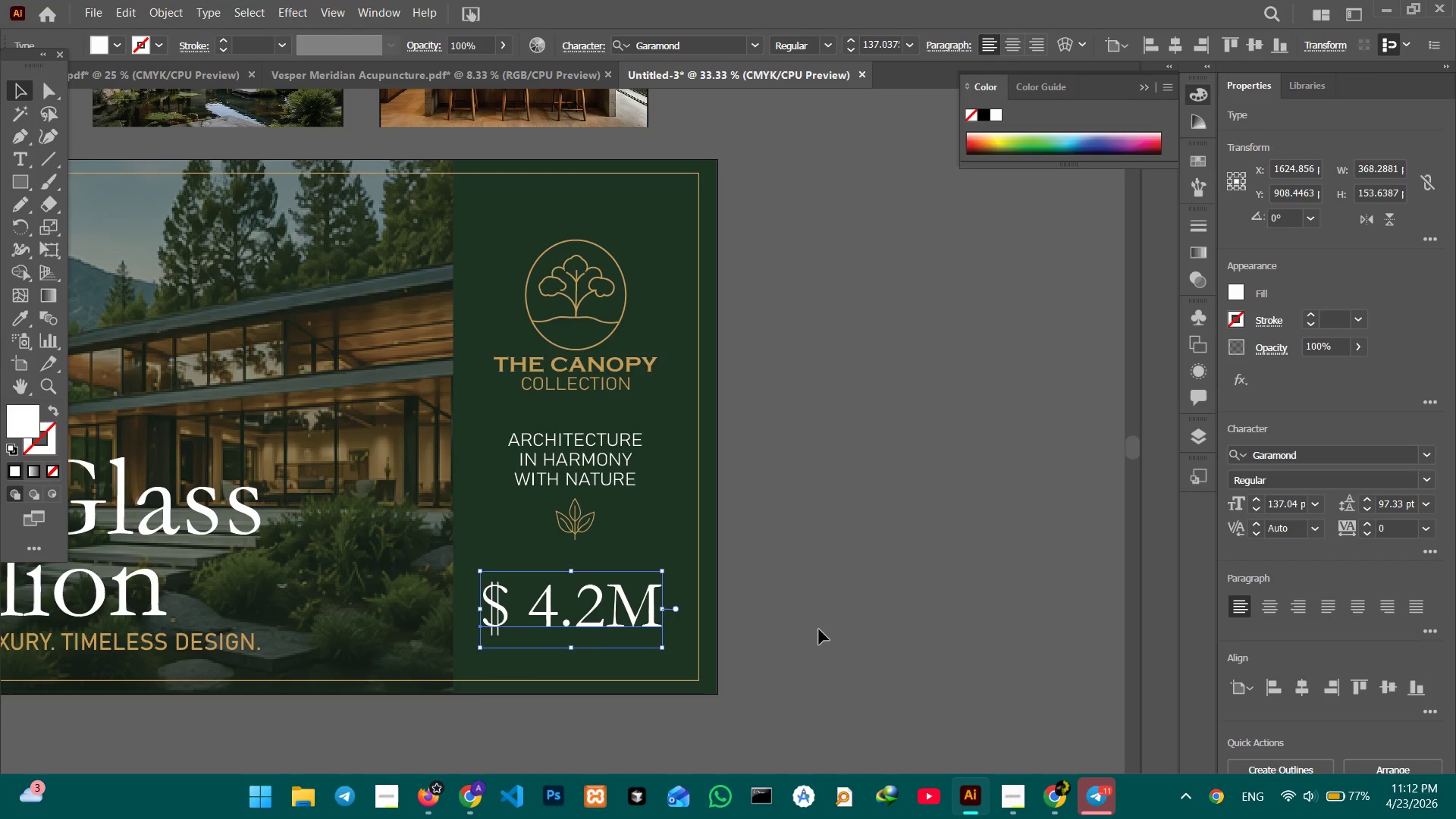 
left_click([819, 629])
 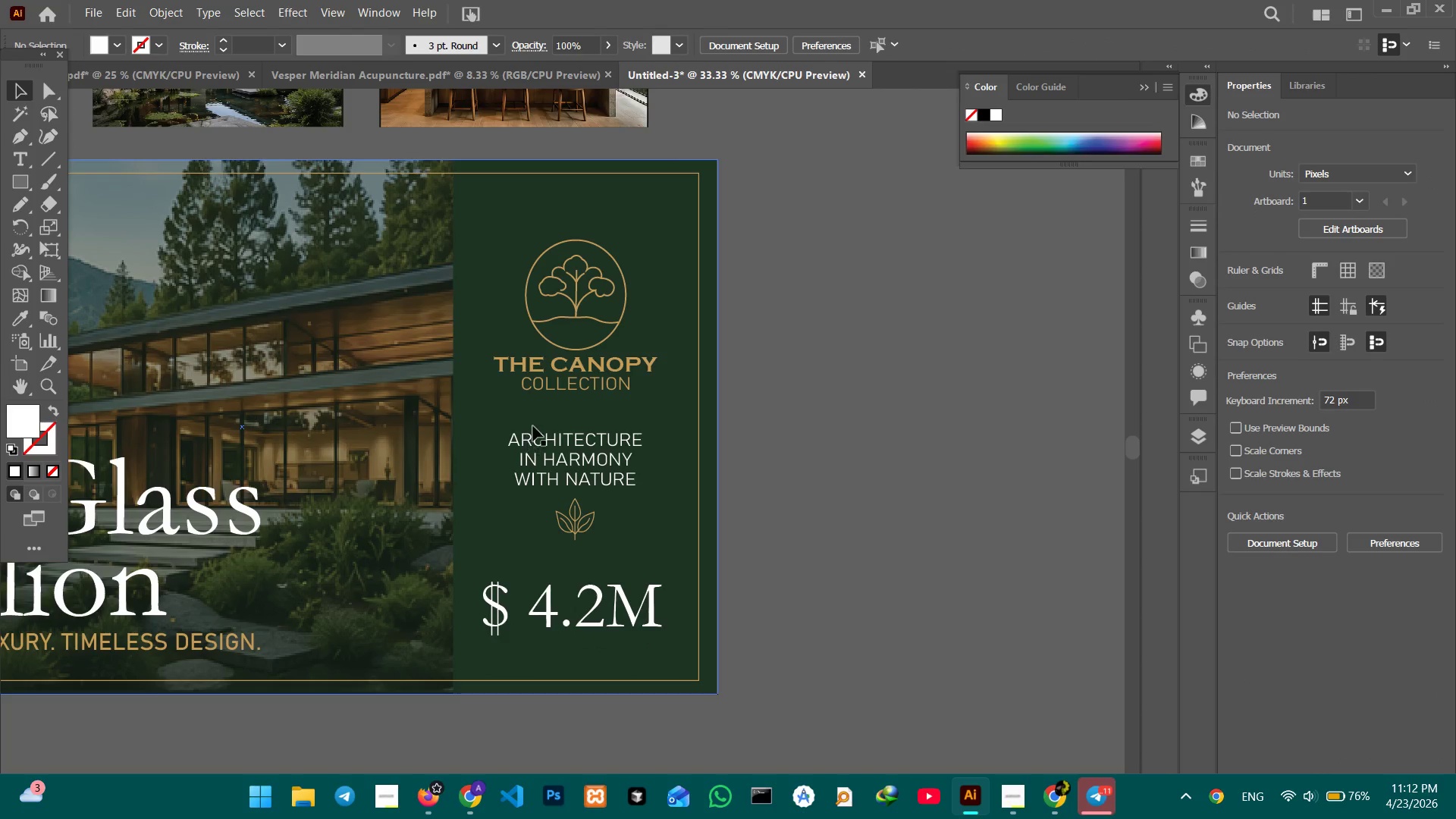 
left_click([551, 389])
 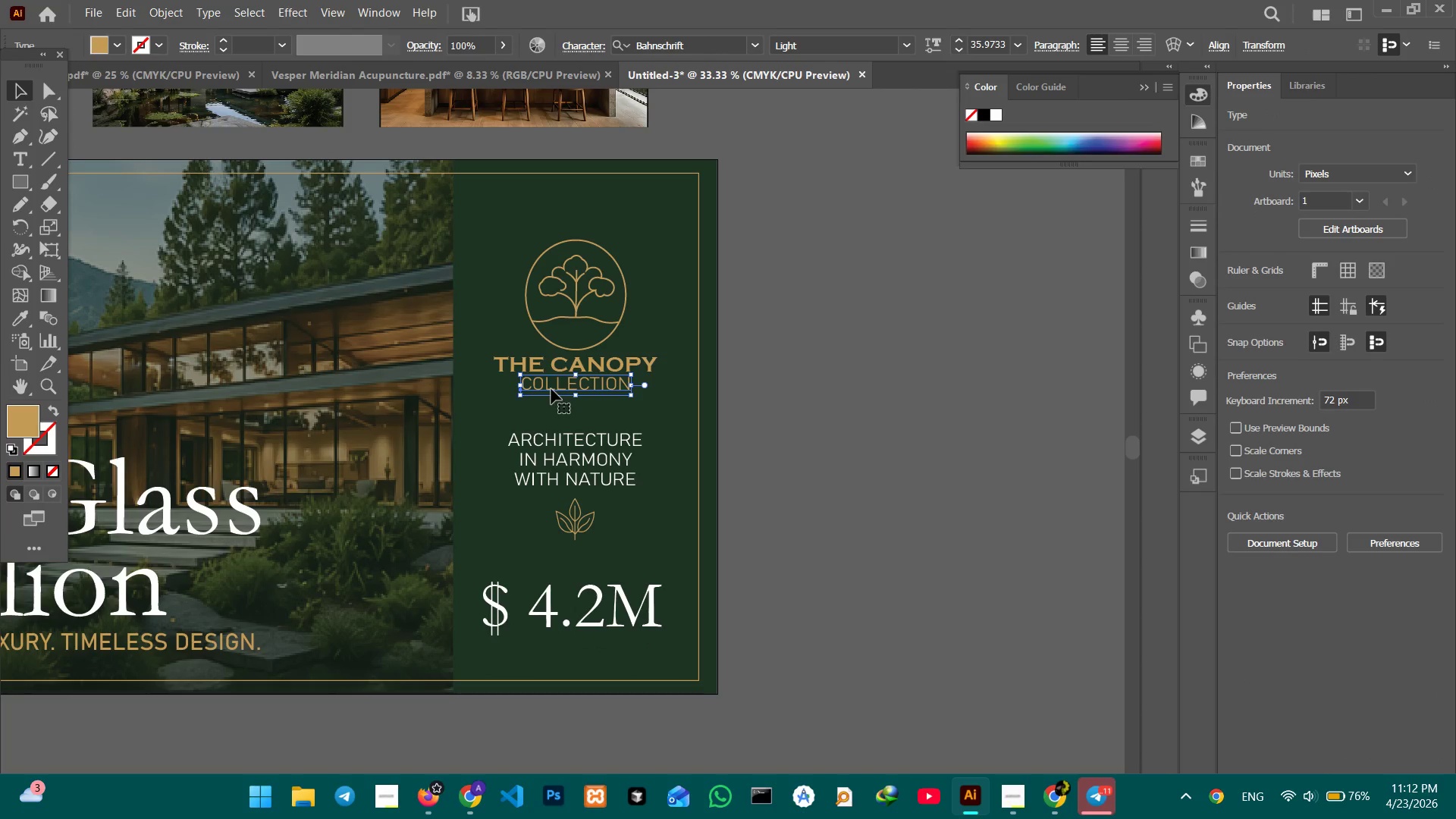 
key(Control+C)
 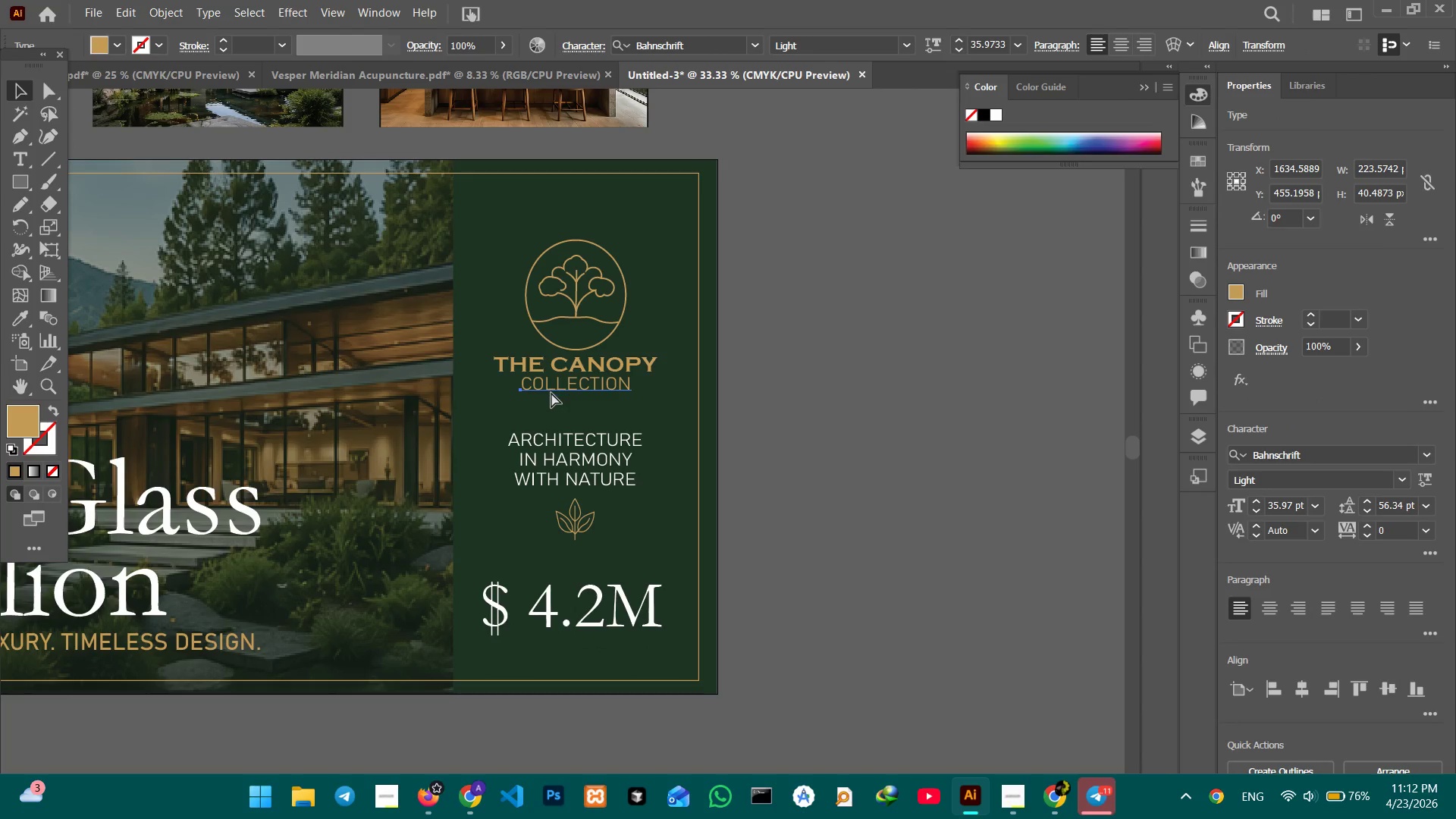 
key(Control+V)
 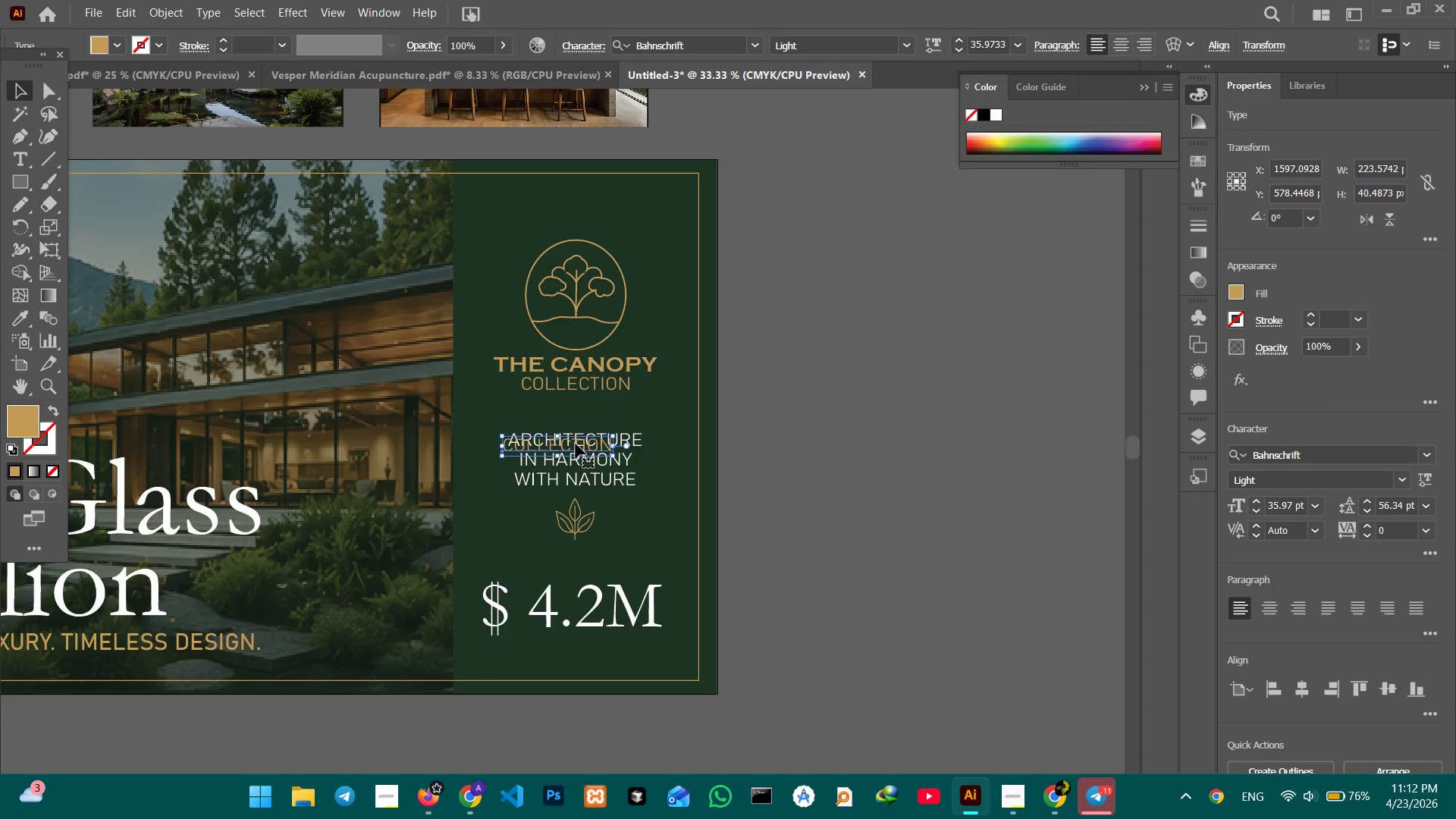 
left_click_drag(start_coordinate=[576, 444], to_coordinate=[598, 645])
 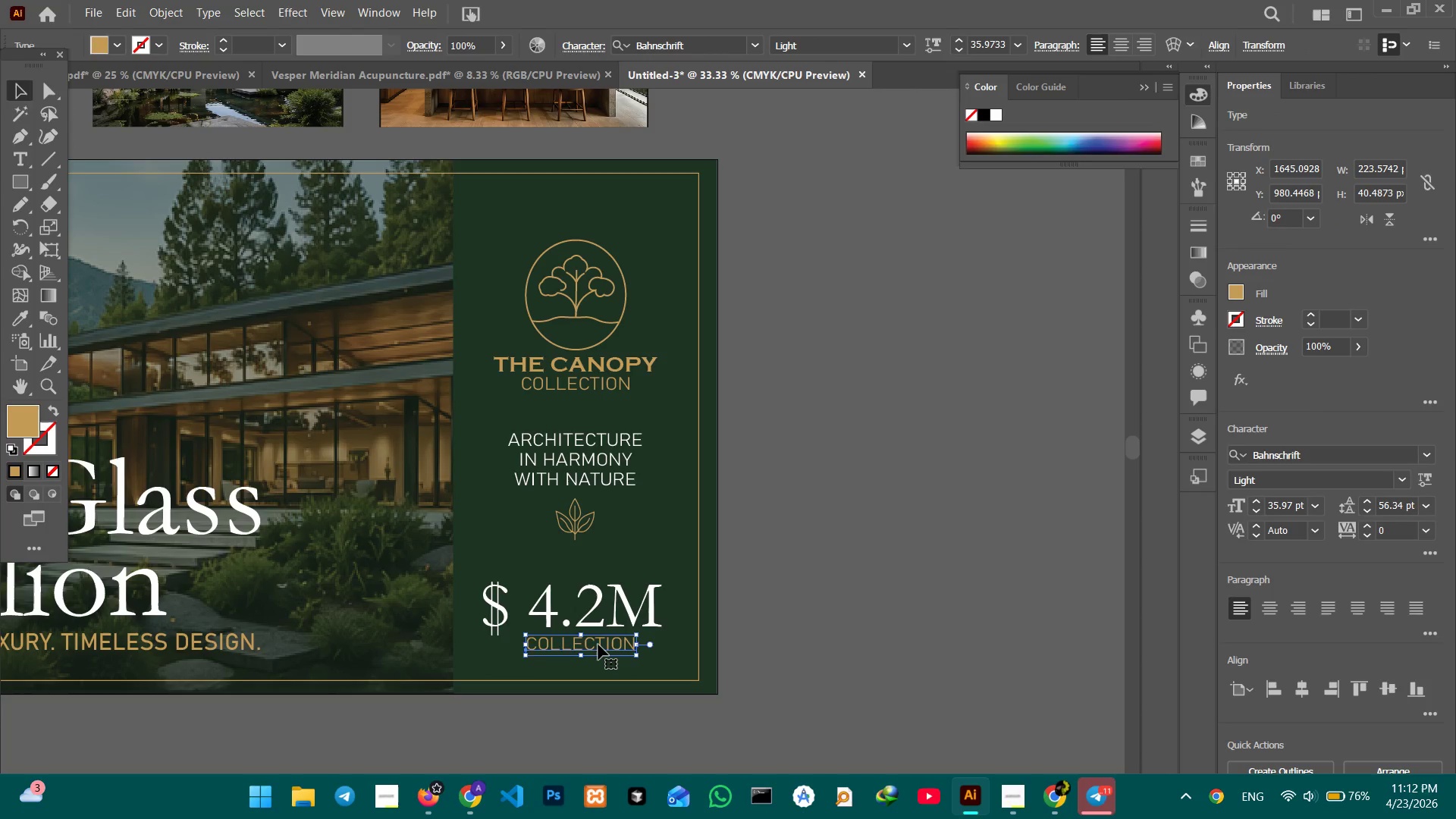 
double_click([598, 645])
 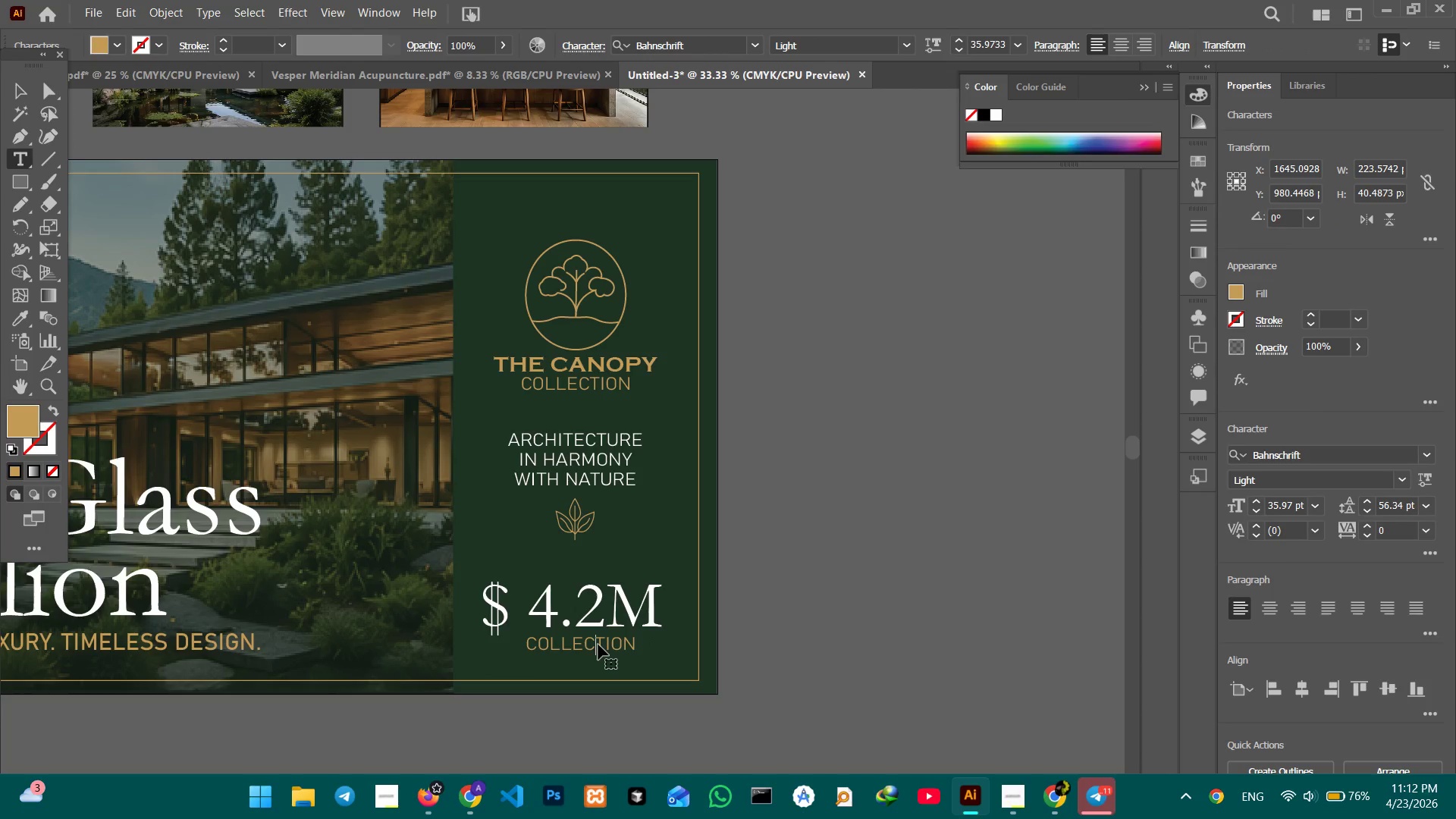 
double_click([598, 645])
 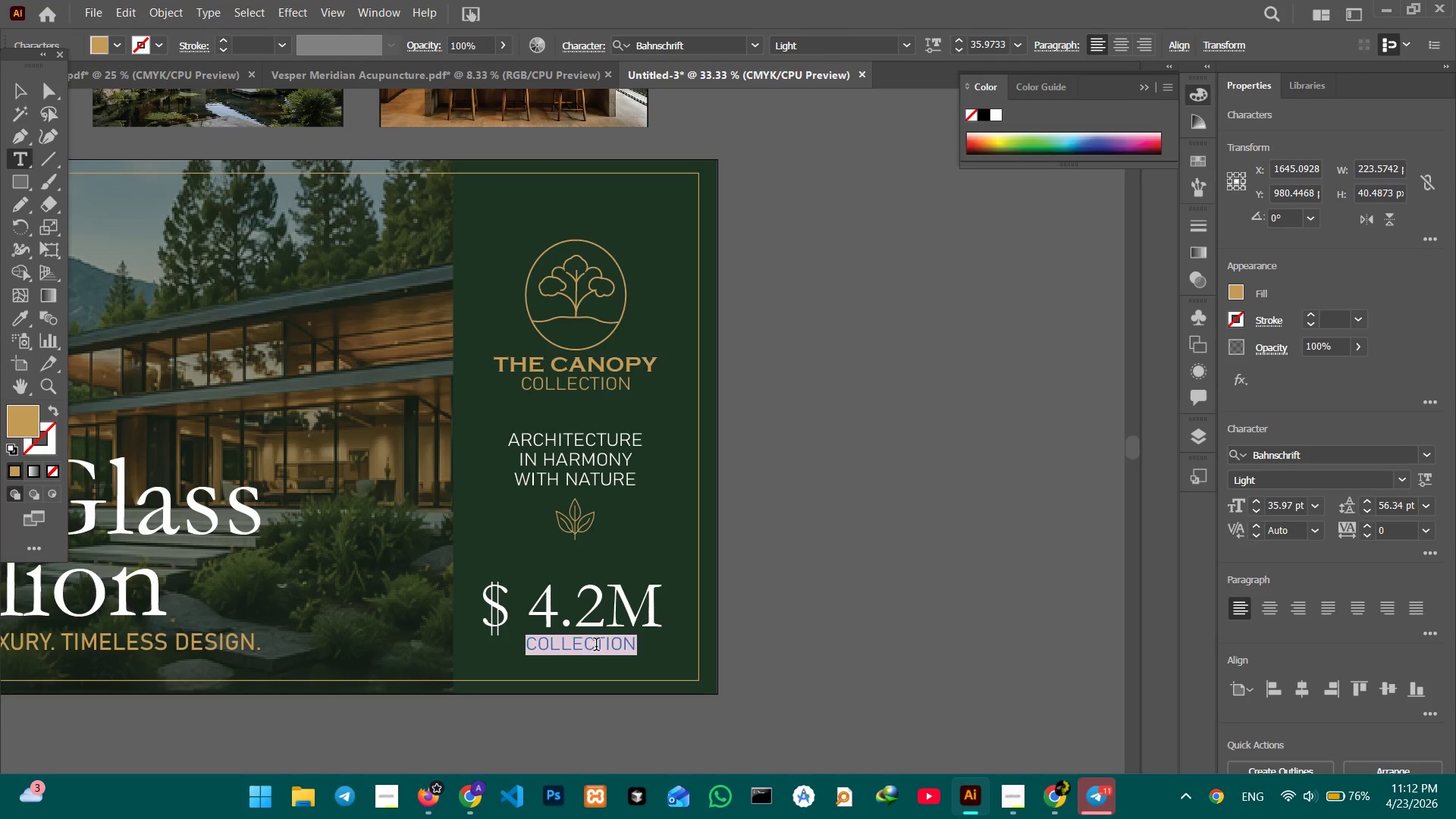 
type(MONTECITO, CA)
 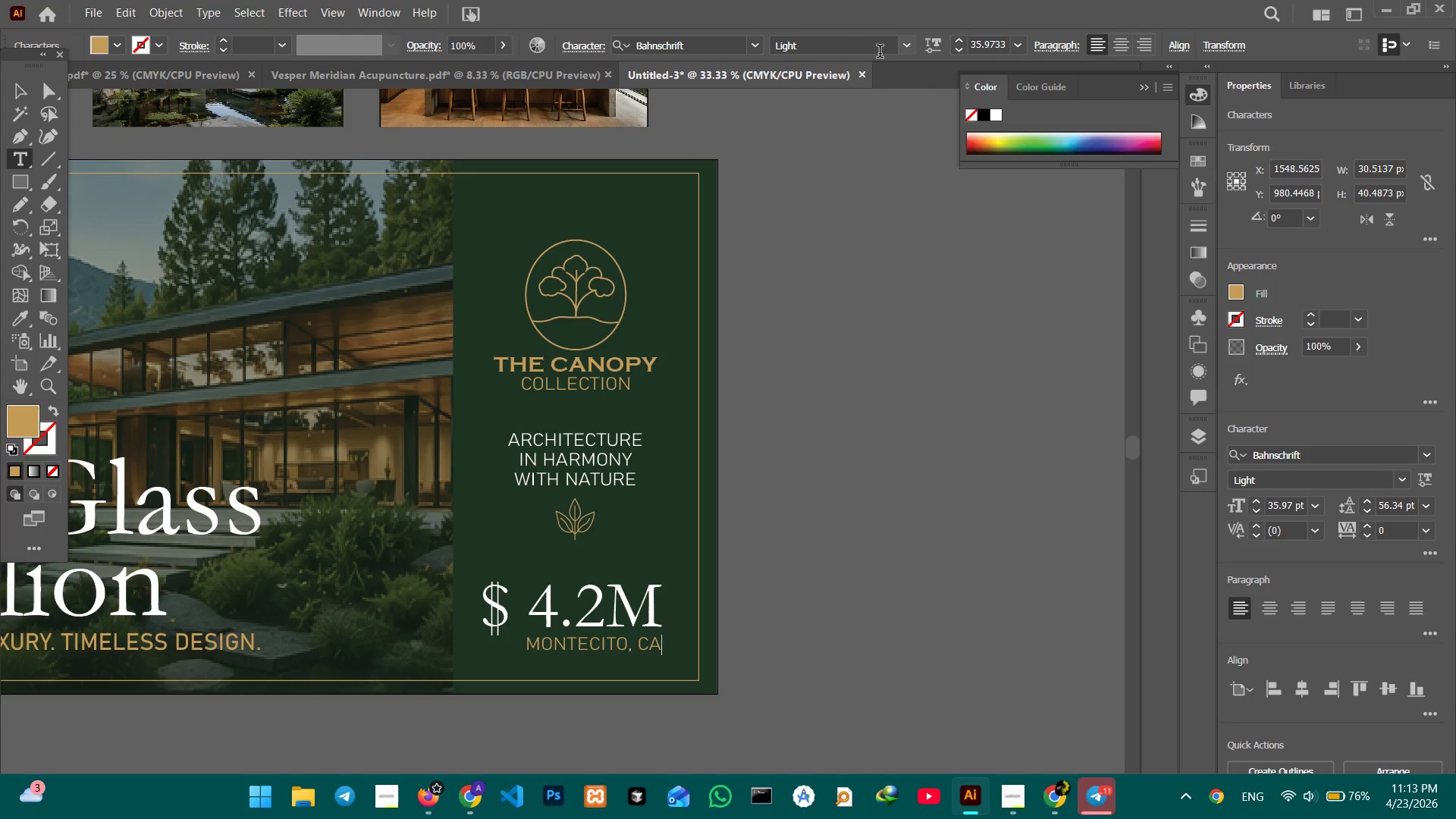 
left_click([914, 49])
 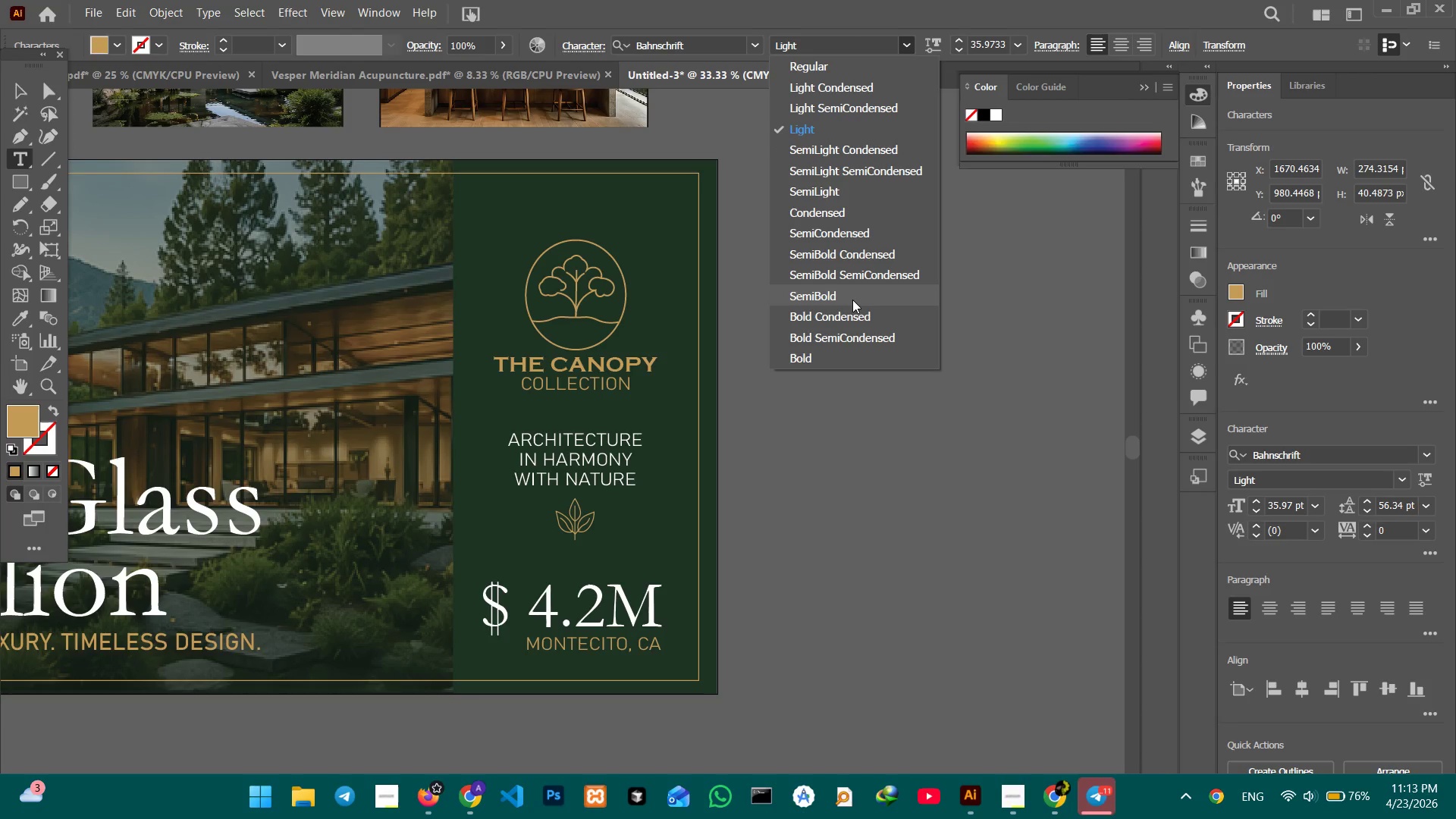 
left_click([14, 88])
 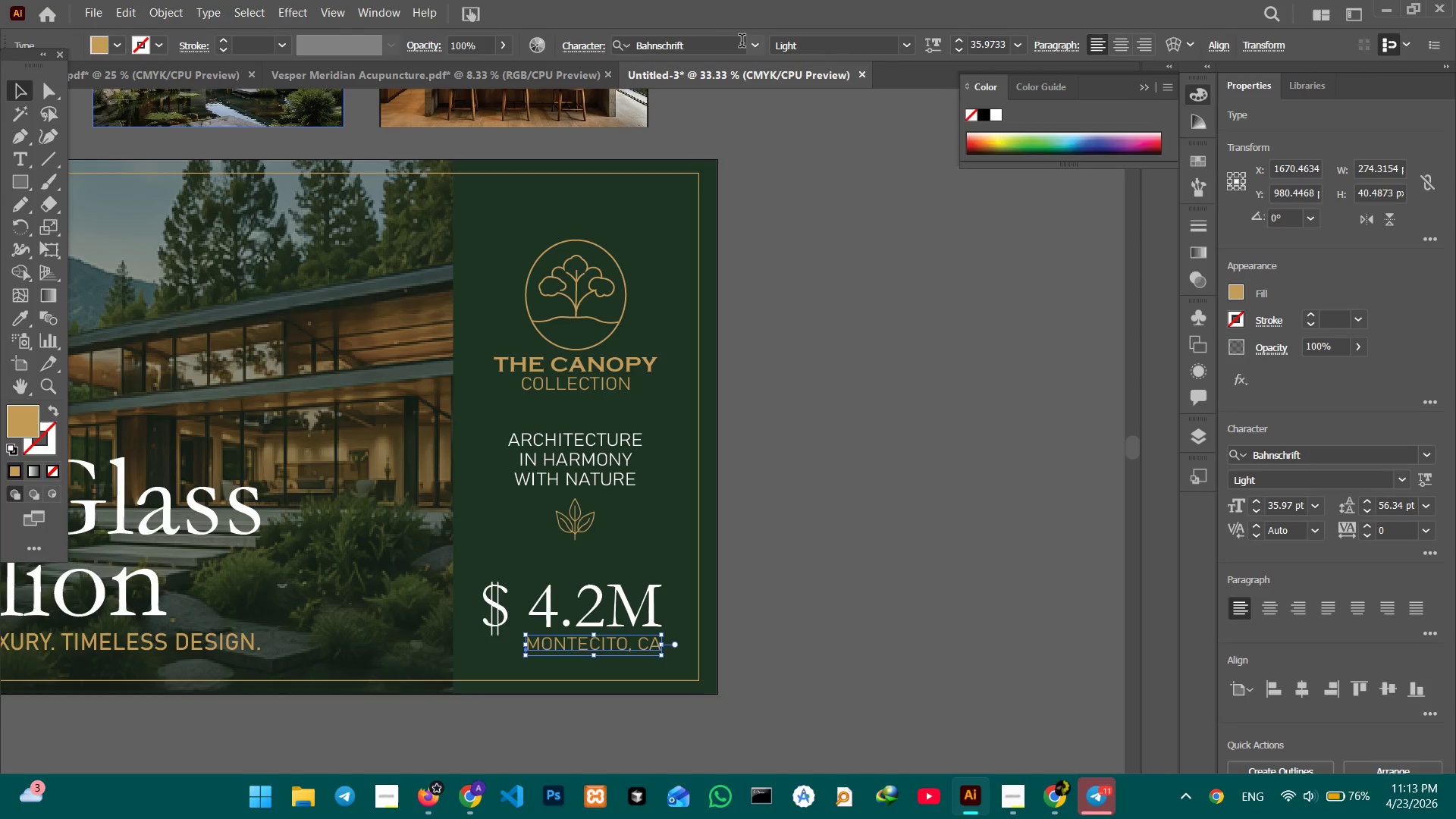 
left_click([759, 46])
 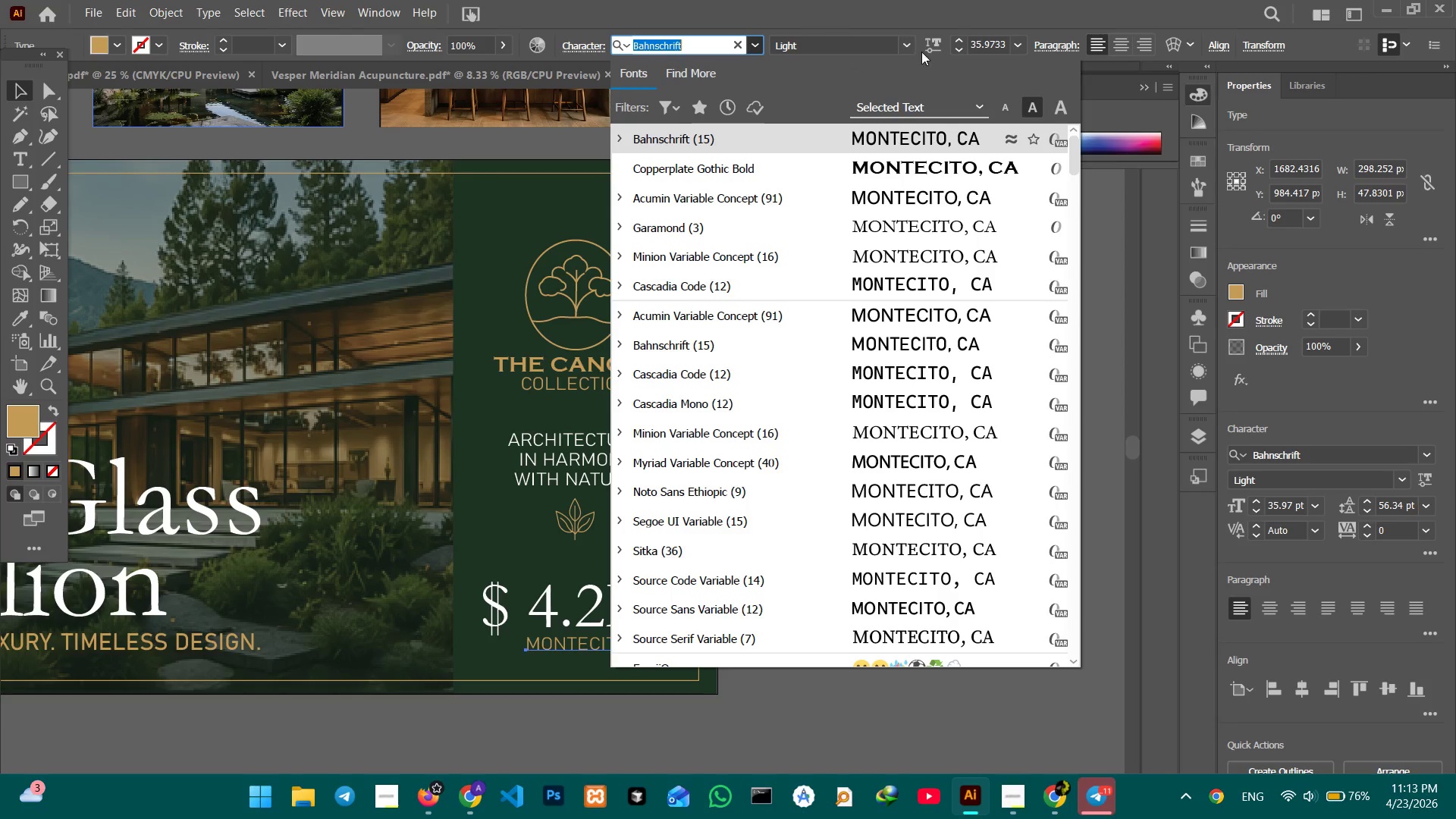 
left_click([905, 45])
 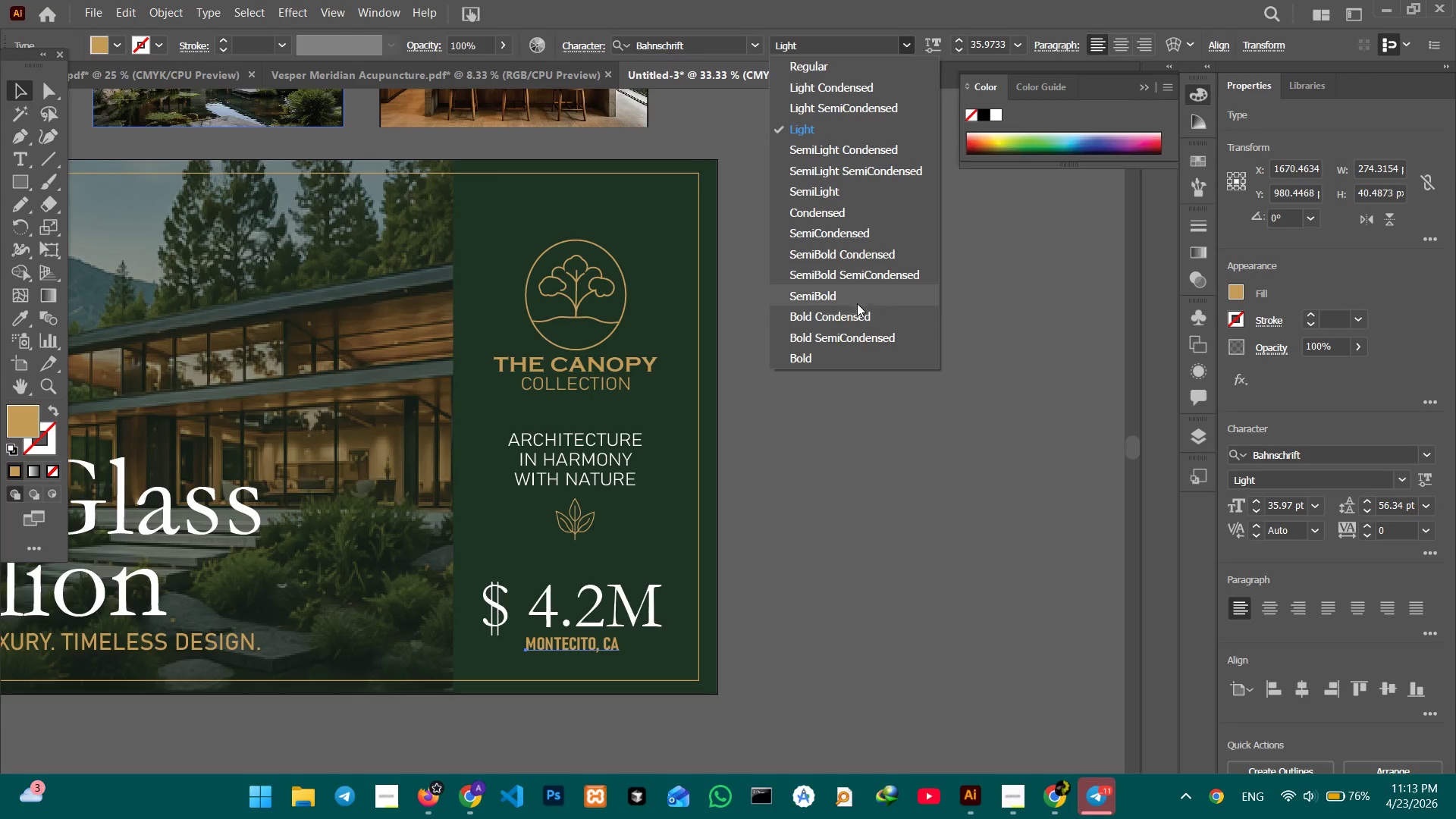 
left_click([857, 303])
 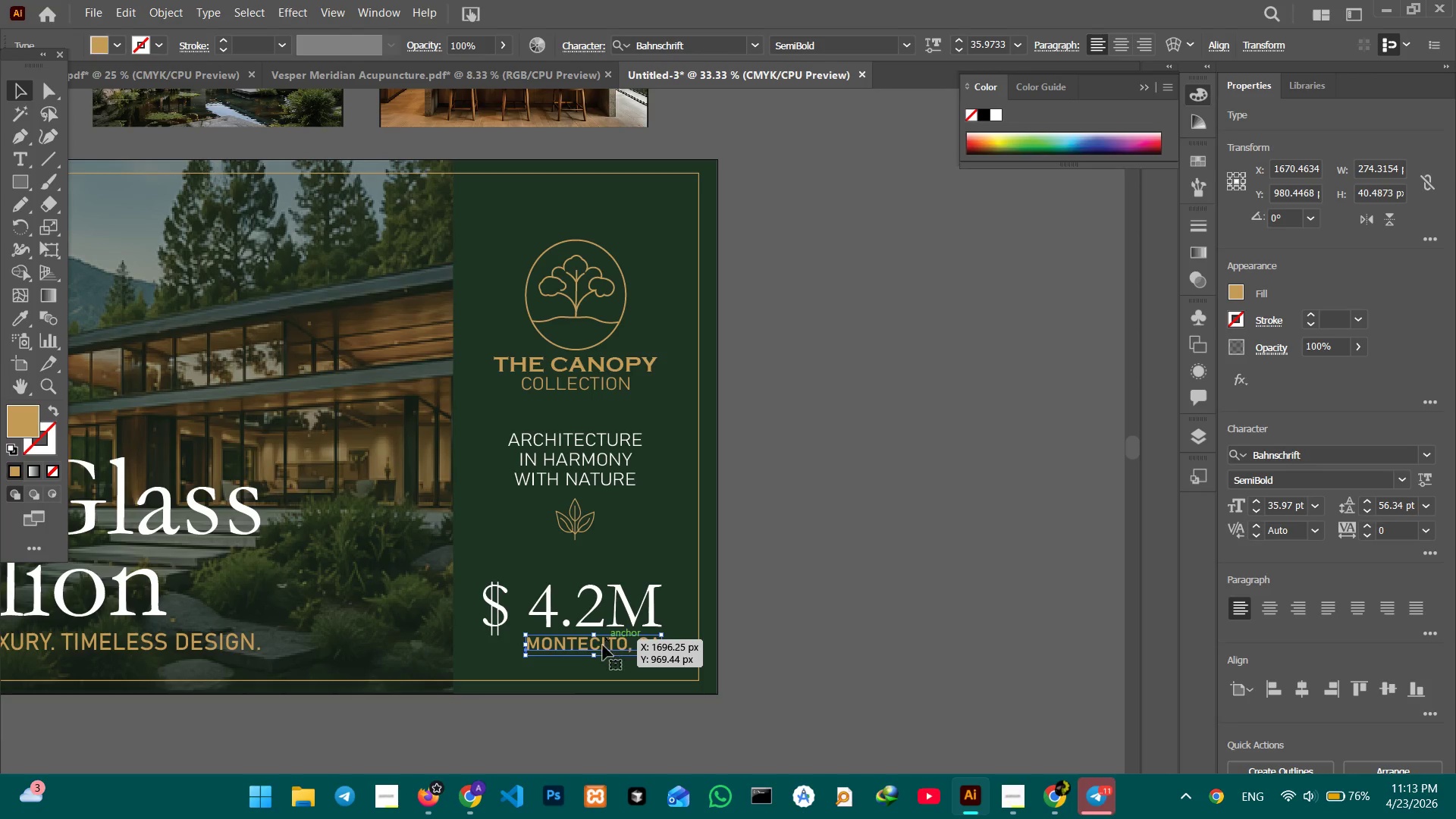 
left_click_drag(start_coordinate=[600, 648], to_coordinate=[574, 653])
 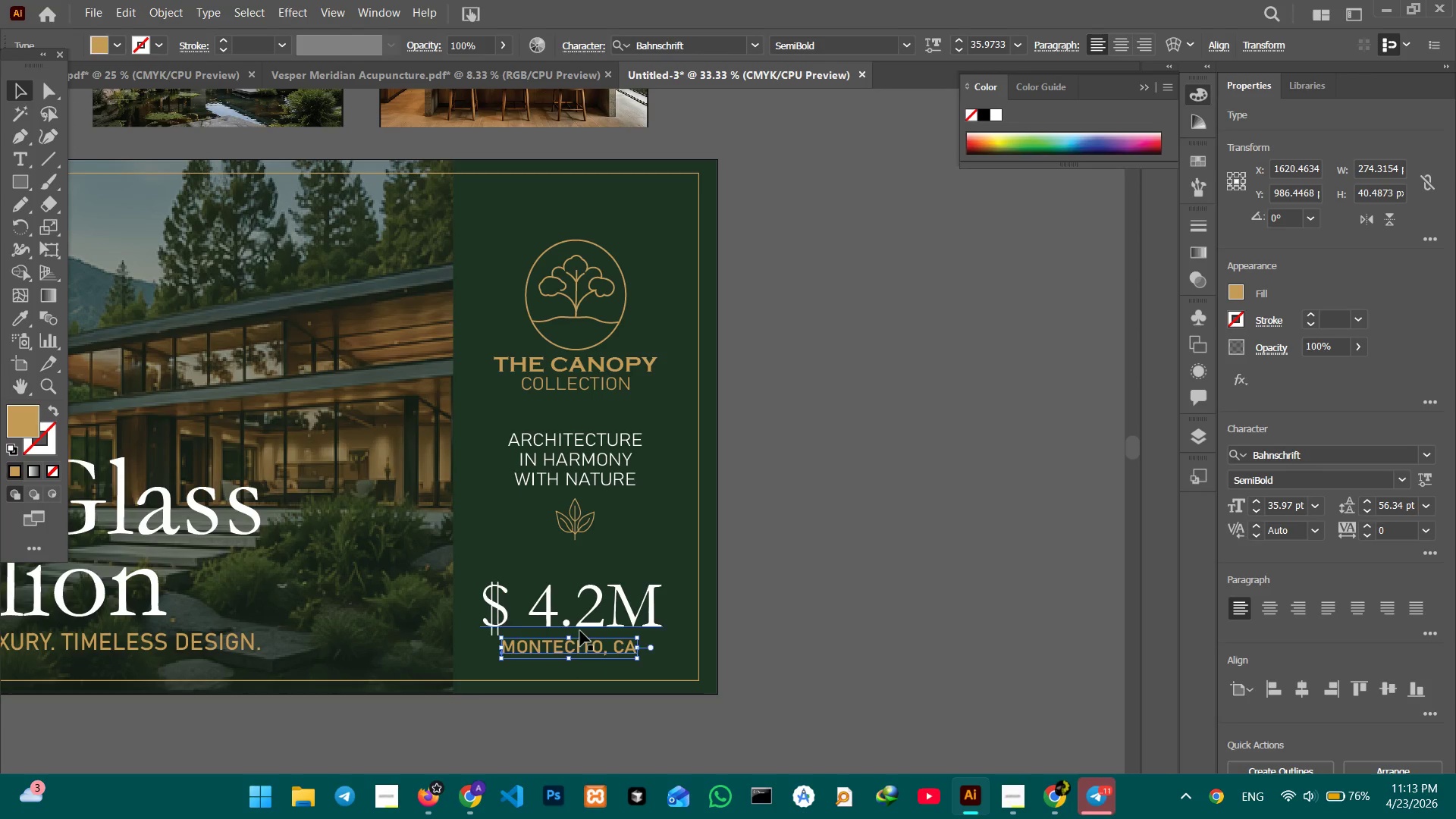 
hold_key(key=ShiftLeft, duration=0.75)
left_click([588, 623])
 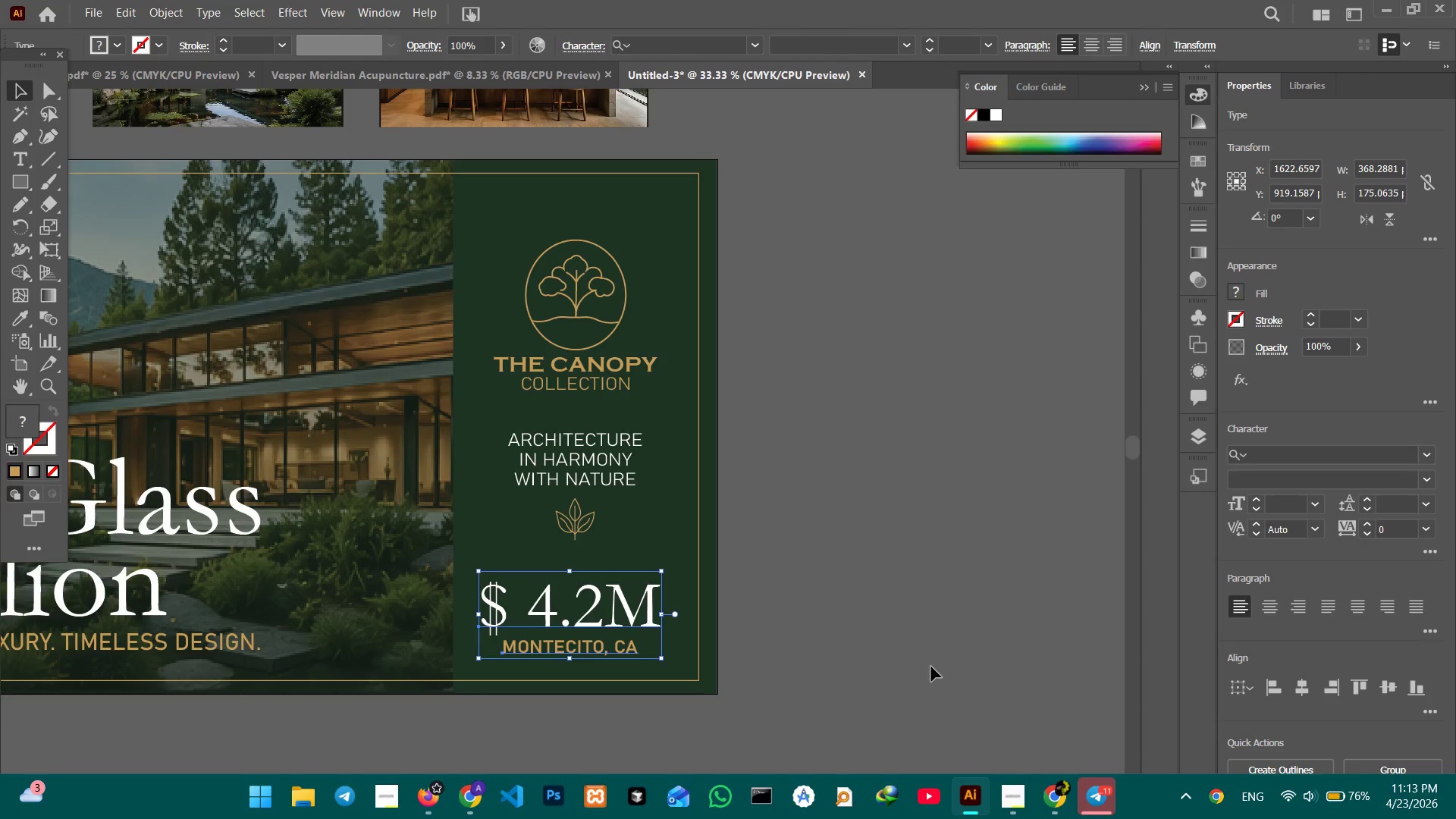 
left_click([915, 658])
 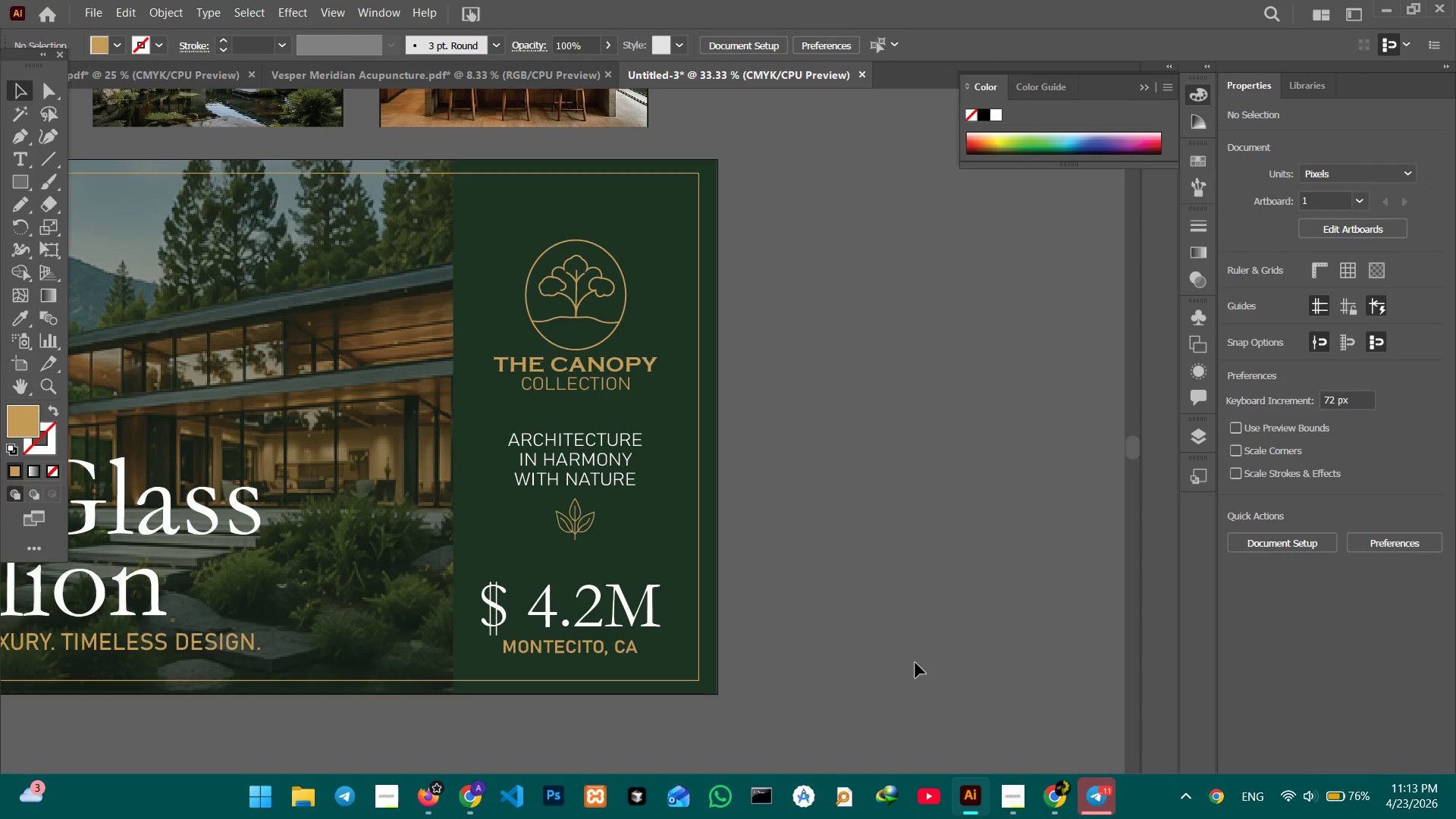 
wait(8.05)
 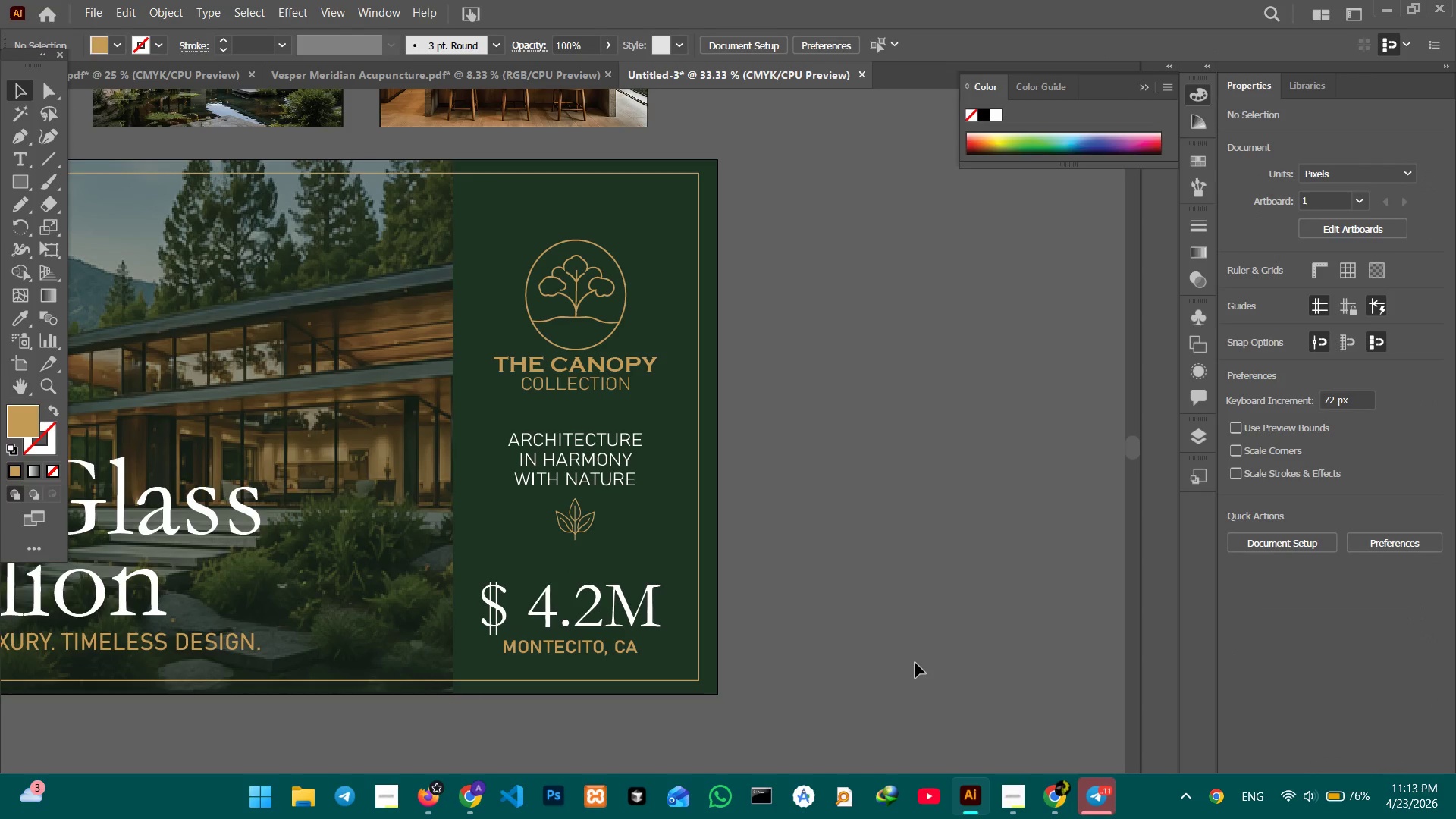 
key(Control+Minus)
 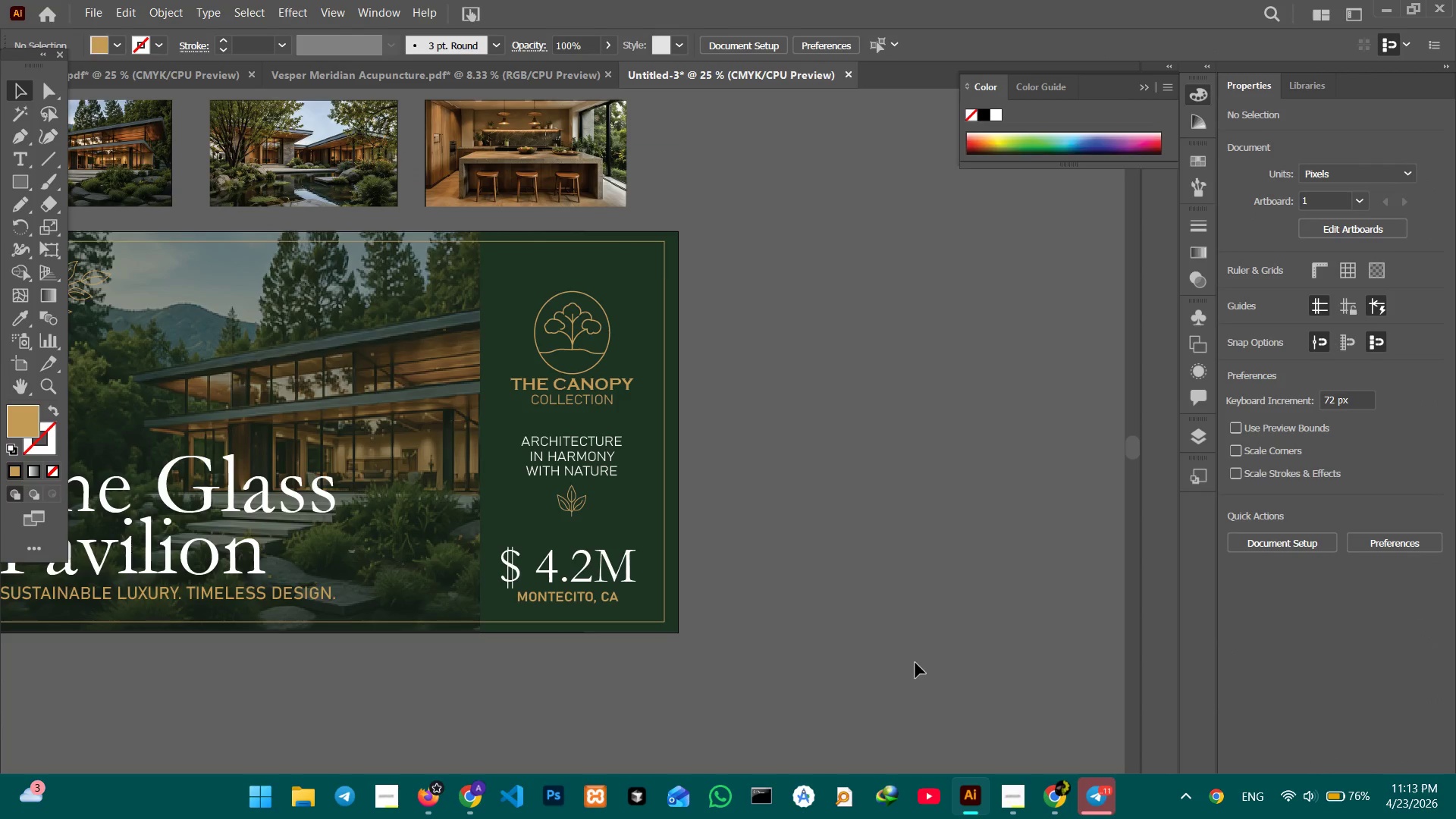 
hold_key(key=Space, duration=1.14)
 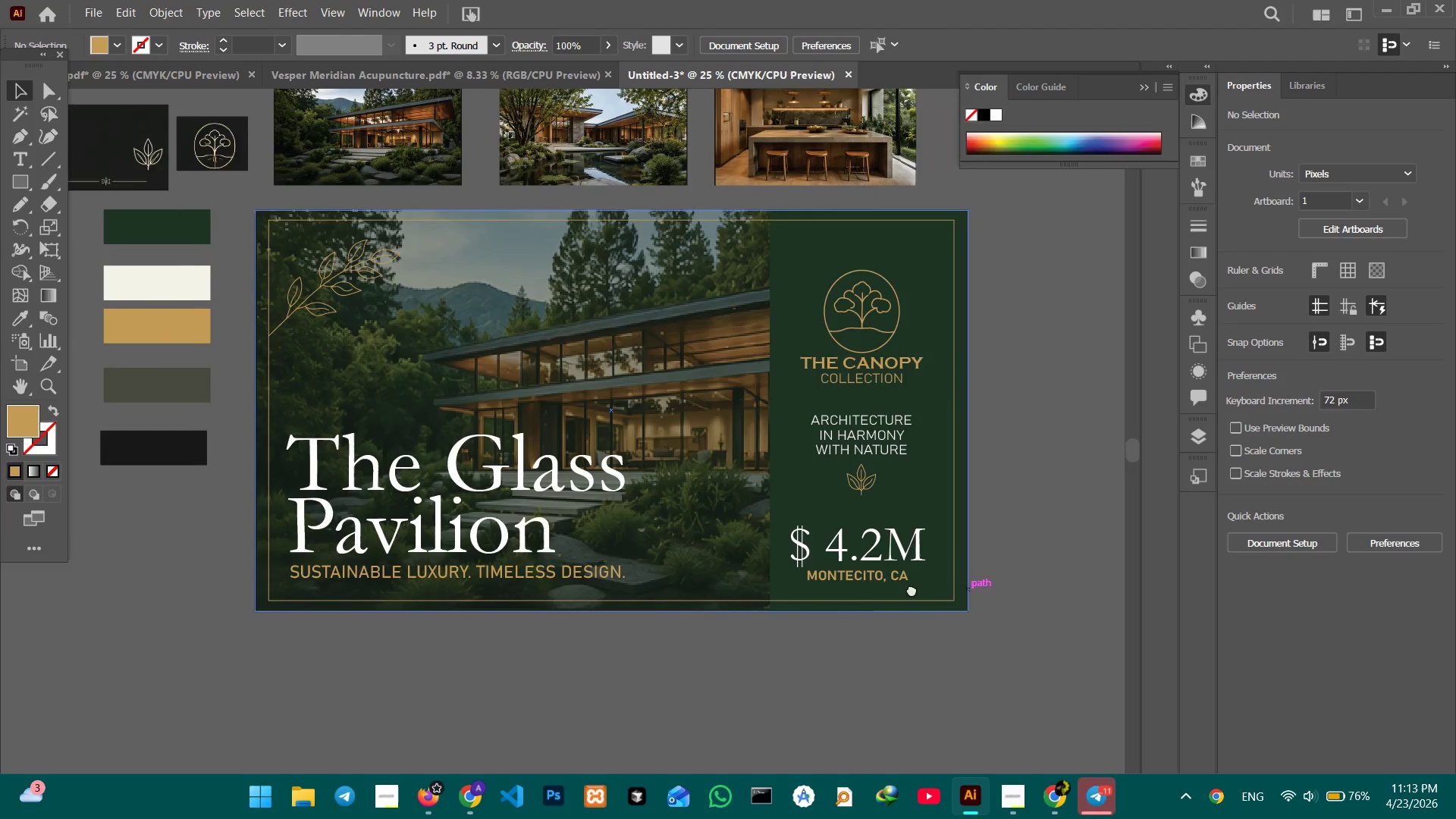 
left_click_drag(start_coordinate=[862, 662], to_coordinate=[1213, 638])
 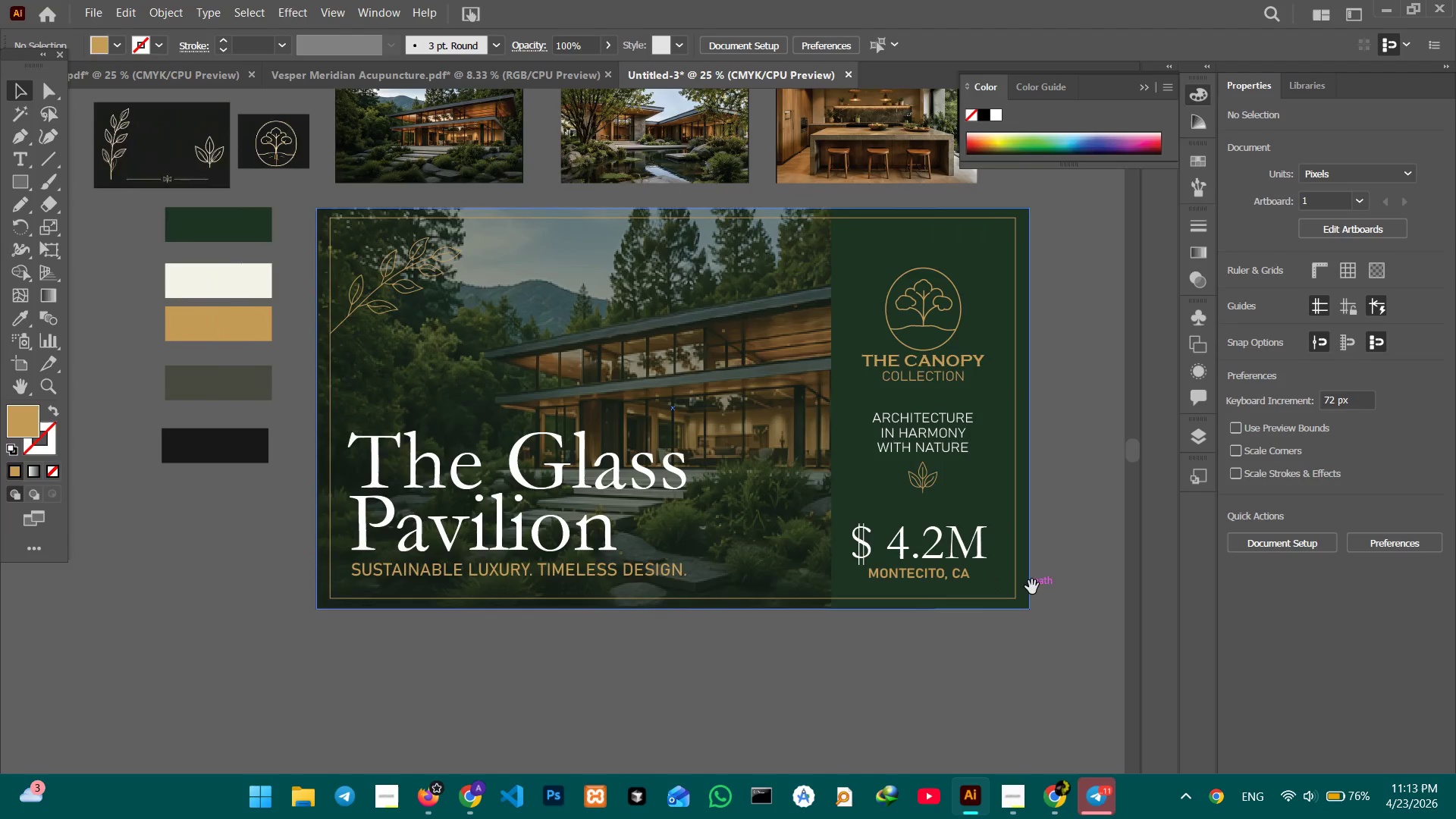 
hold_key(key=Space, duration=0.64)
 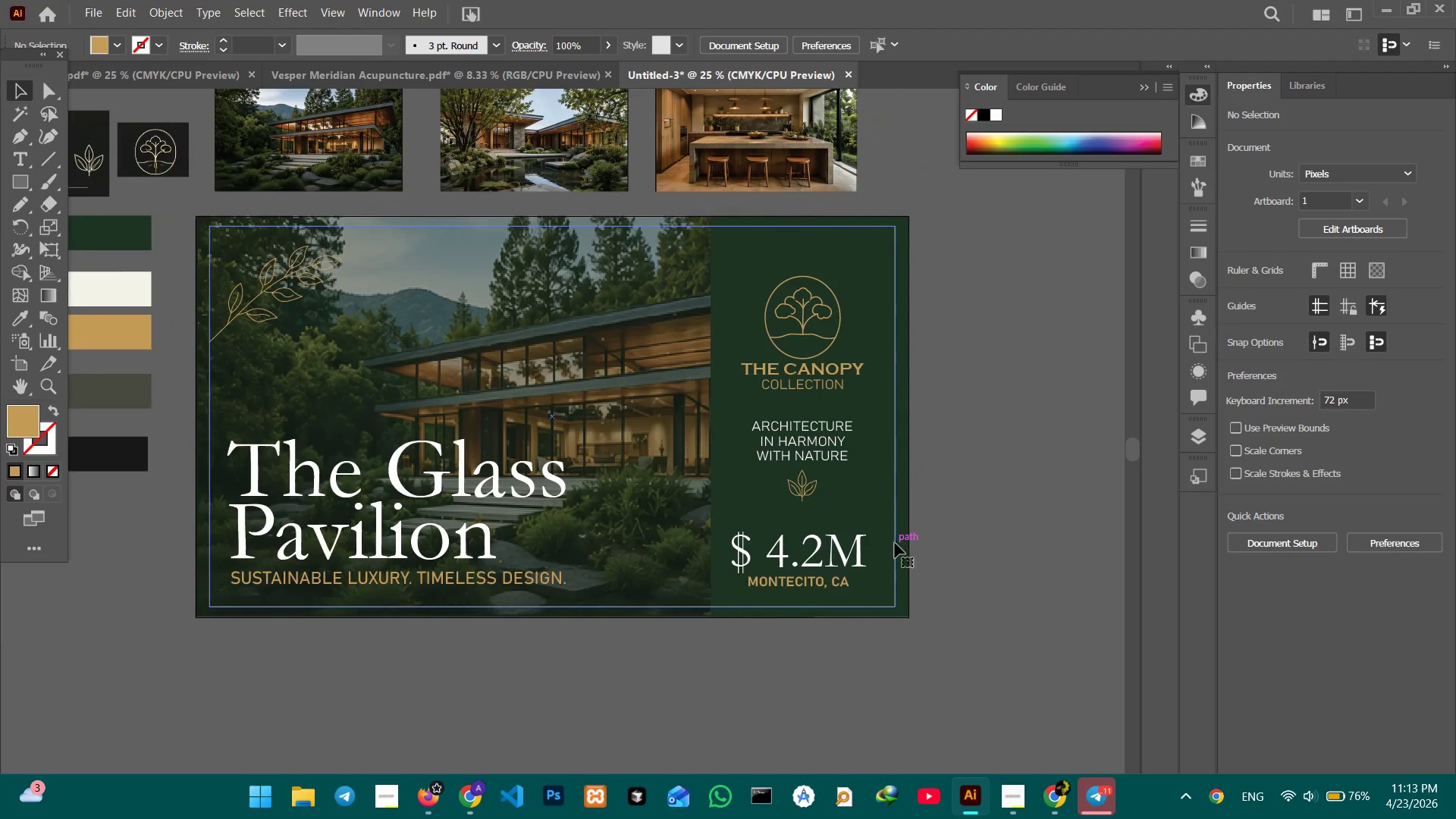 
left_click_drag(start_coordinate=[999, 585], to_coordinate=[877, 595])
 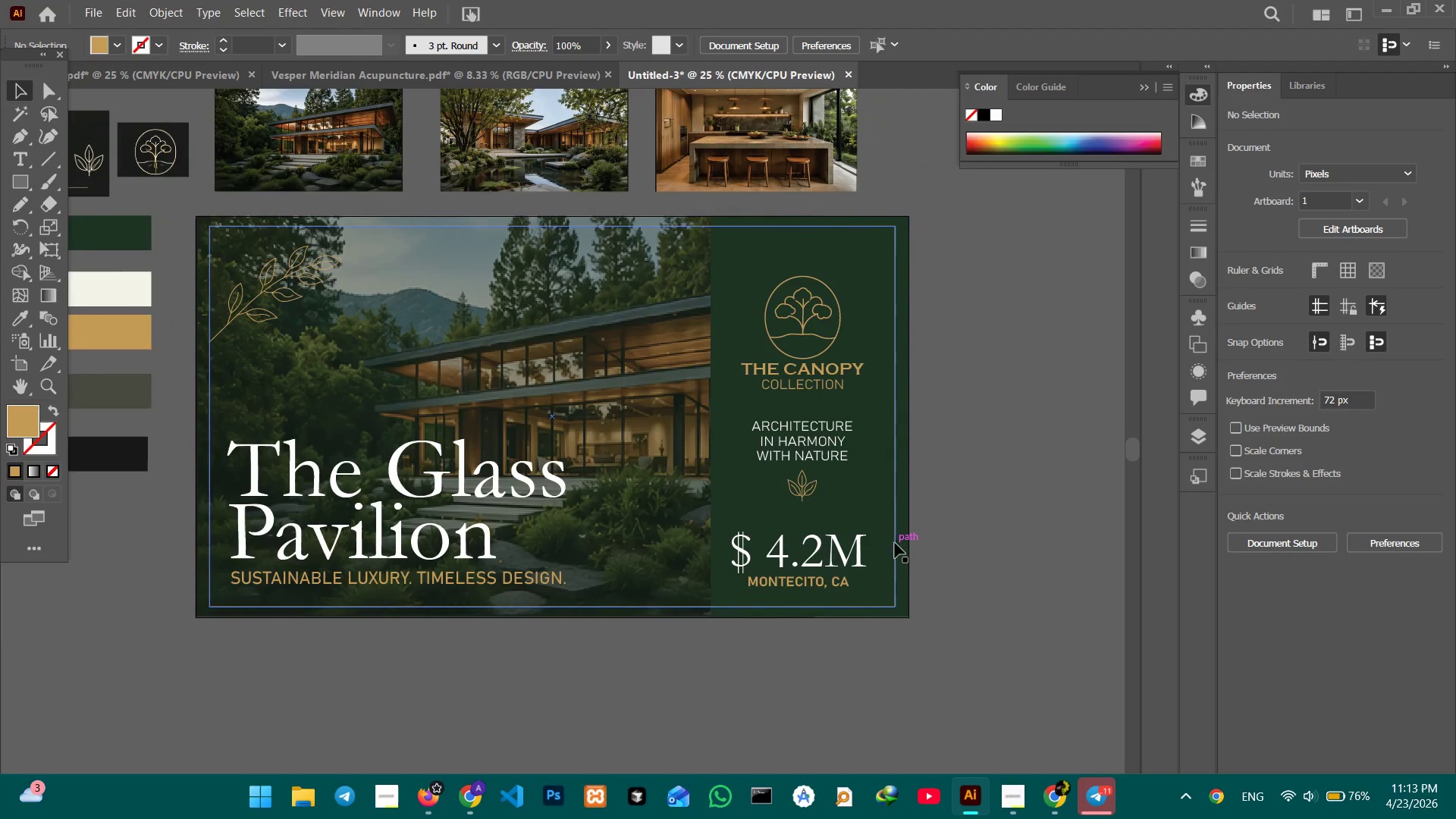 
left_click([895, 543])
 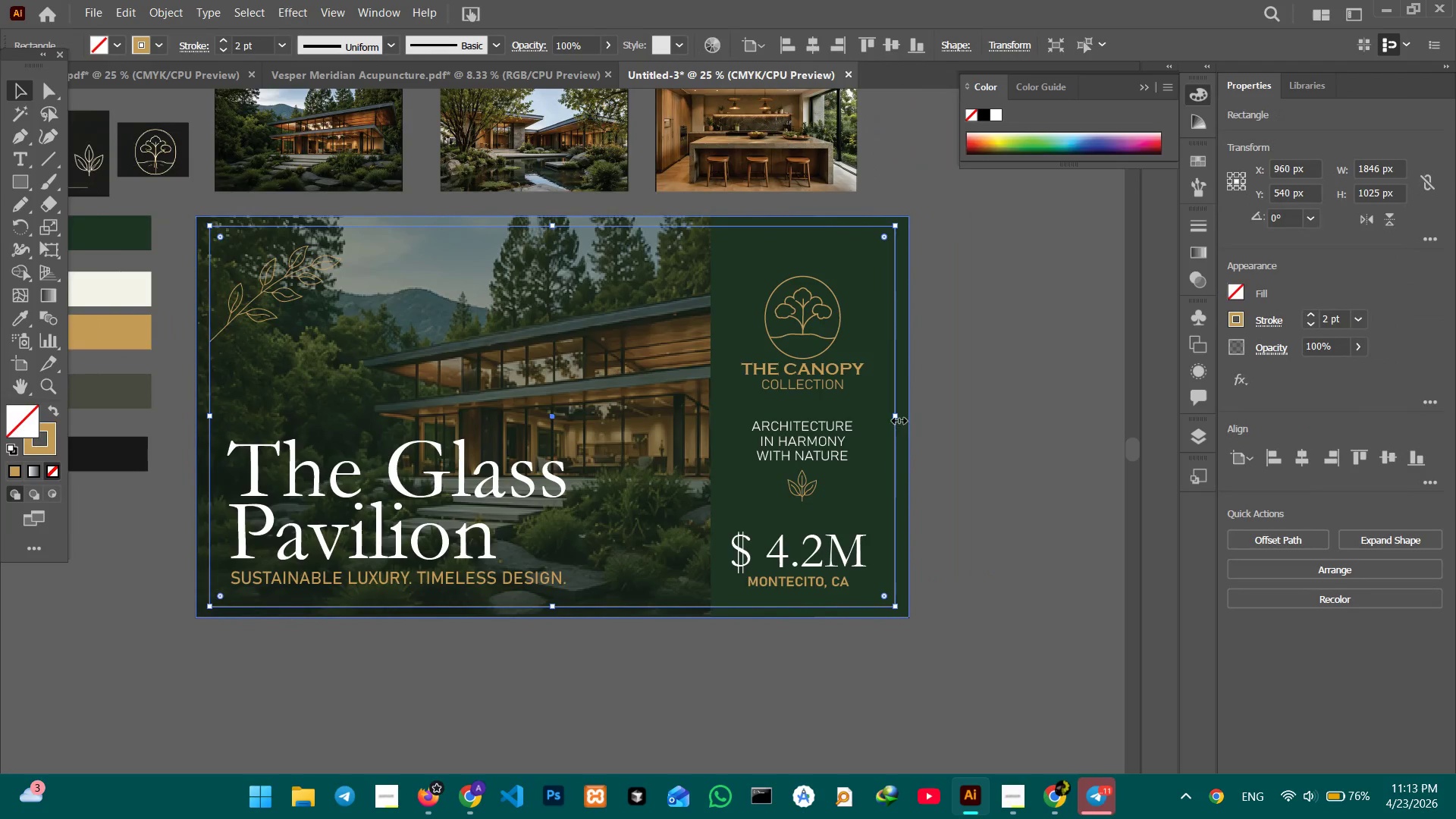 
left_click_drag(start_coordinate=[896, 417], to_coordinate=[696, 422])
 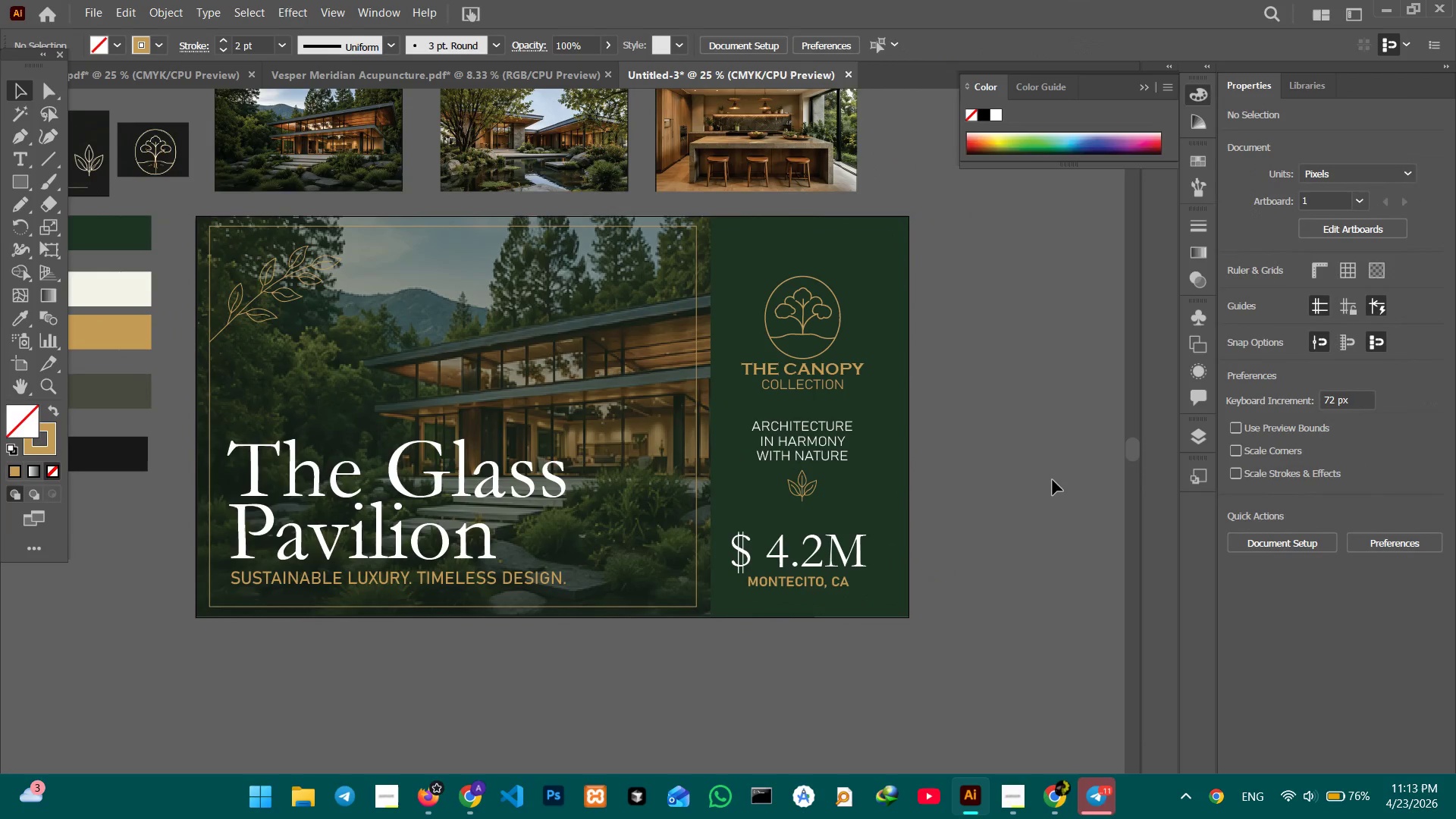 
wait(8.16)
 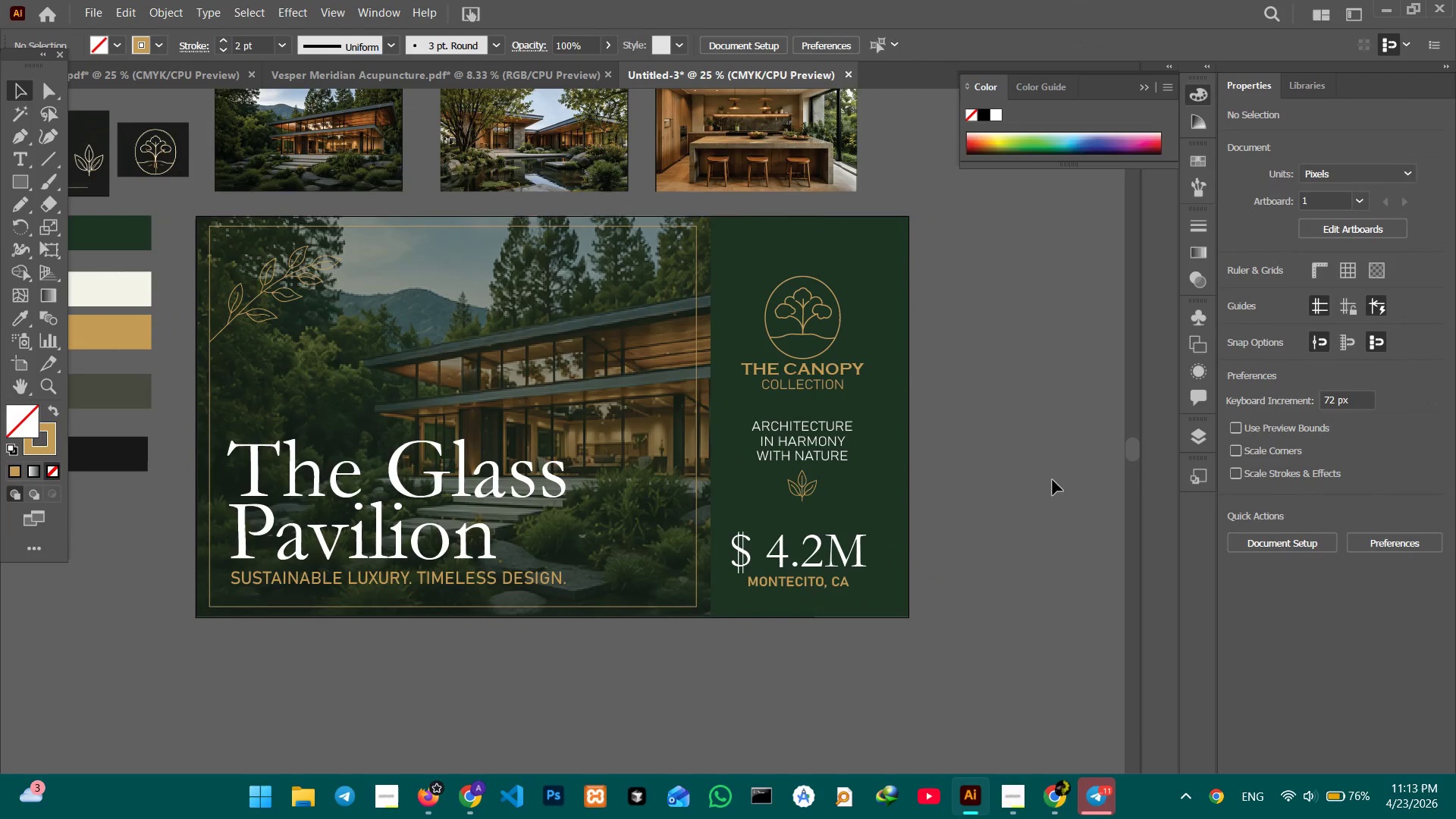 
left_click([810, 303])
 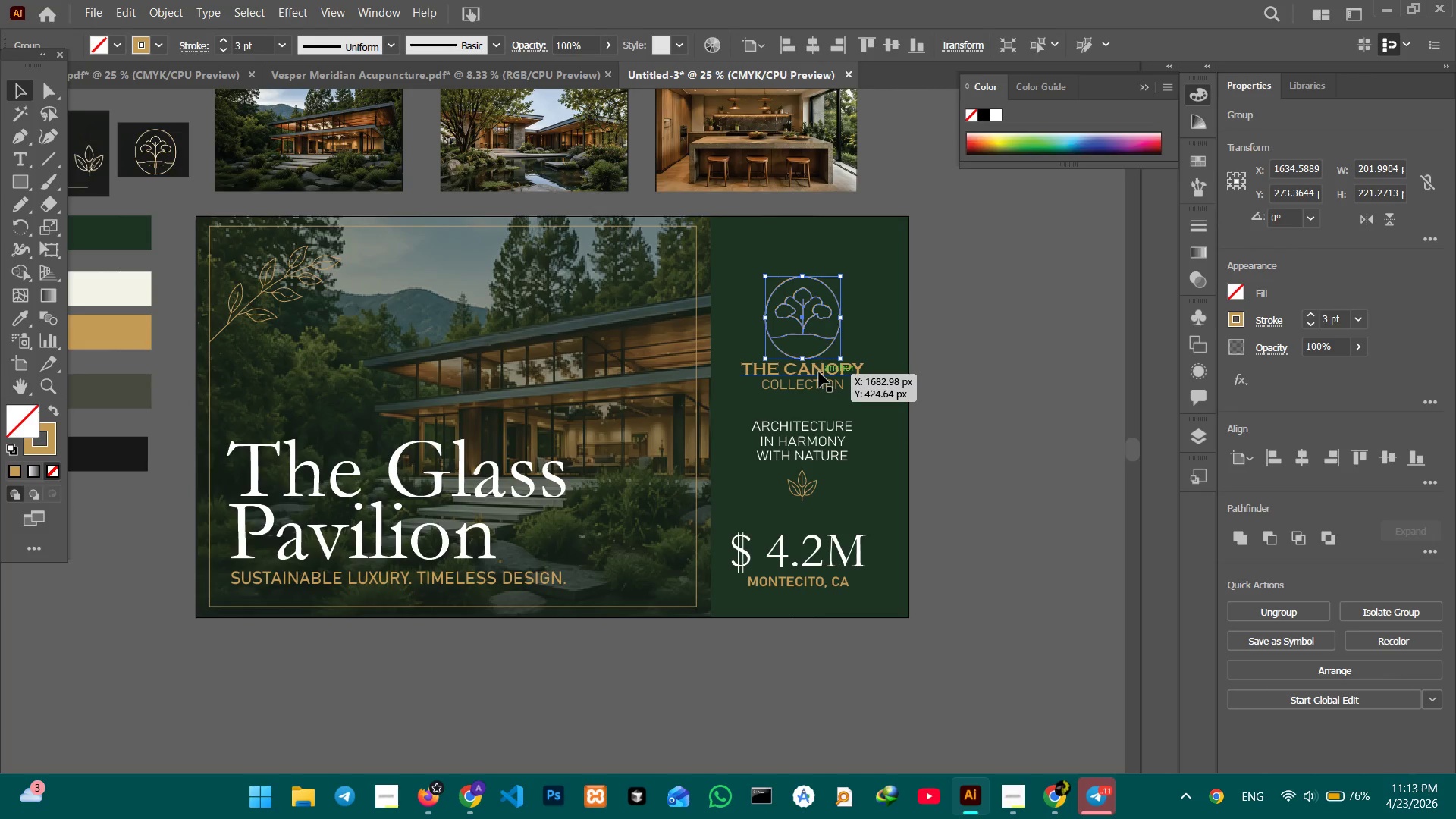 
hold_key(key=ShiftLeft, duration=1.36)
left_click([819, 372])
 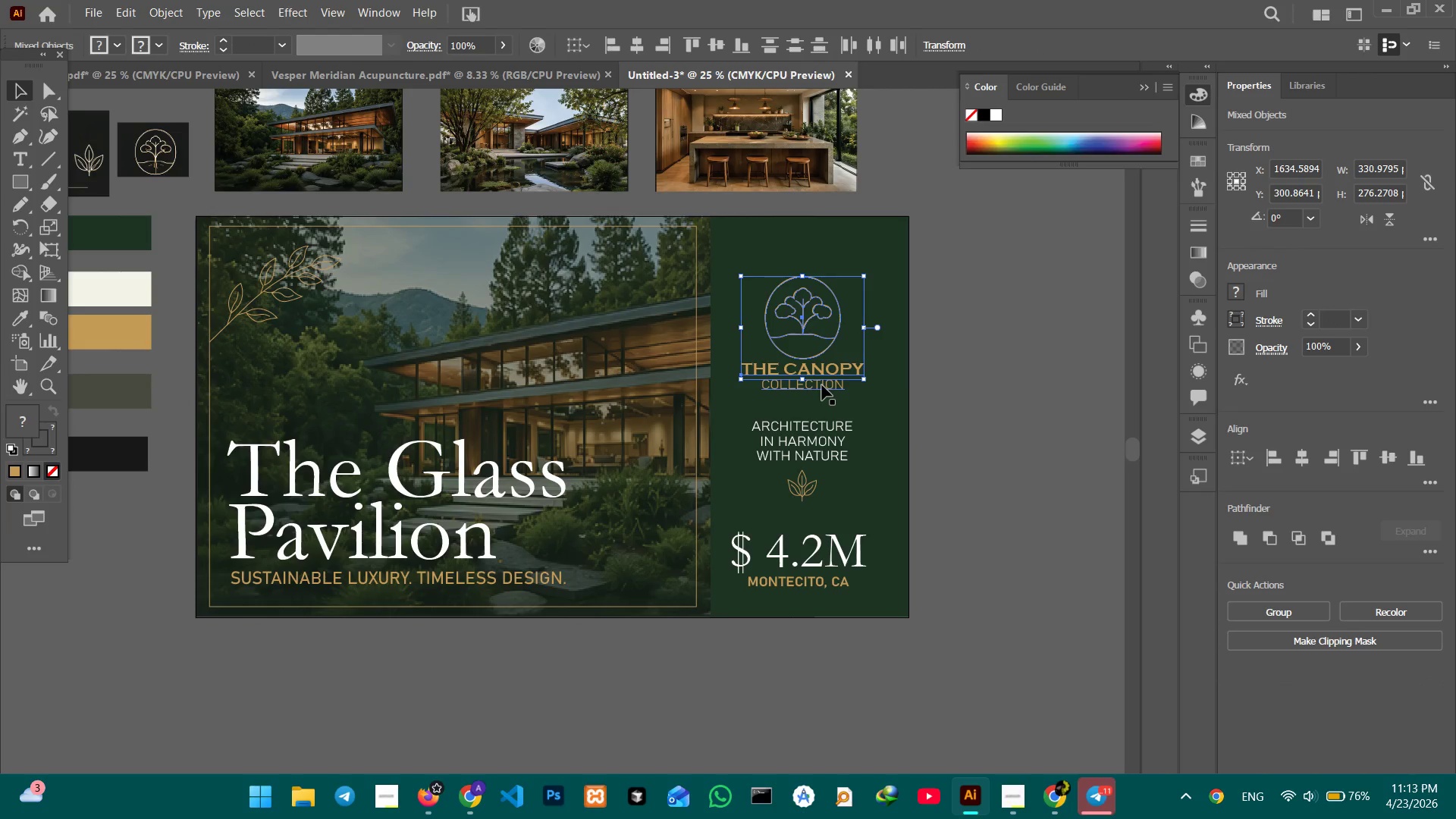 
double_click([822, 386])
 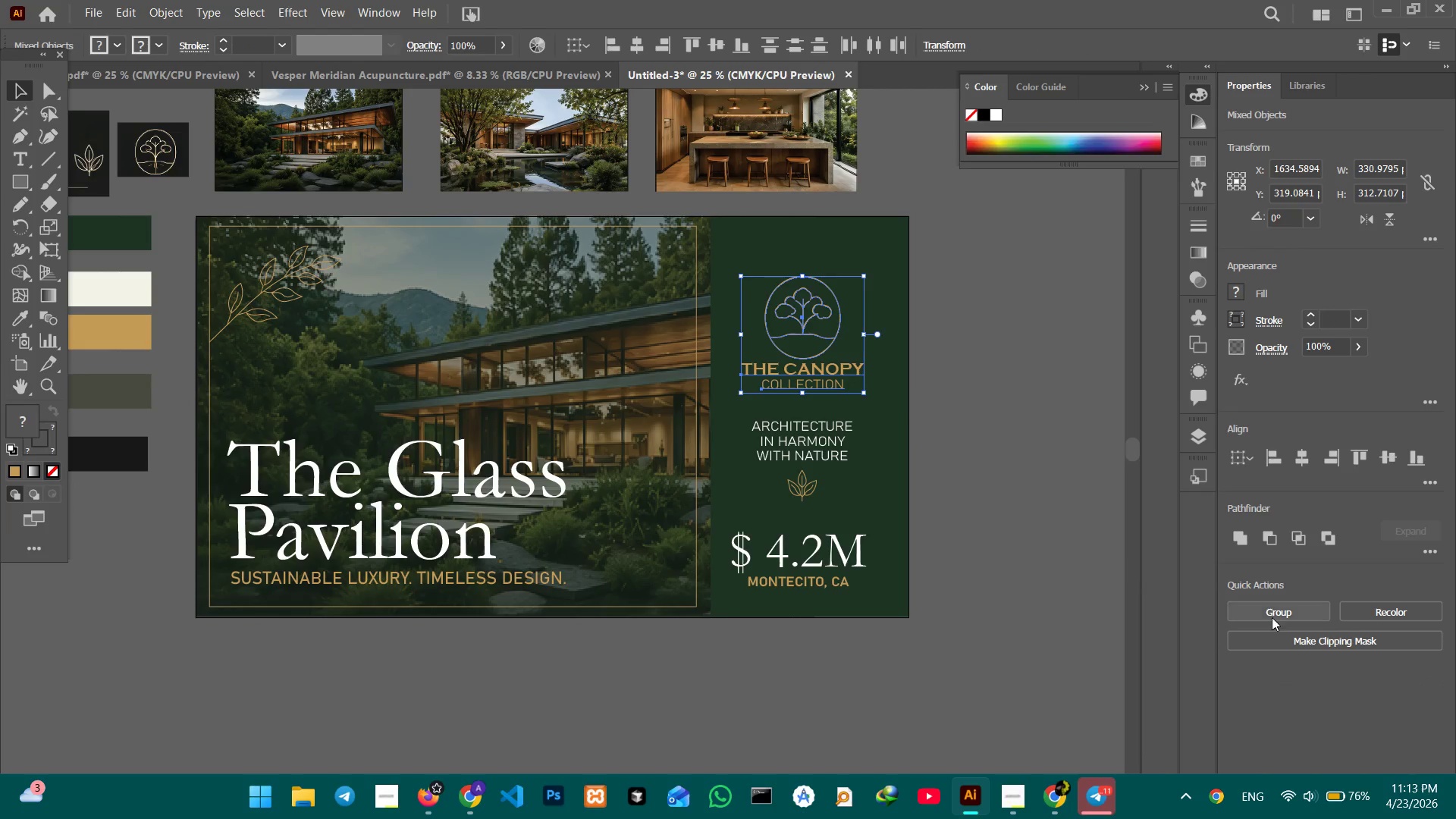 
left_click([1294, 607])
 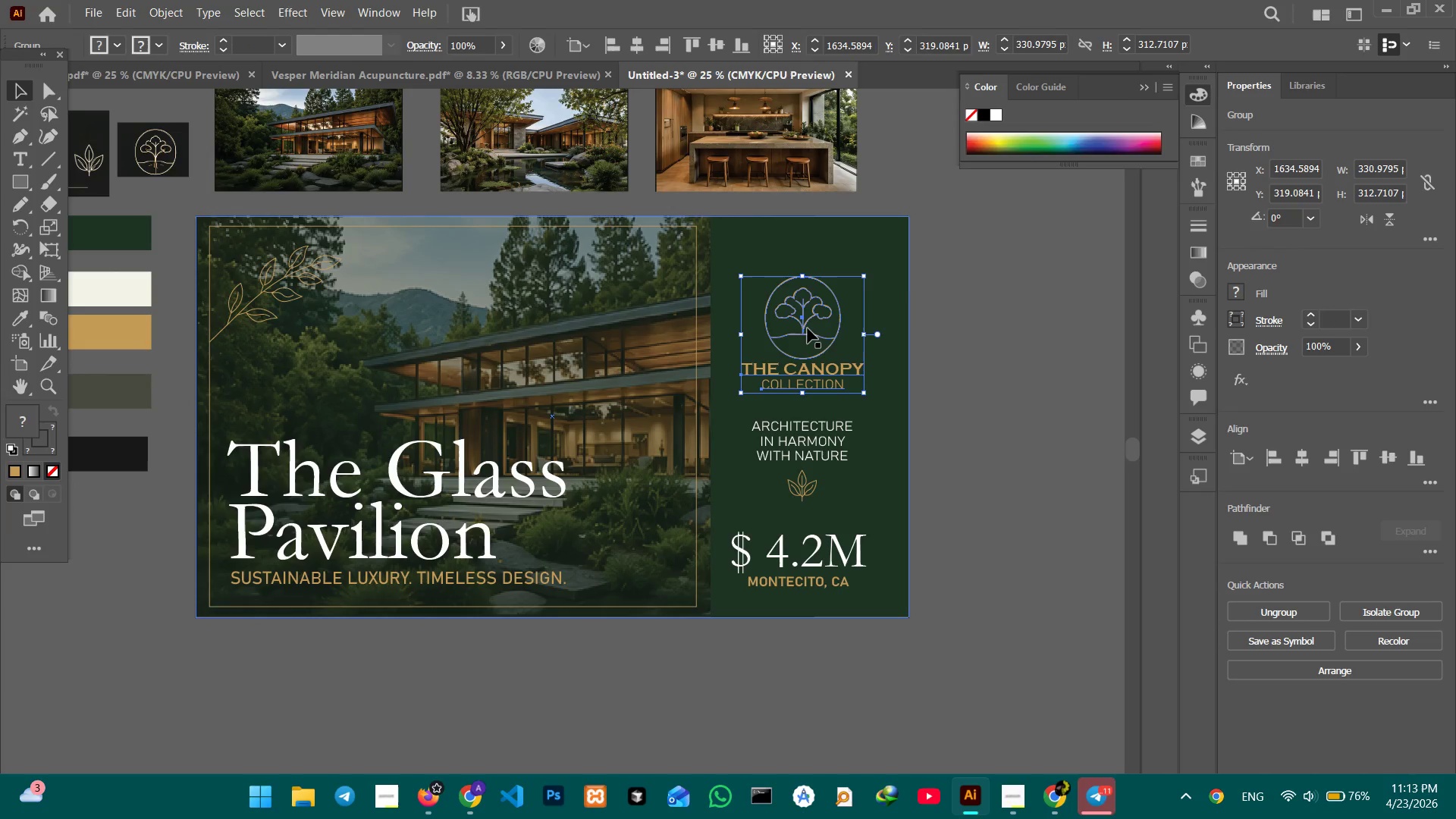 
left_click_drag(start_coordinate=[807, 328], to_coordinate=[814, 293])
 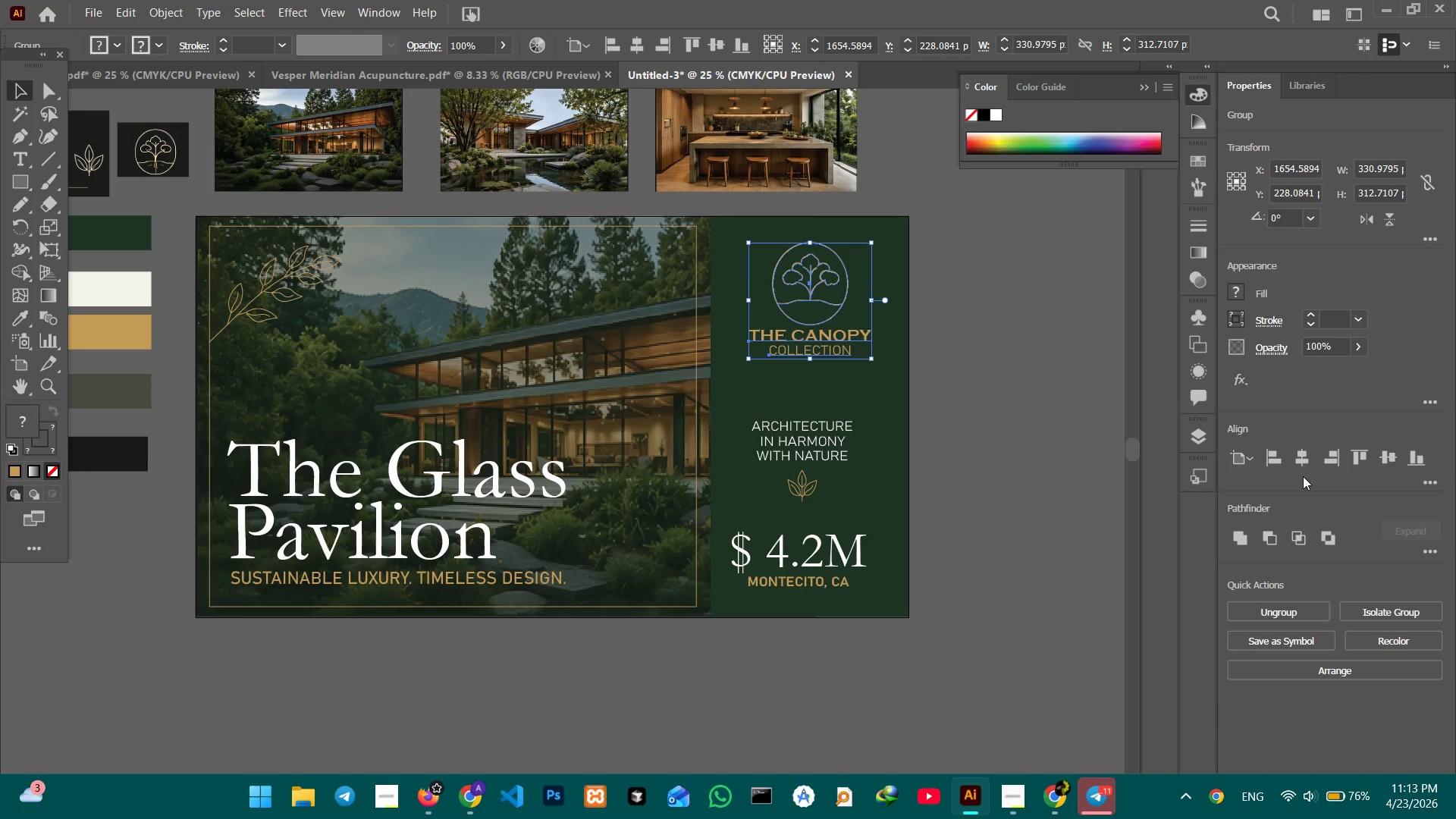 
left_click([1299, 466])
 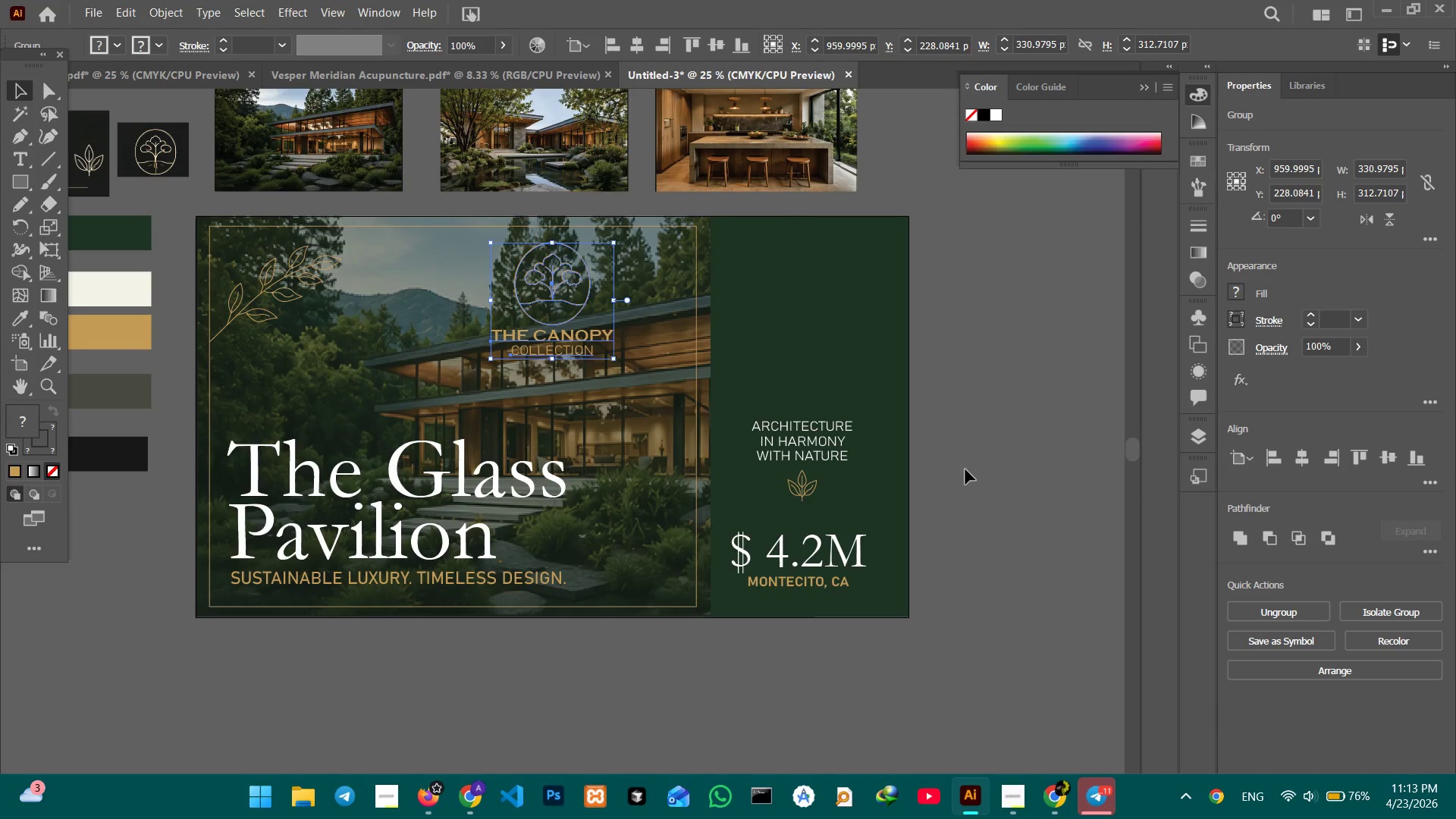 
hold_key(key=Space, duration=0.55)
 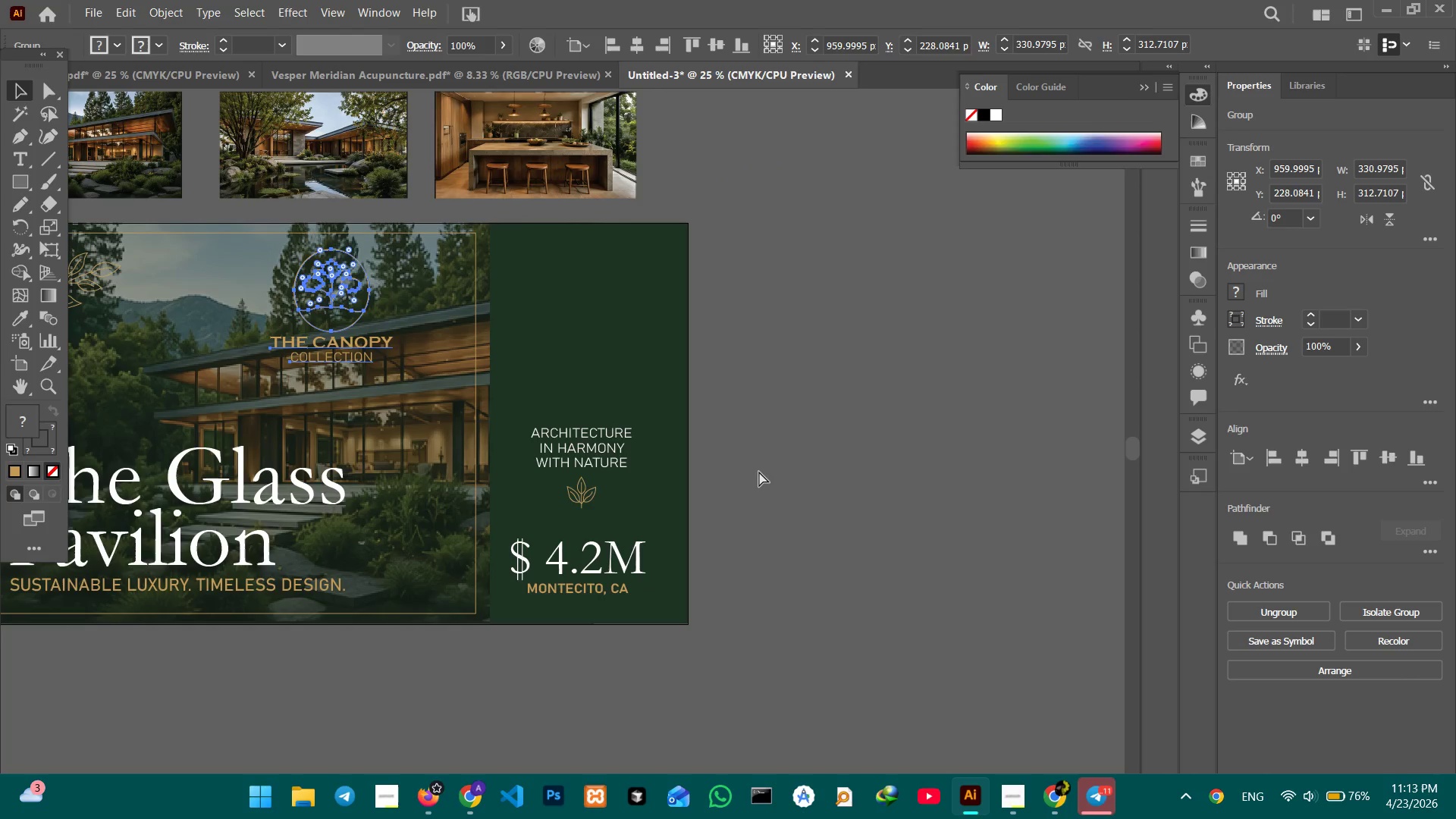 
left_click_drag(start_coordinate=[984, 463], to_coordinate=[763, 470])
 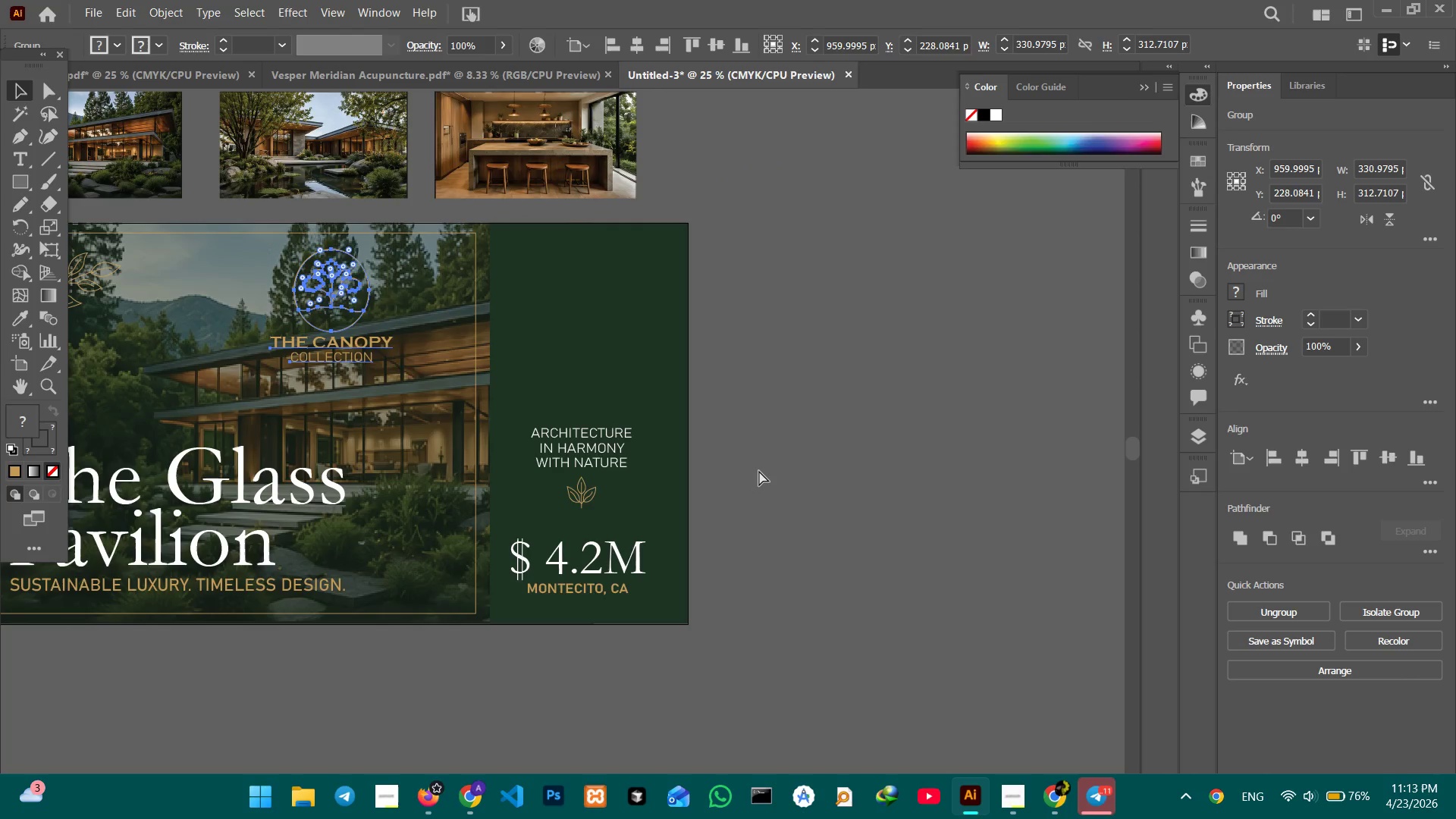 
key(Control+Z)
 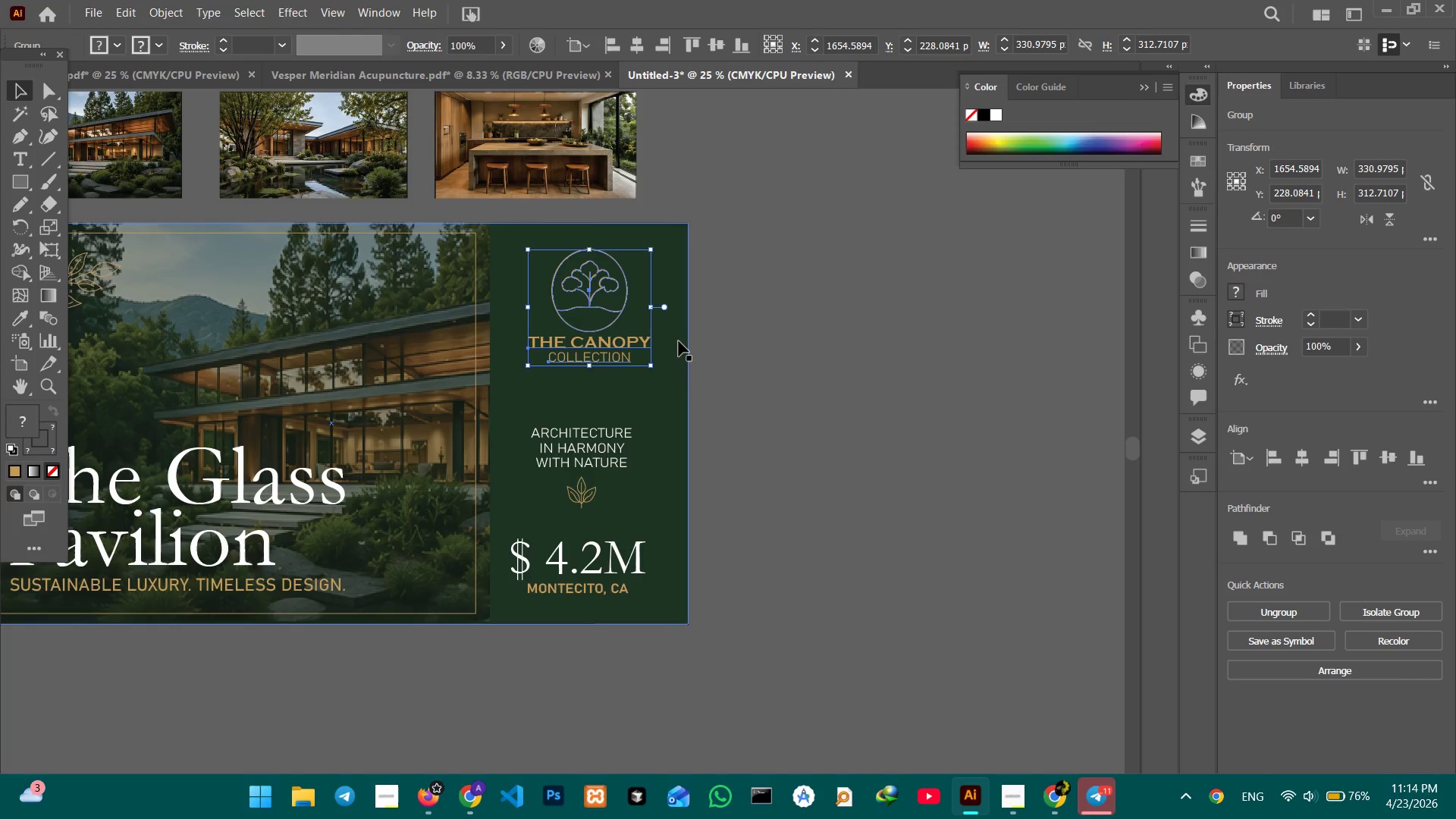 
left_click([782, 356])
 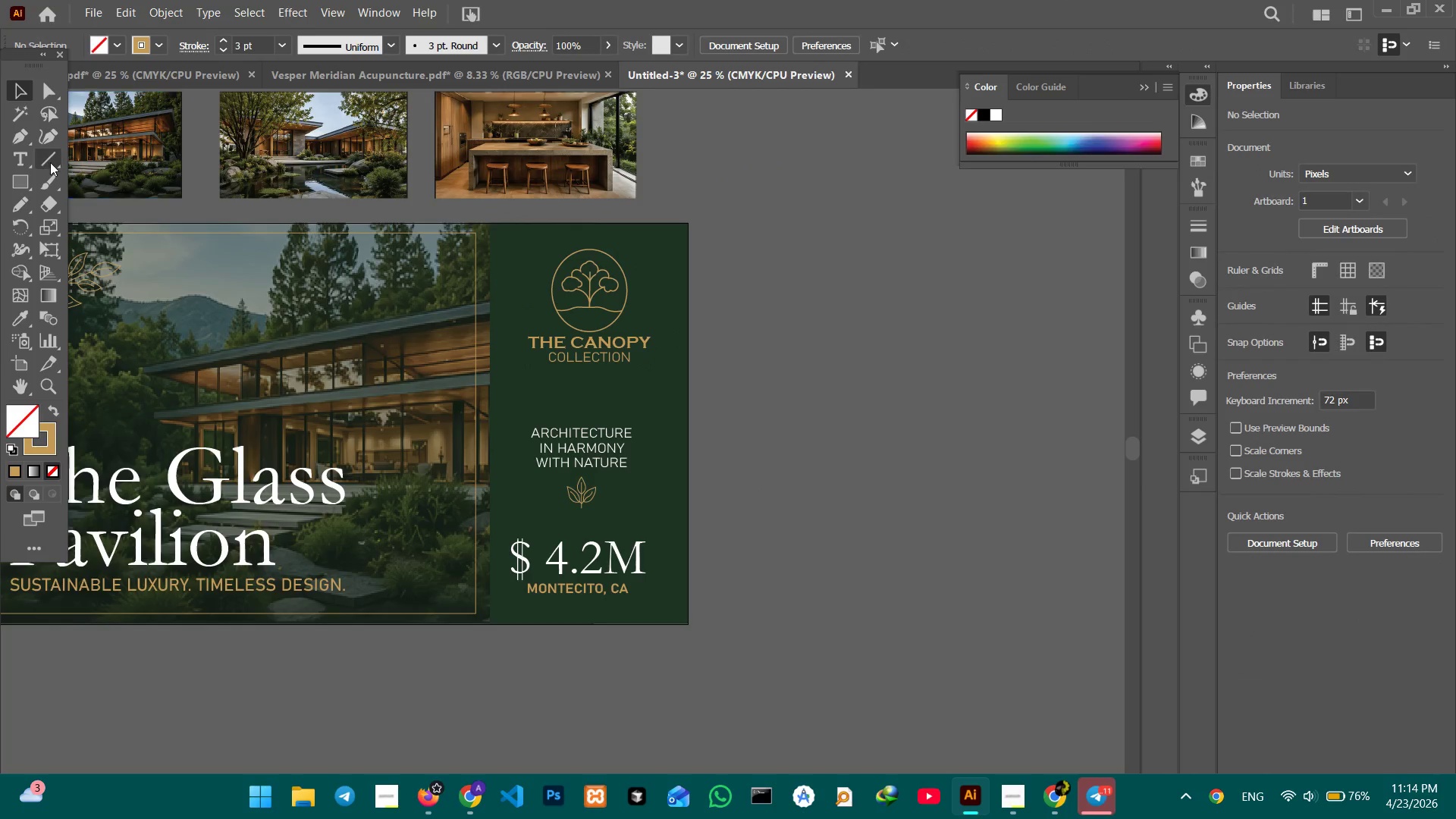 
left_click([50, 163])
 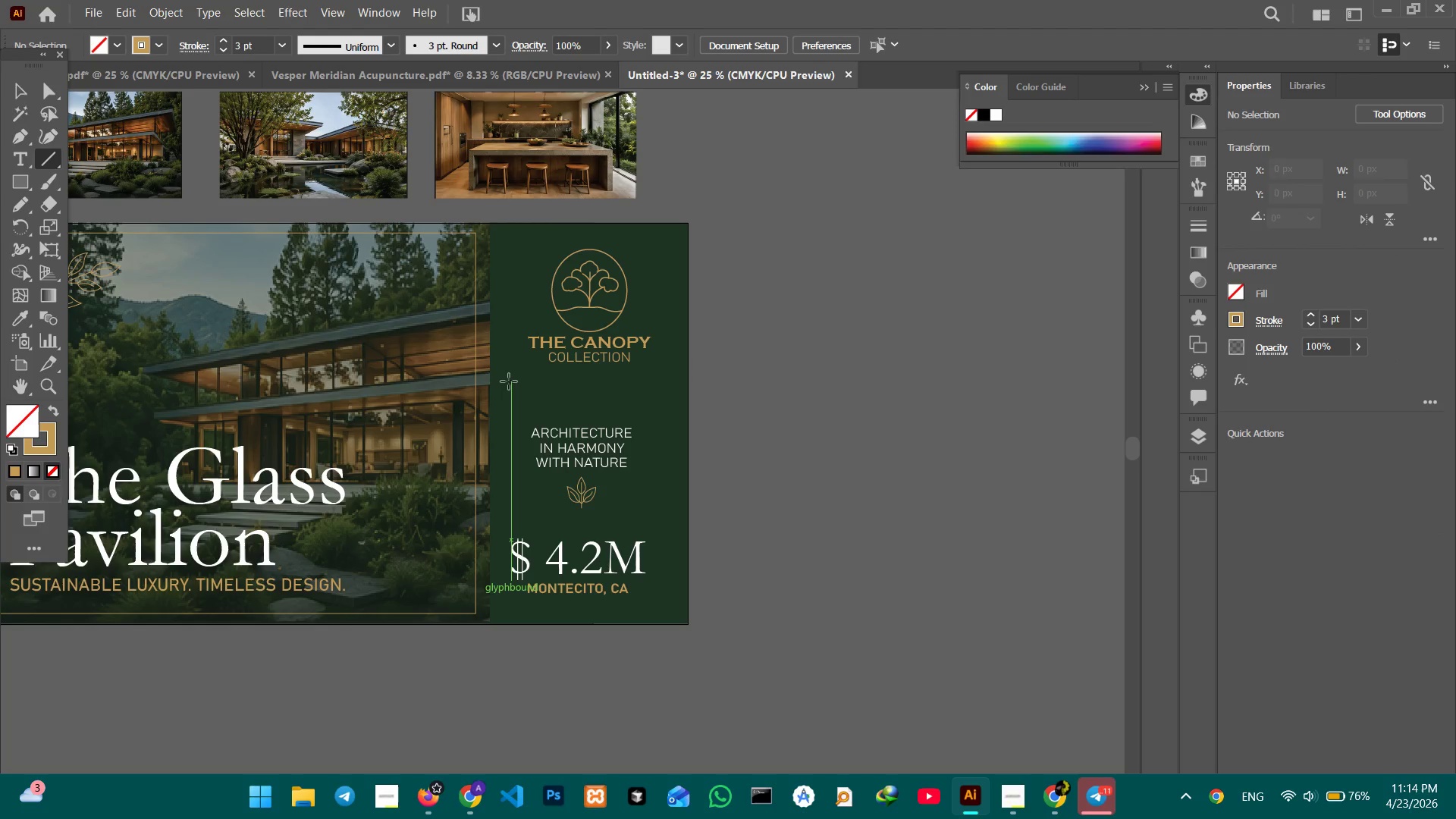 
left_click_drag(start_coordinate=[509, 381], to_coordinate=[674, 387])
 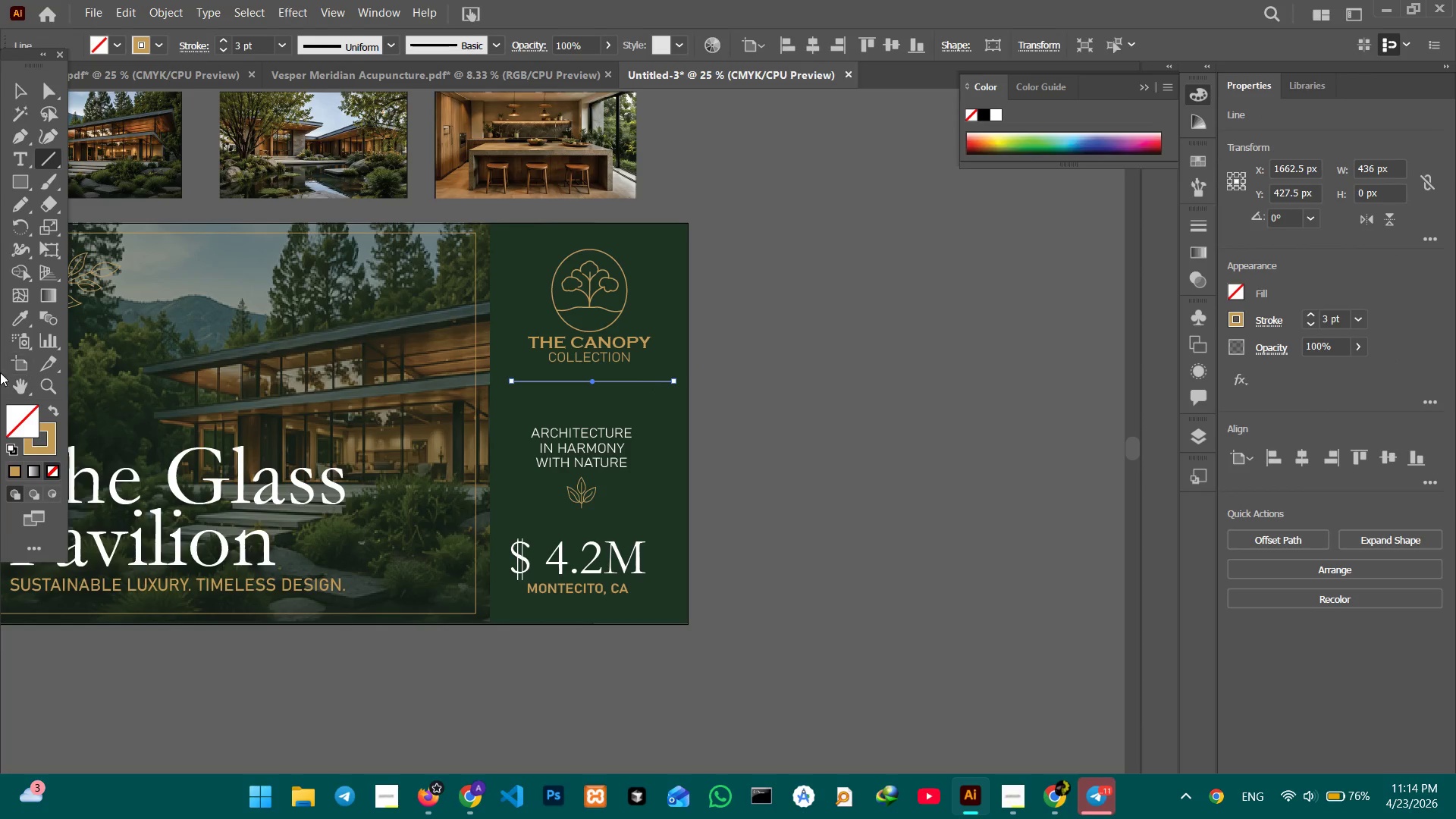 
hold_key(key=ShiftLeft, duration=1.45)
 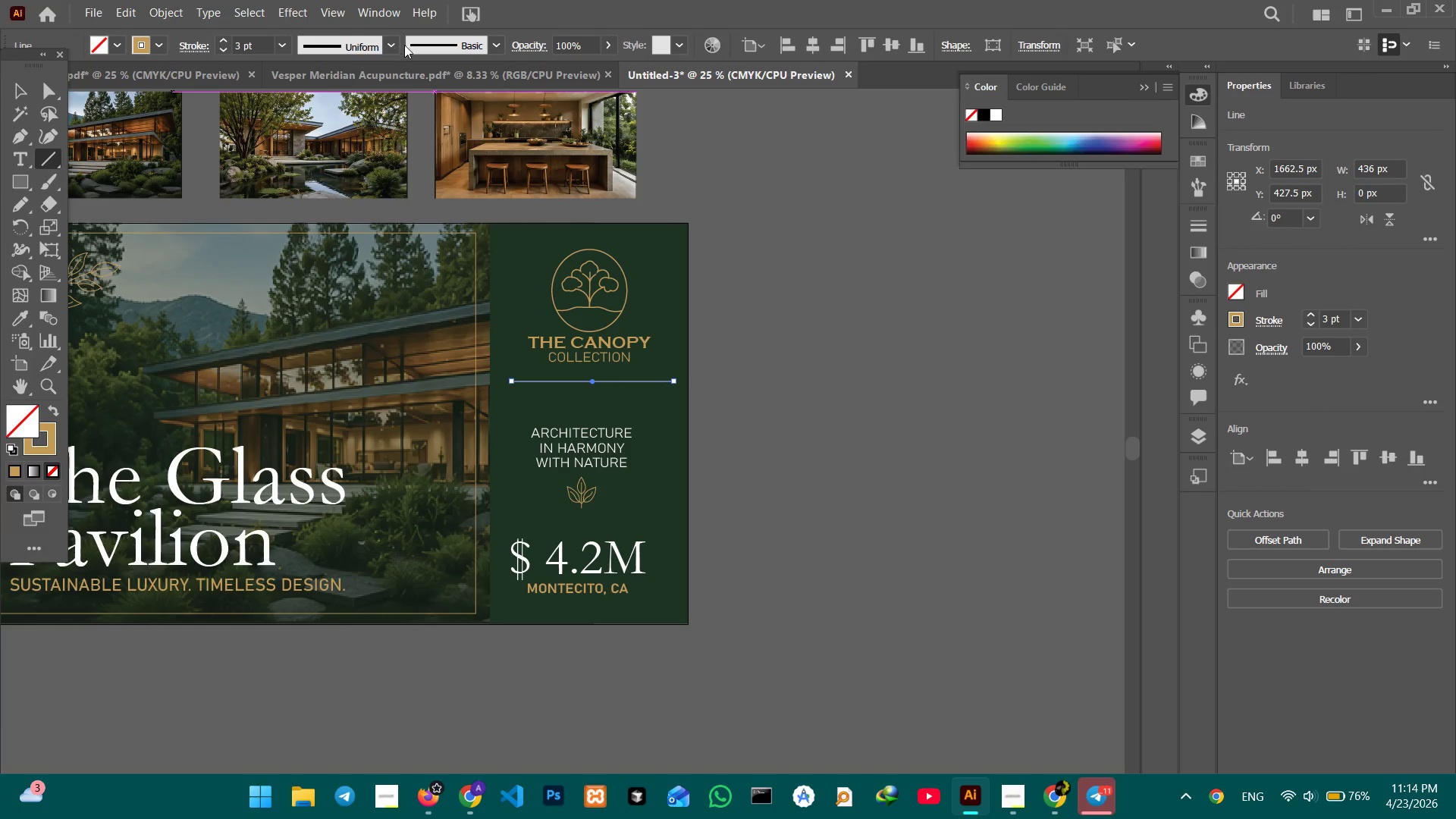 
left_click([390, 46])
 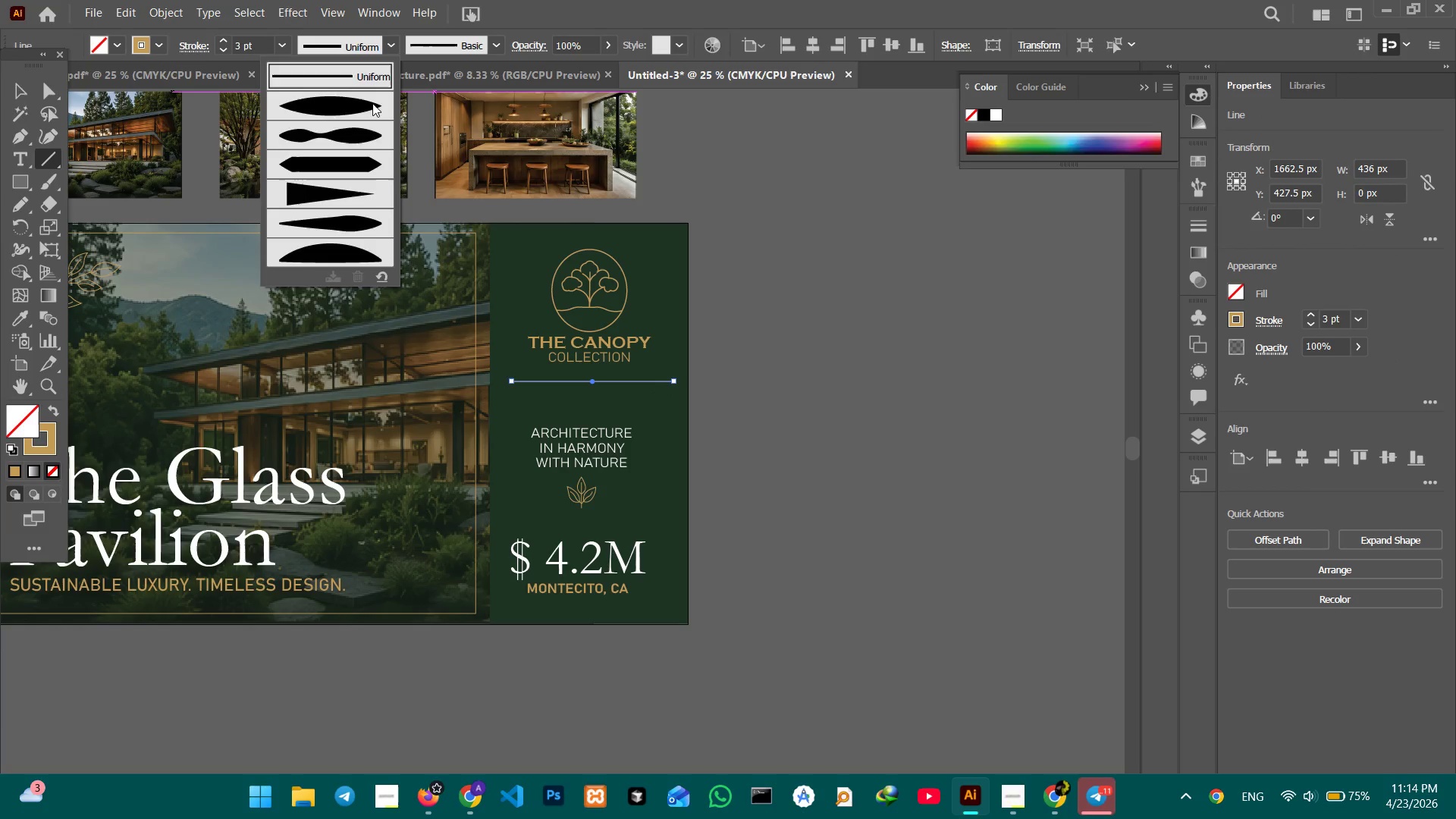 
left_click([372, 103])
 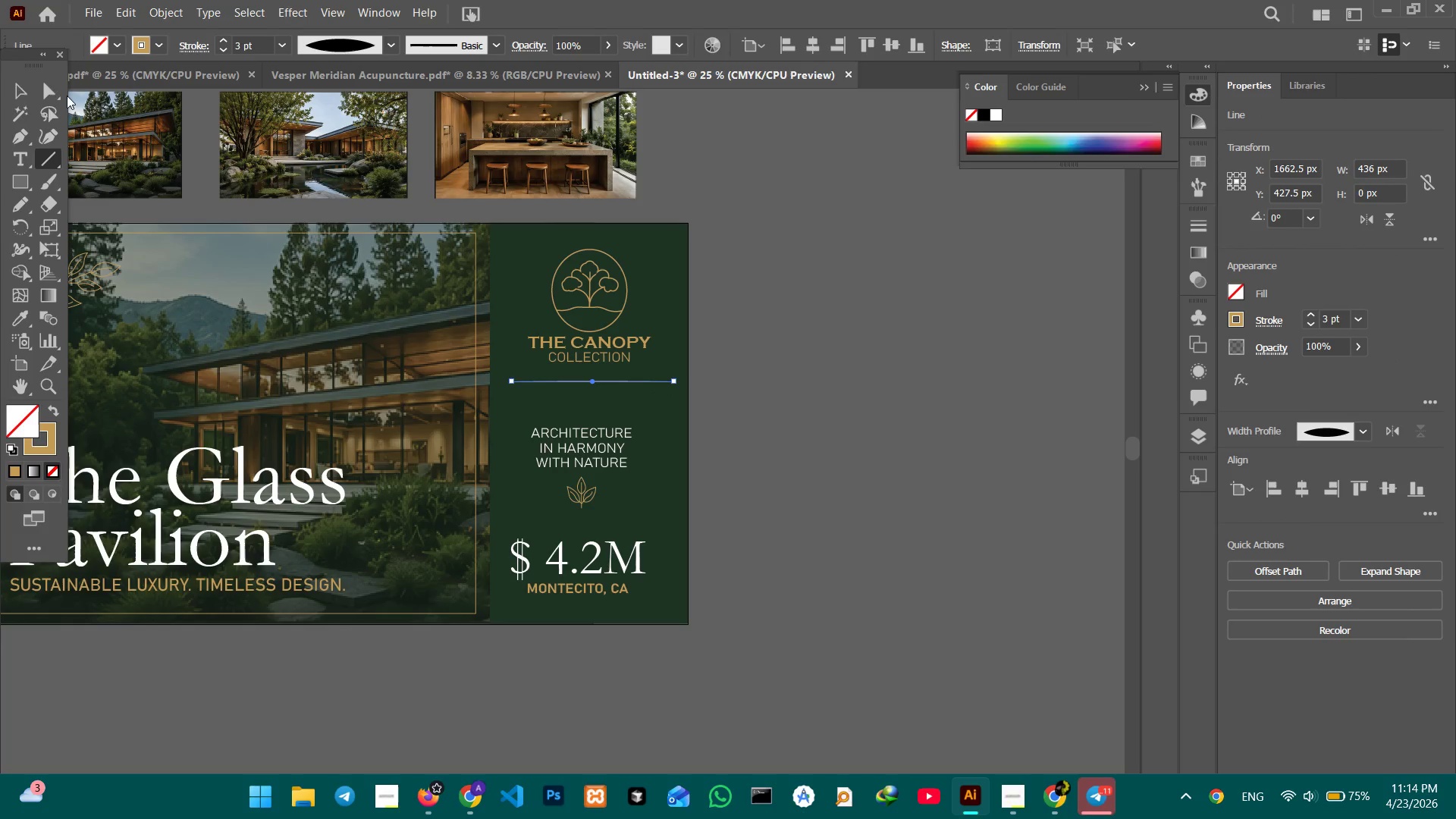 
double_click([842, 265])
 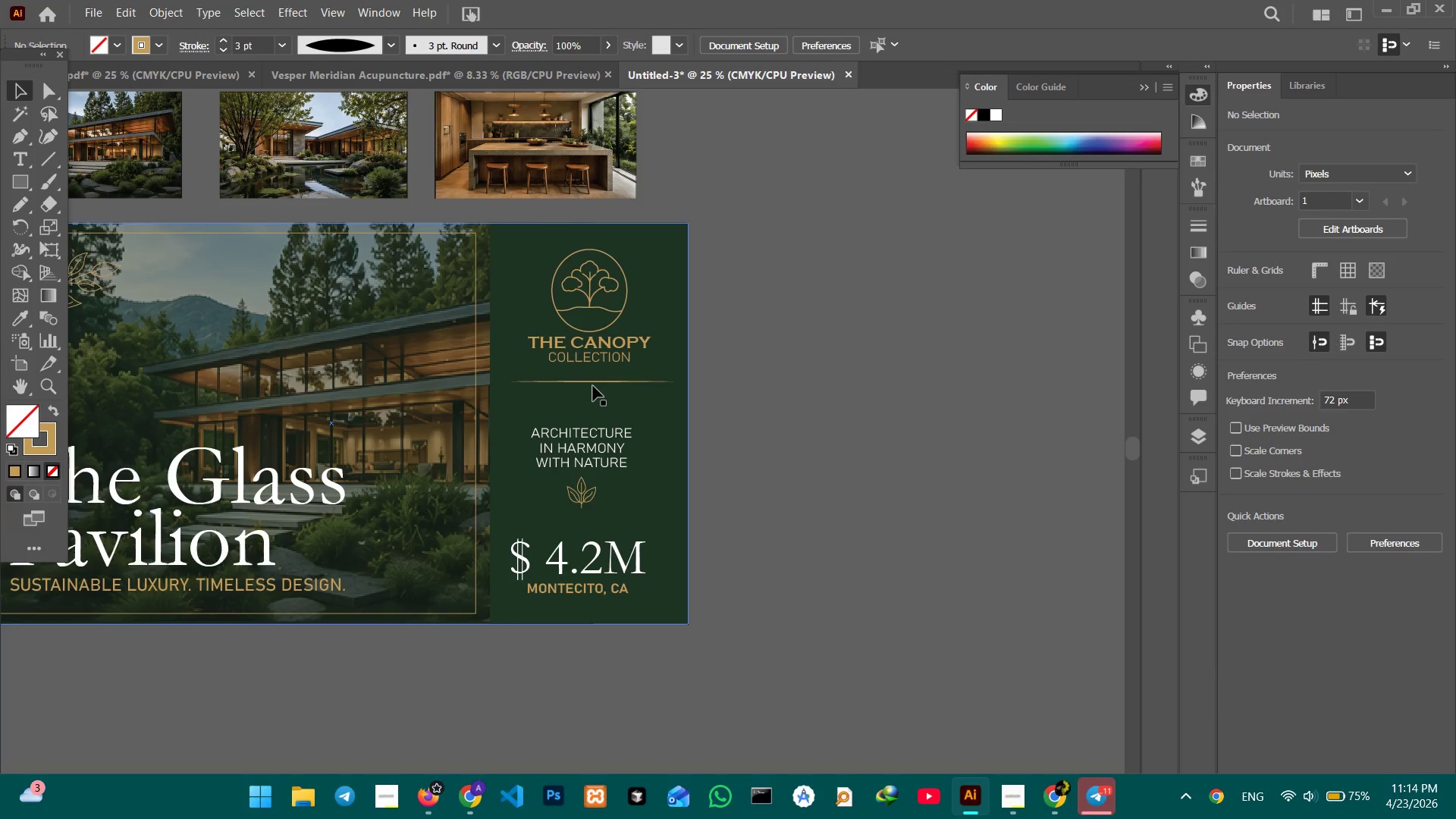 
left_click([593, 384])
 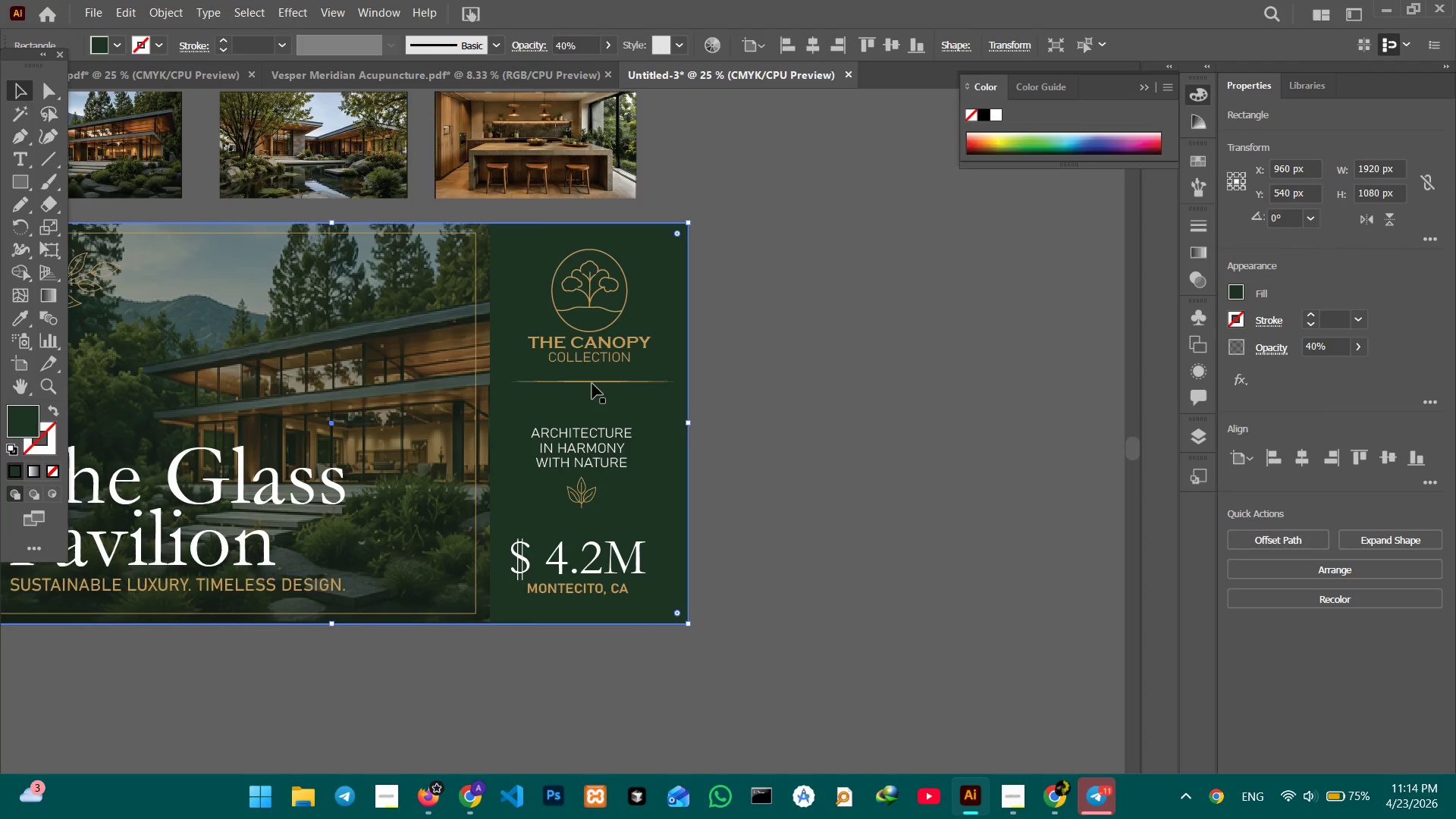 
left_click([592, 383])
 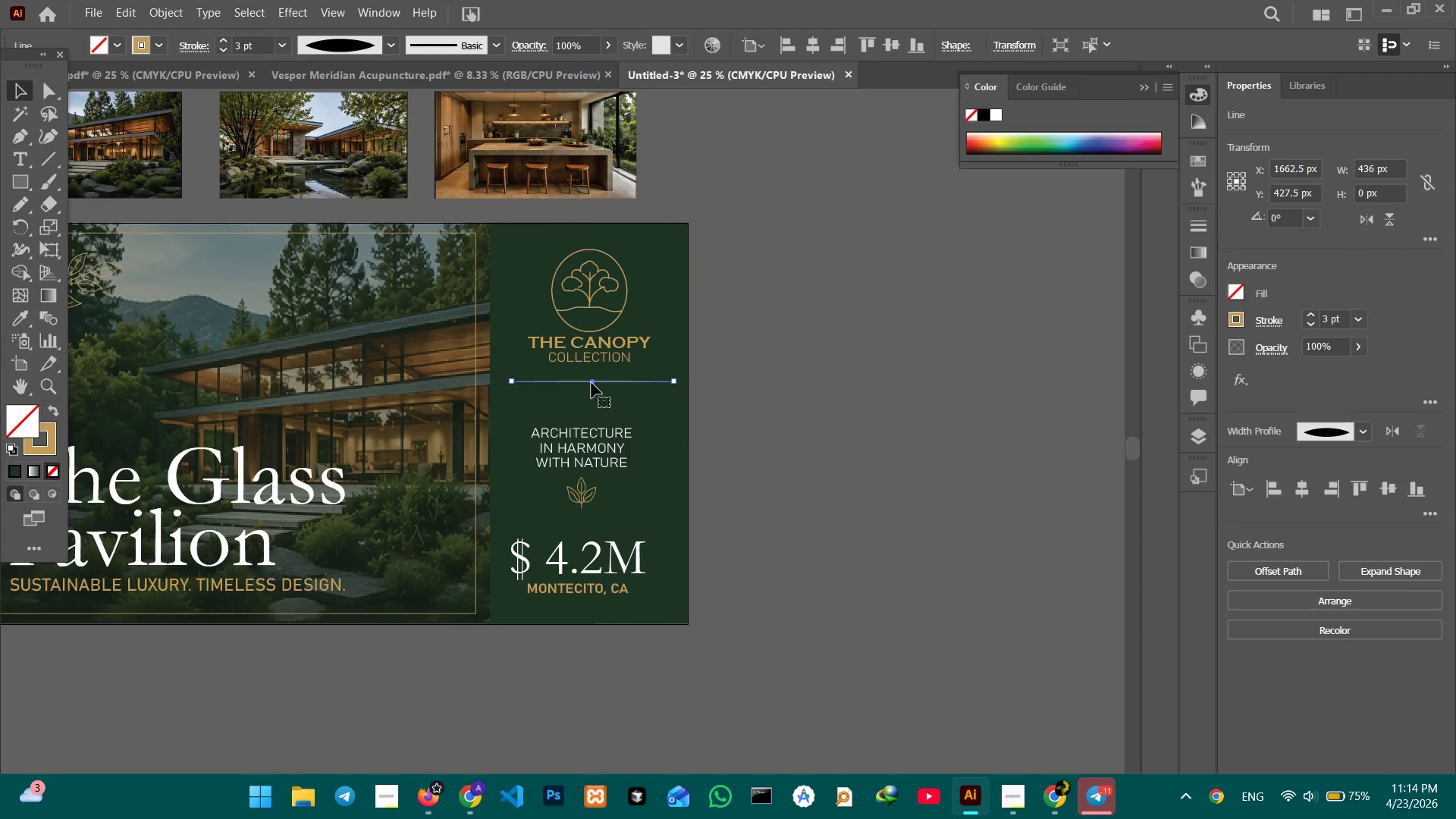 
left_click_drag(start_coordinate=[592, 383], to_coordinate=[592, 387])
 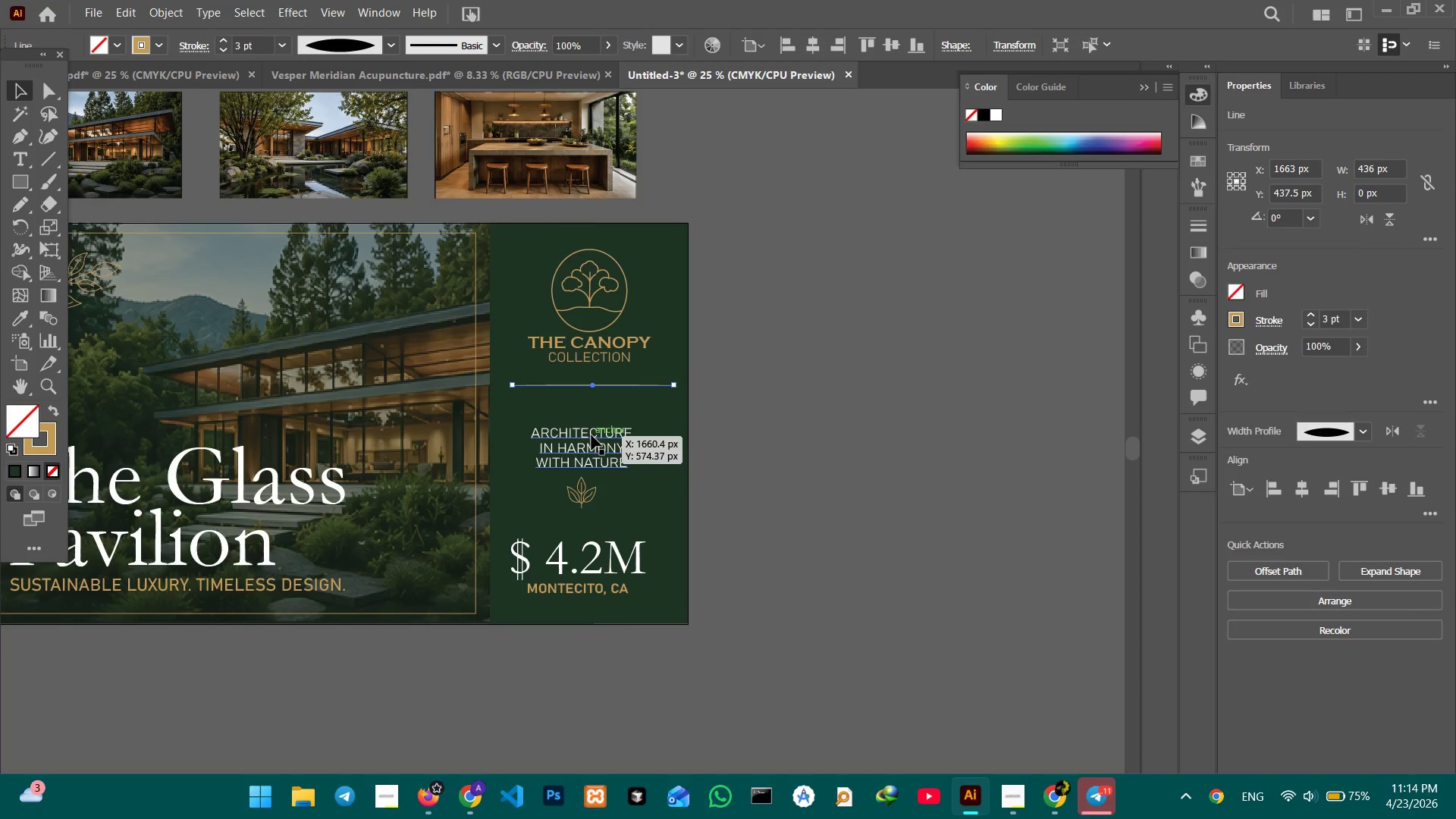 
left_click([592, 435])
 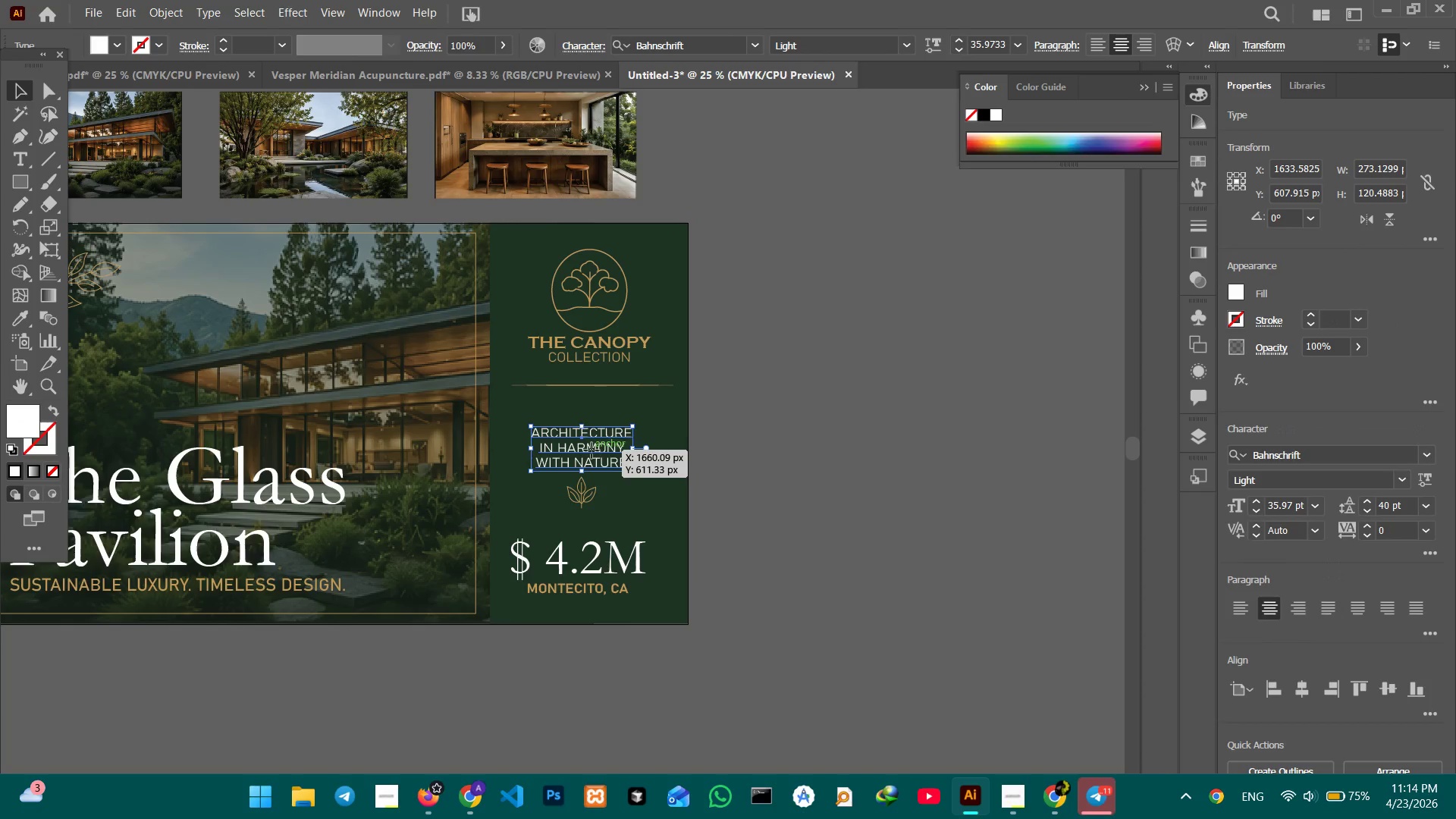 
left_click_drag(start_coordinate=[592, 450], to_coordinate=[598, 429])
 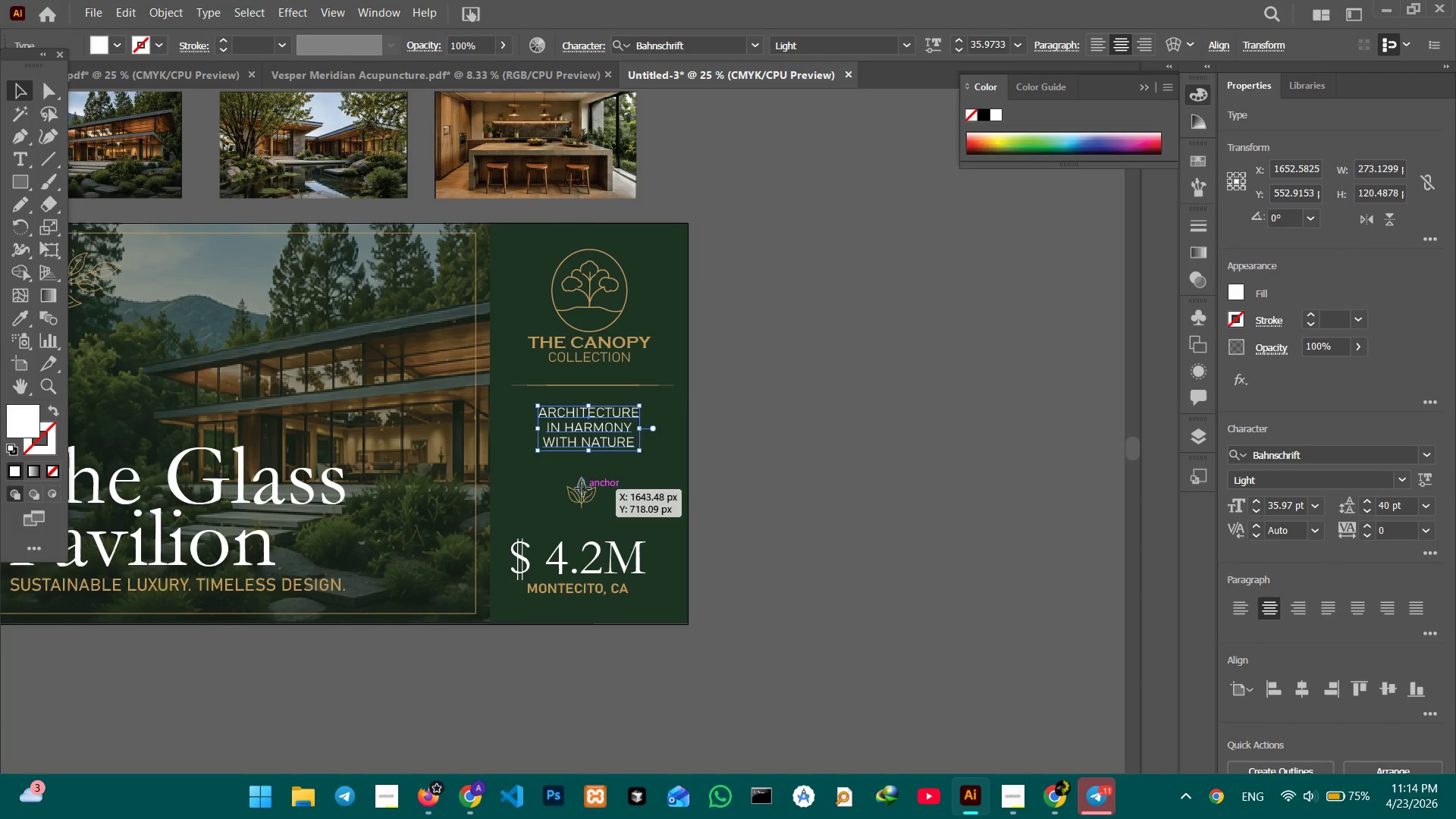 
left_click_drag(start_coordinate=[583, 488], to_coordinate=[591, 484])
 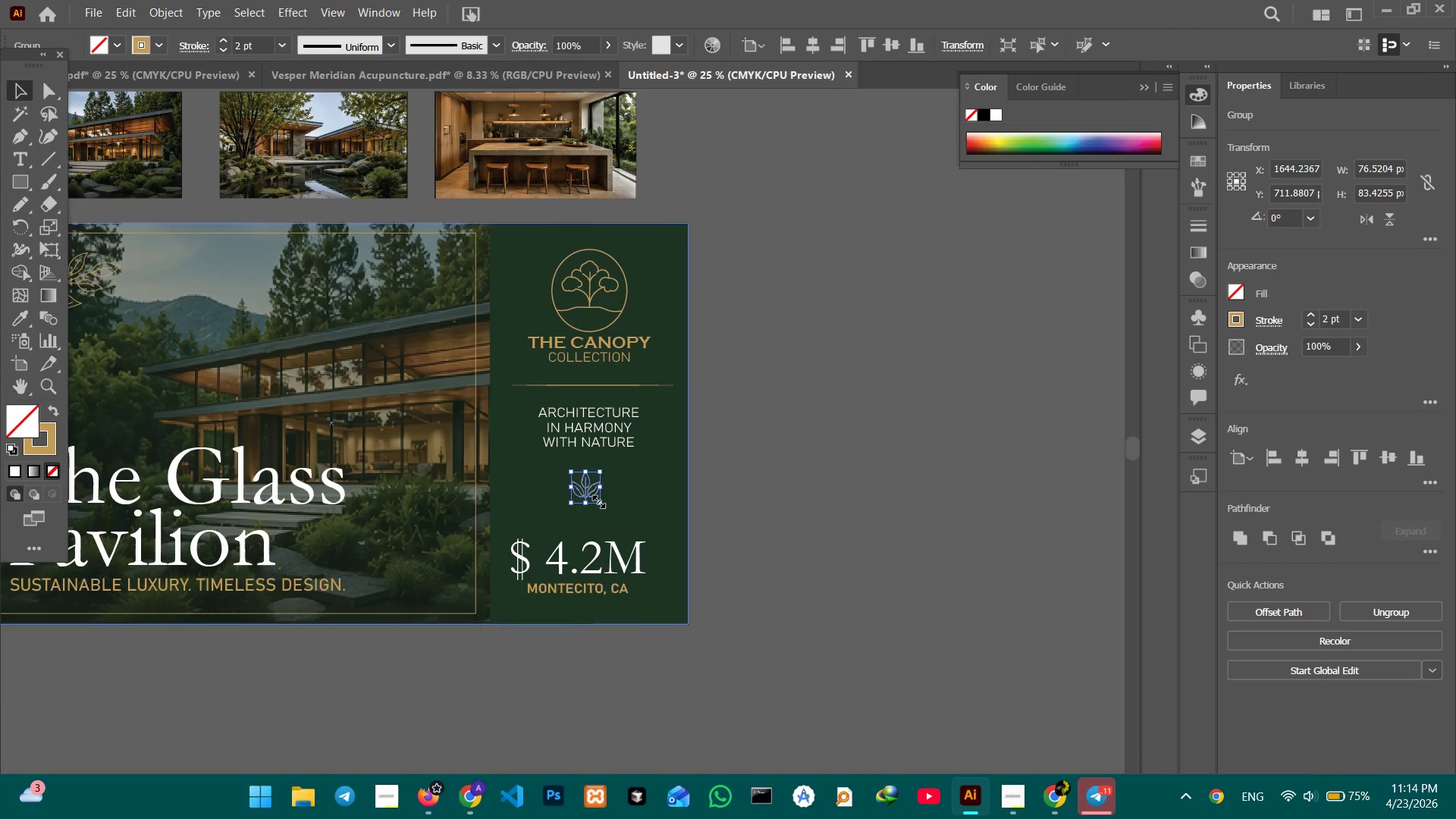 
hold_key(key=ShiftLeft, duration=2.28)
double_click([612, 550])
 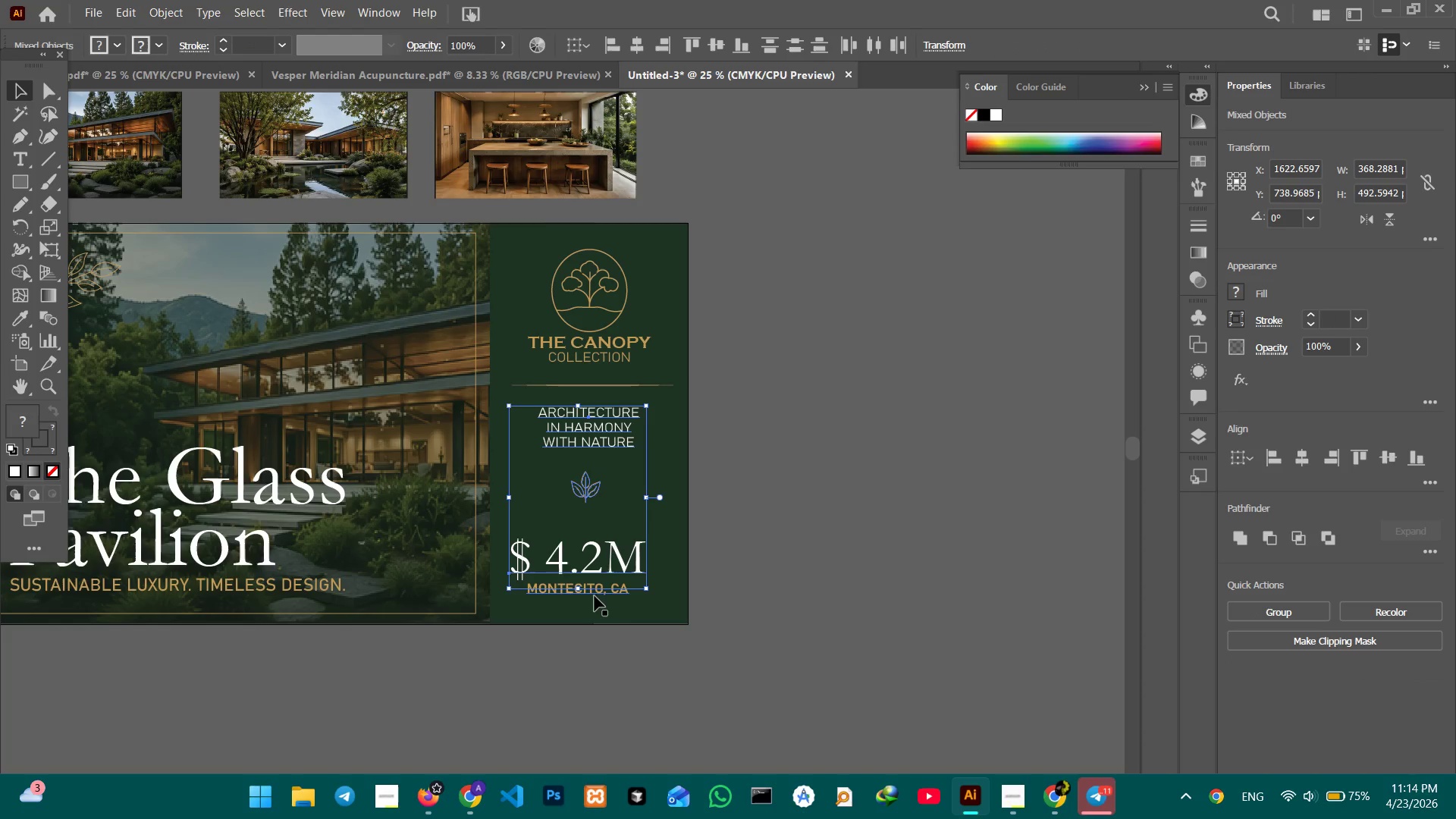 
triple_click([595, 596])
 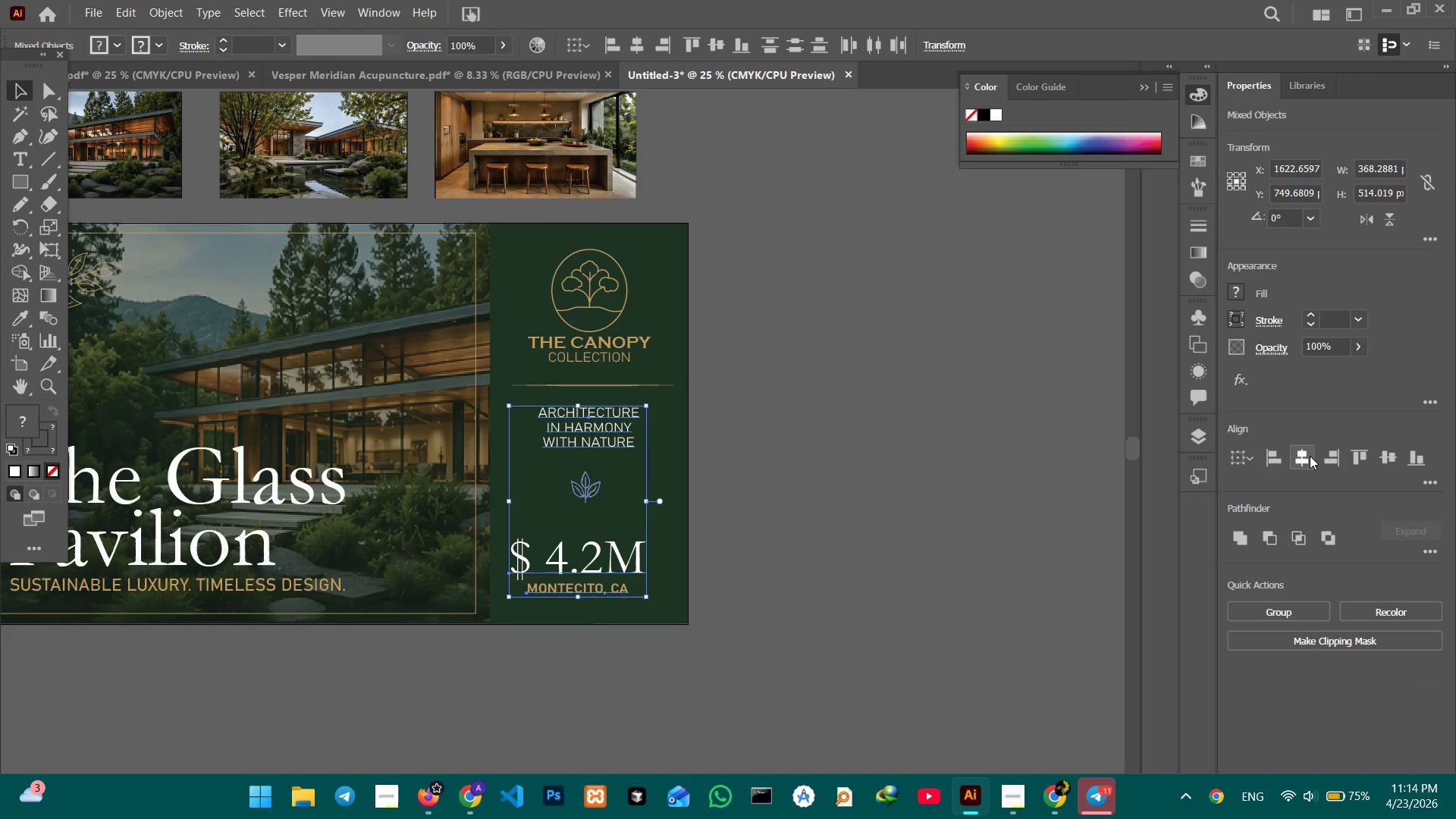 
left_click([1309, 456])
 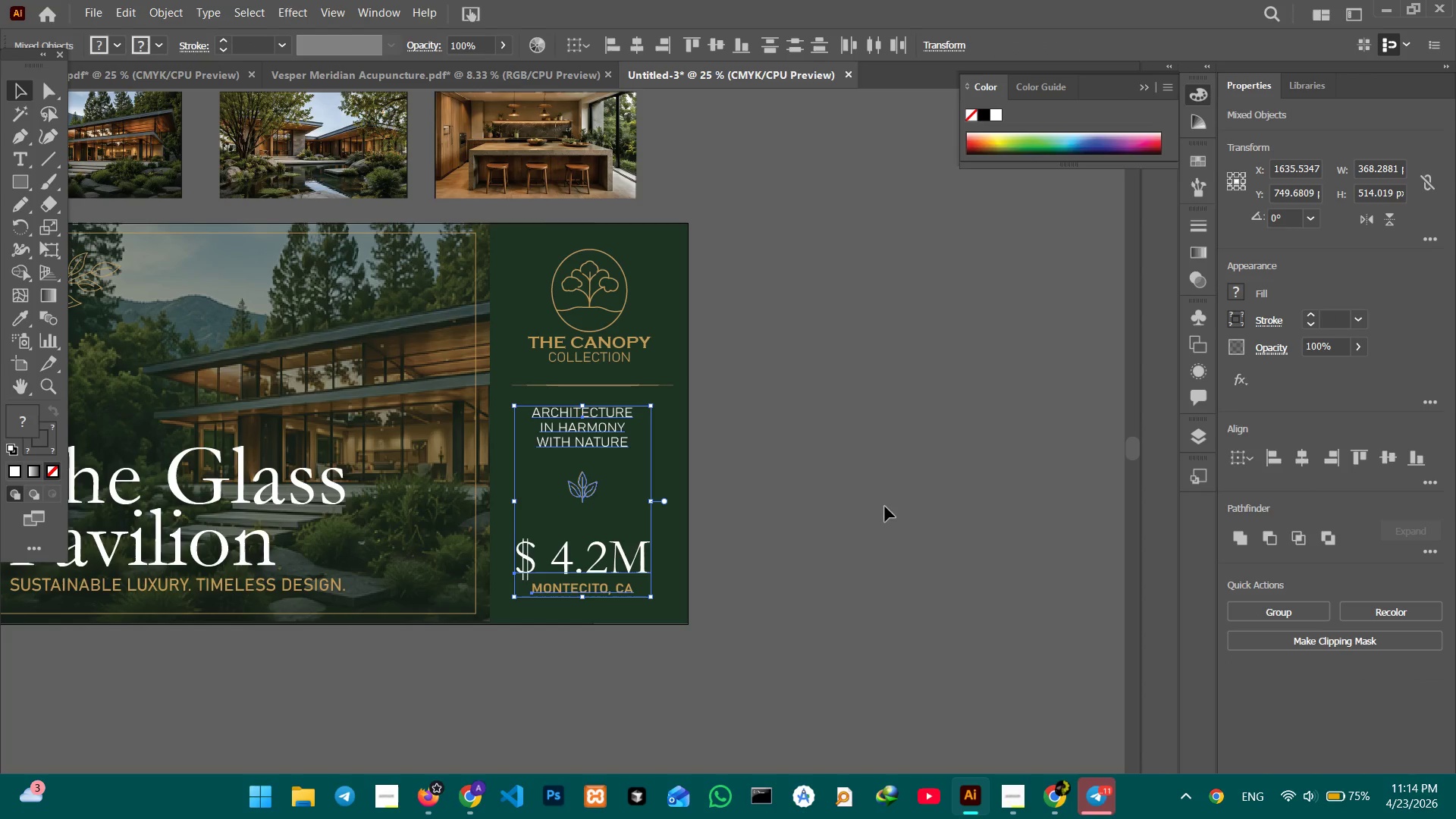 
left_click([870, 491])
 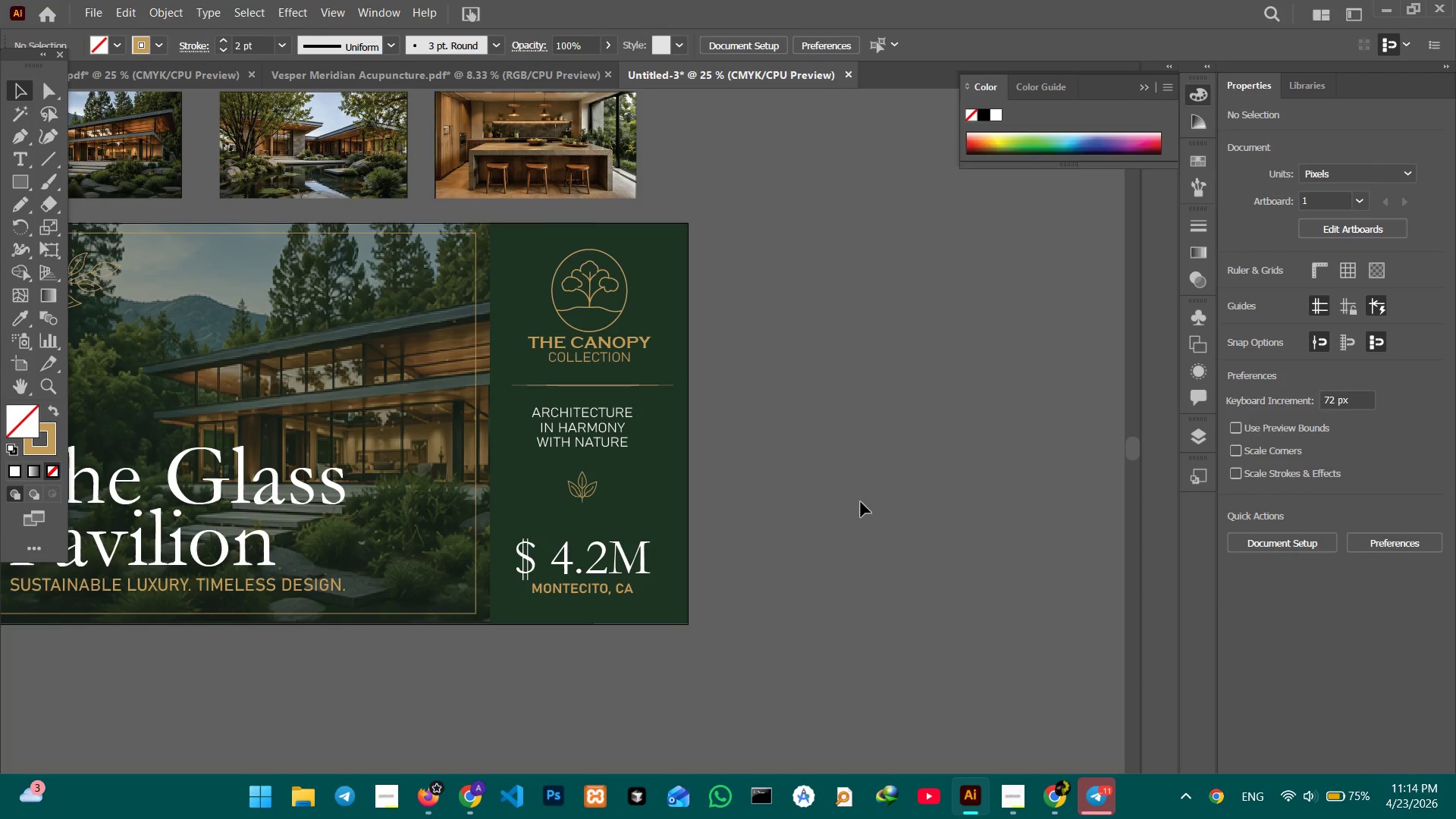 
wait(10.88)
 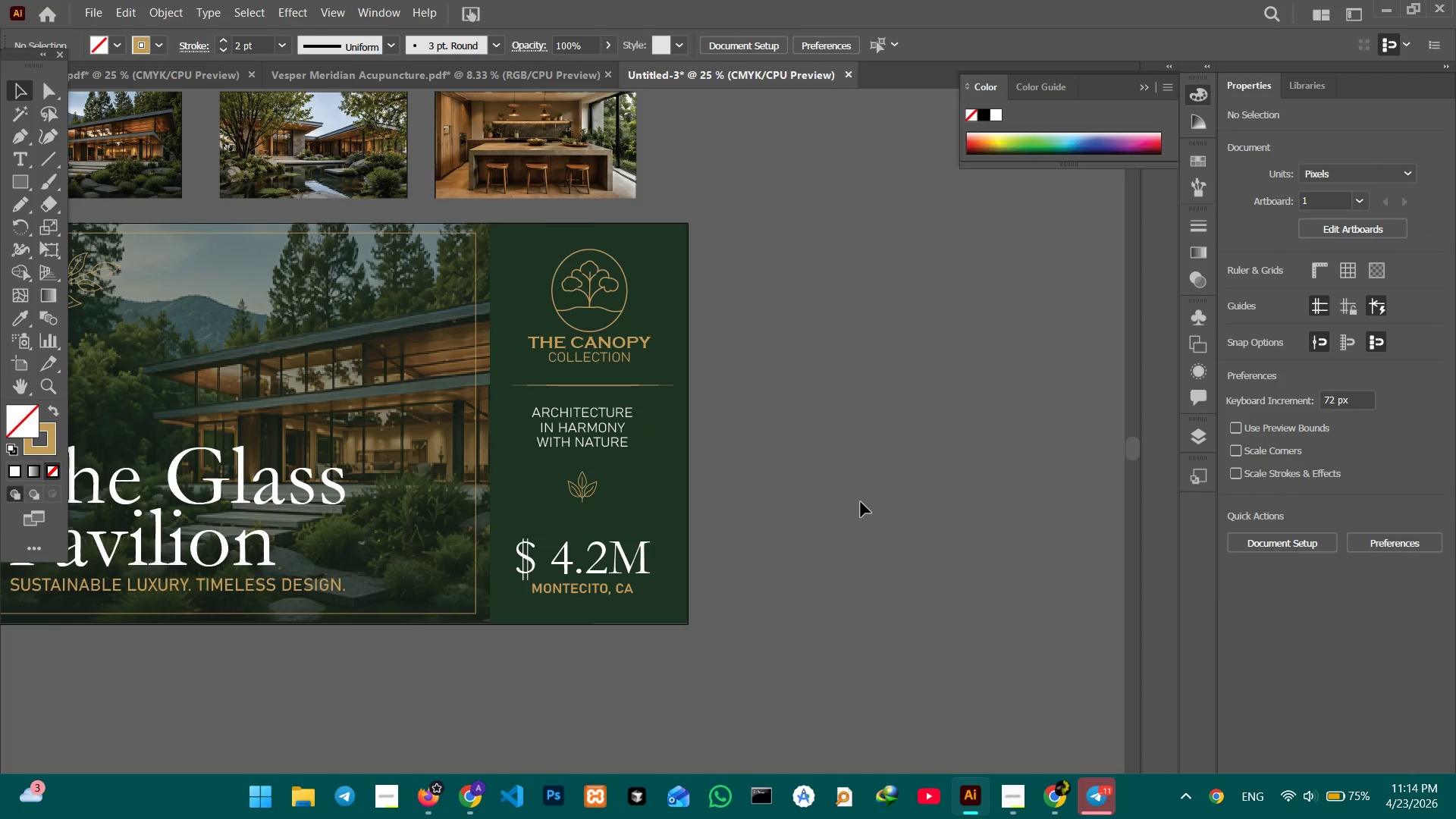 
key(Control+Minus)
 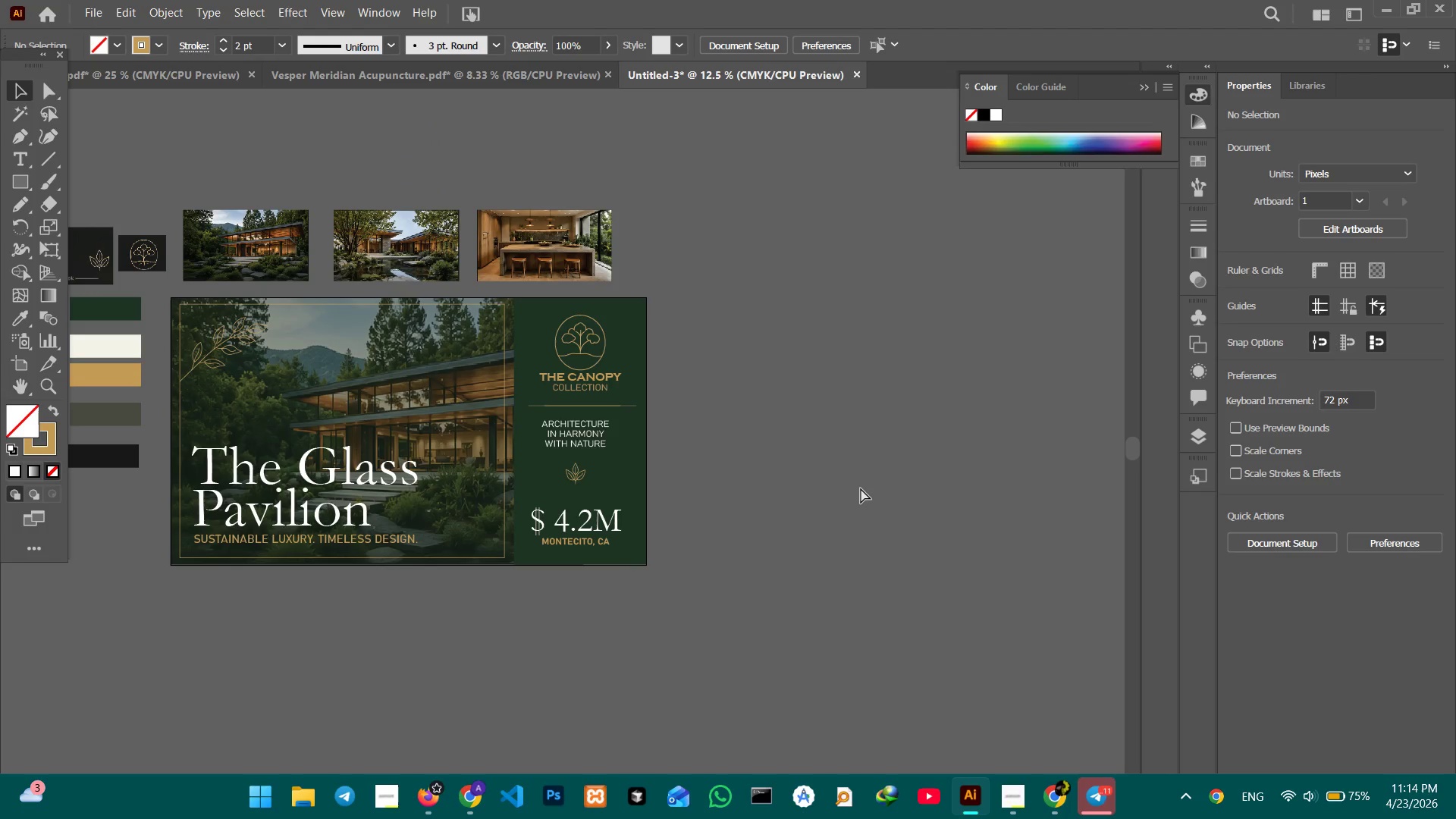 
key(Control+Minus)
 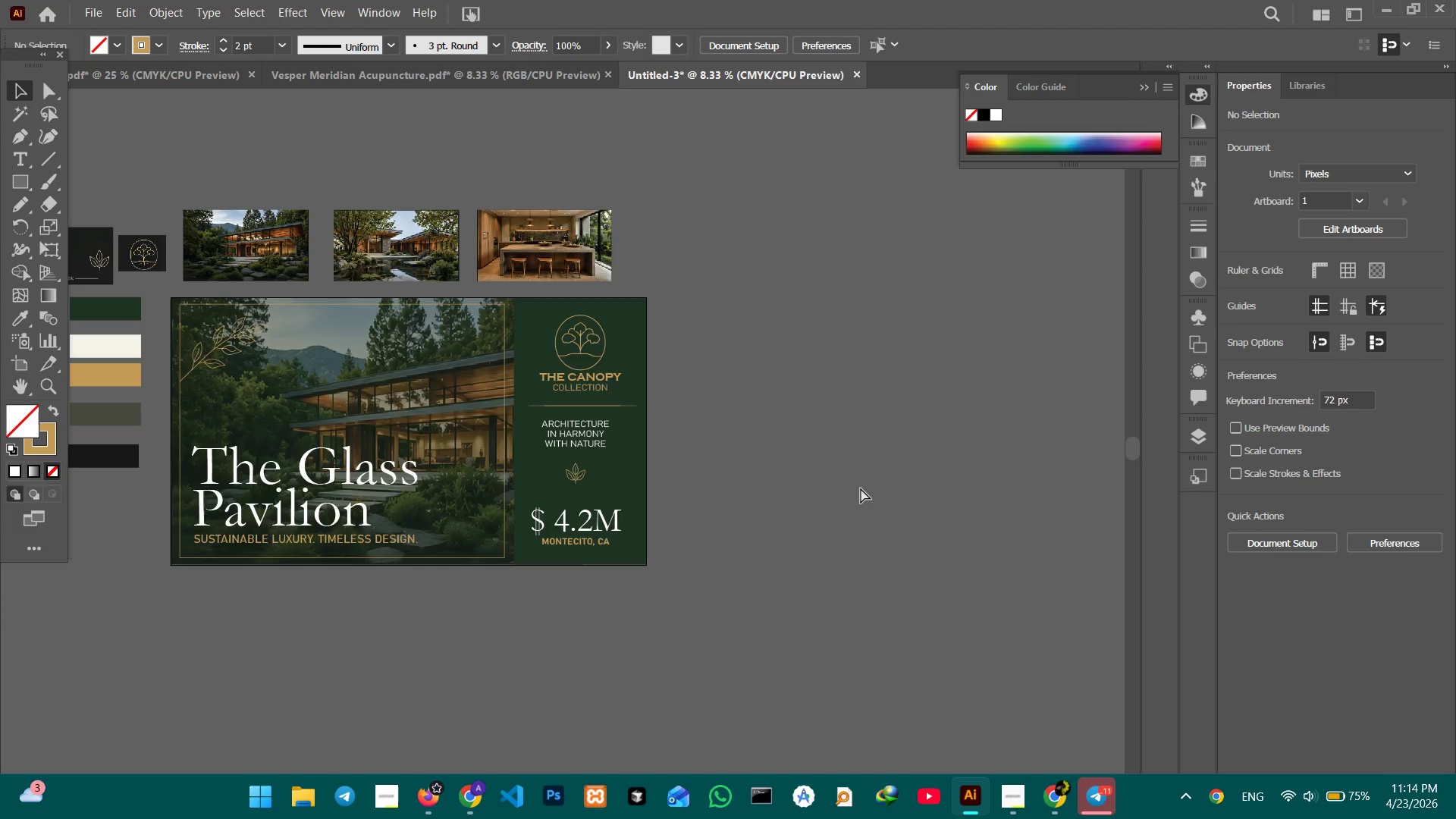 
key(Control+Minus)
 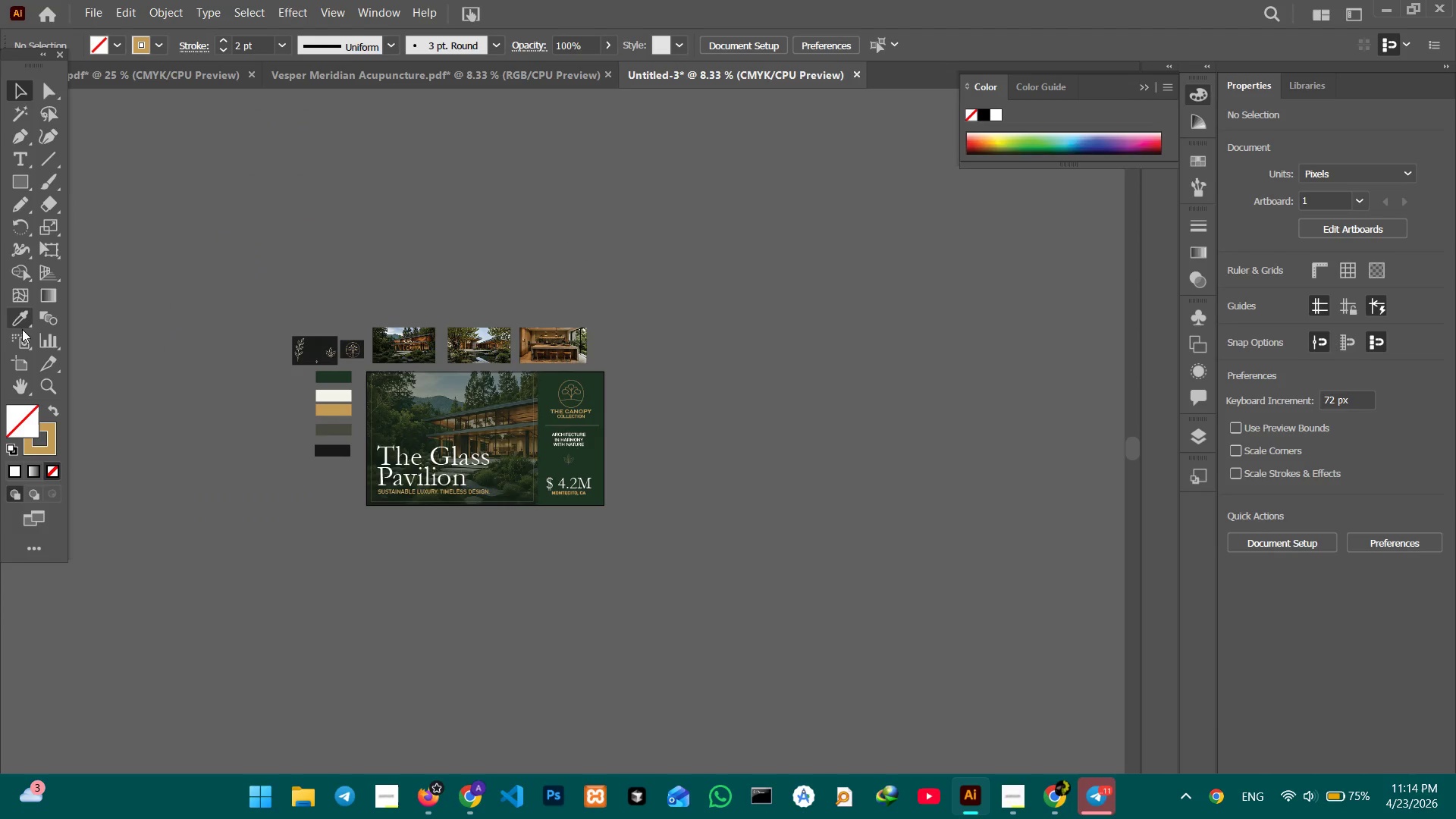 
left_click([18, 366])
 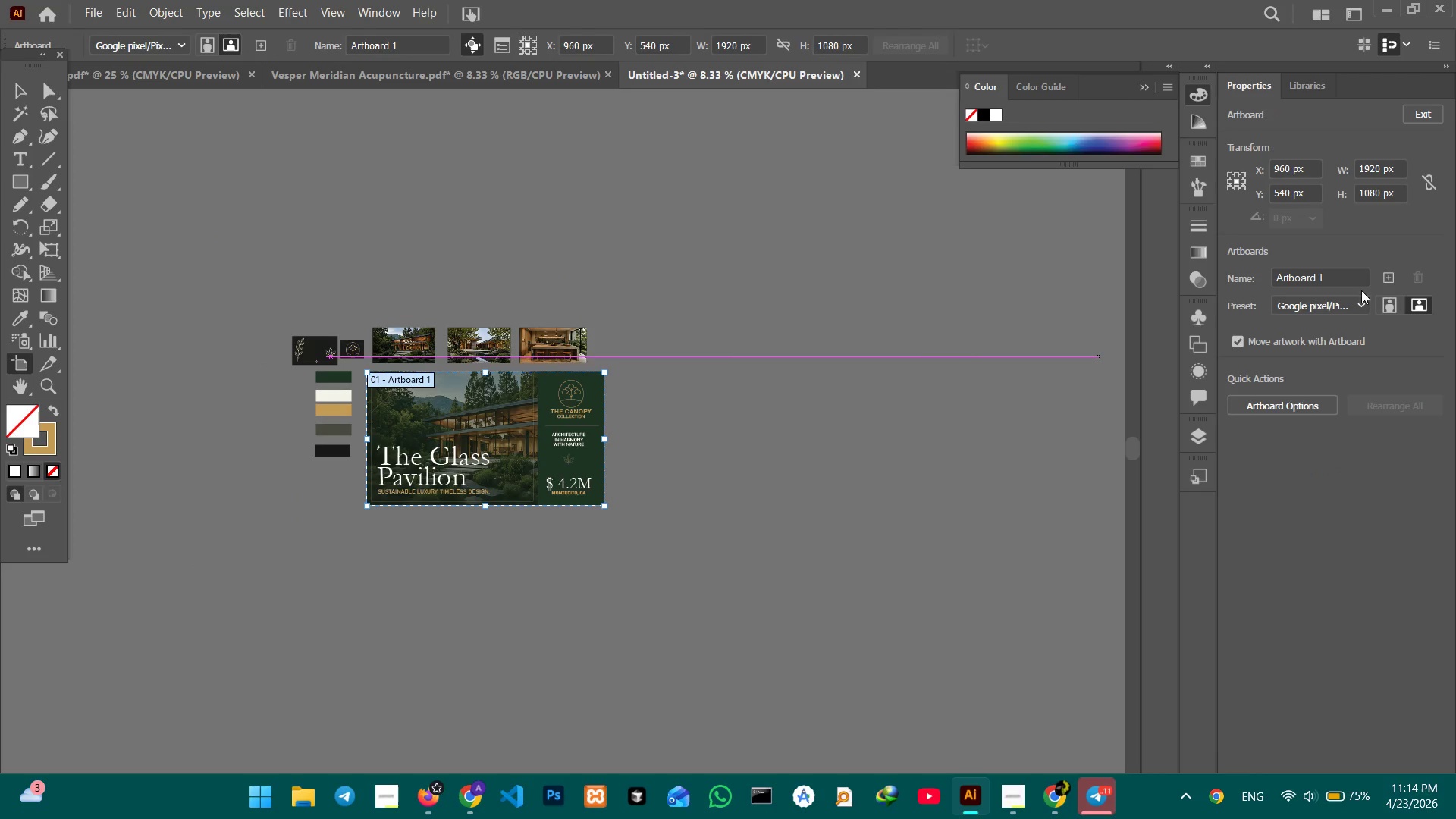 
left_click([1395, 281])
 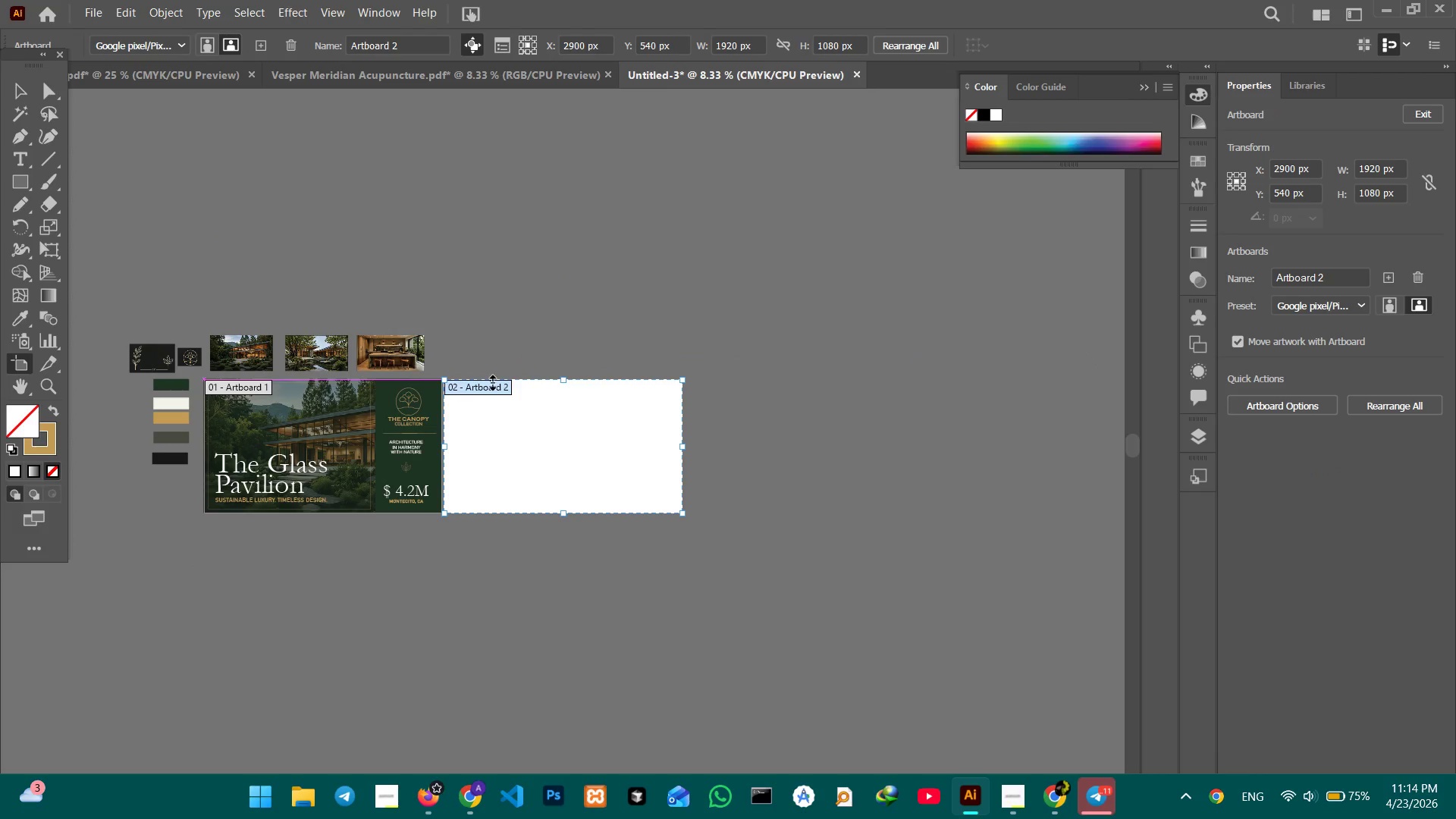 
left_click_drag(start_coordinate=[490, 389], to_coordinate=[516, 387])
 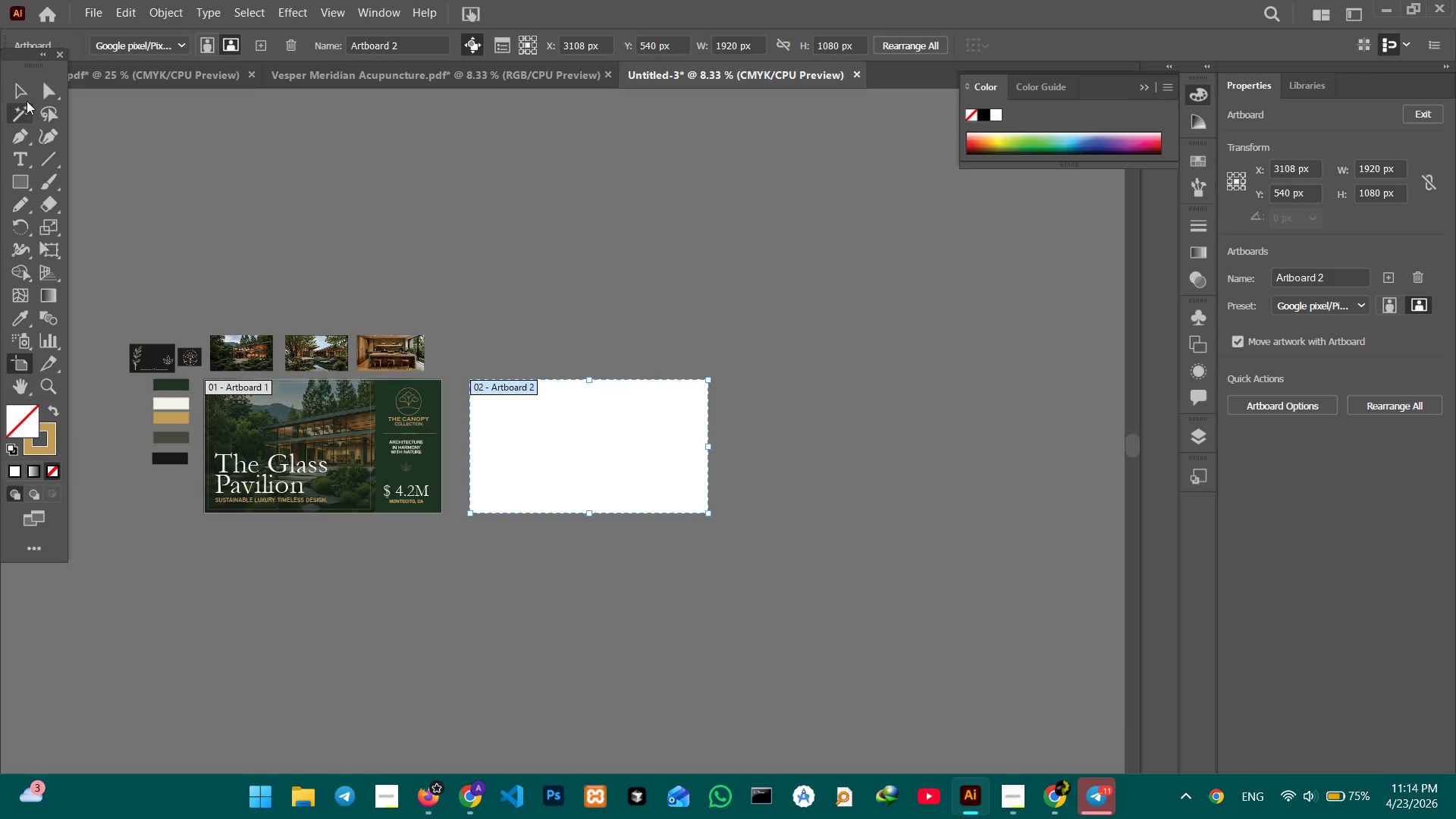 
left_click([24, 97])
 